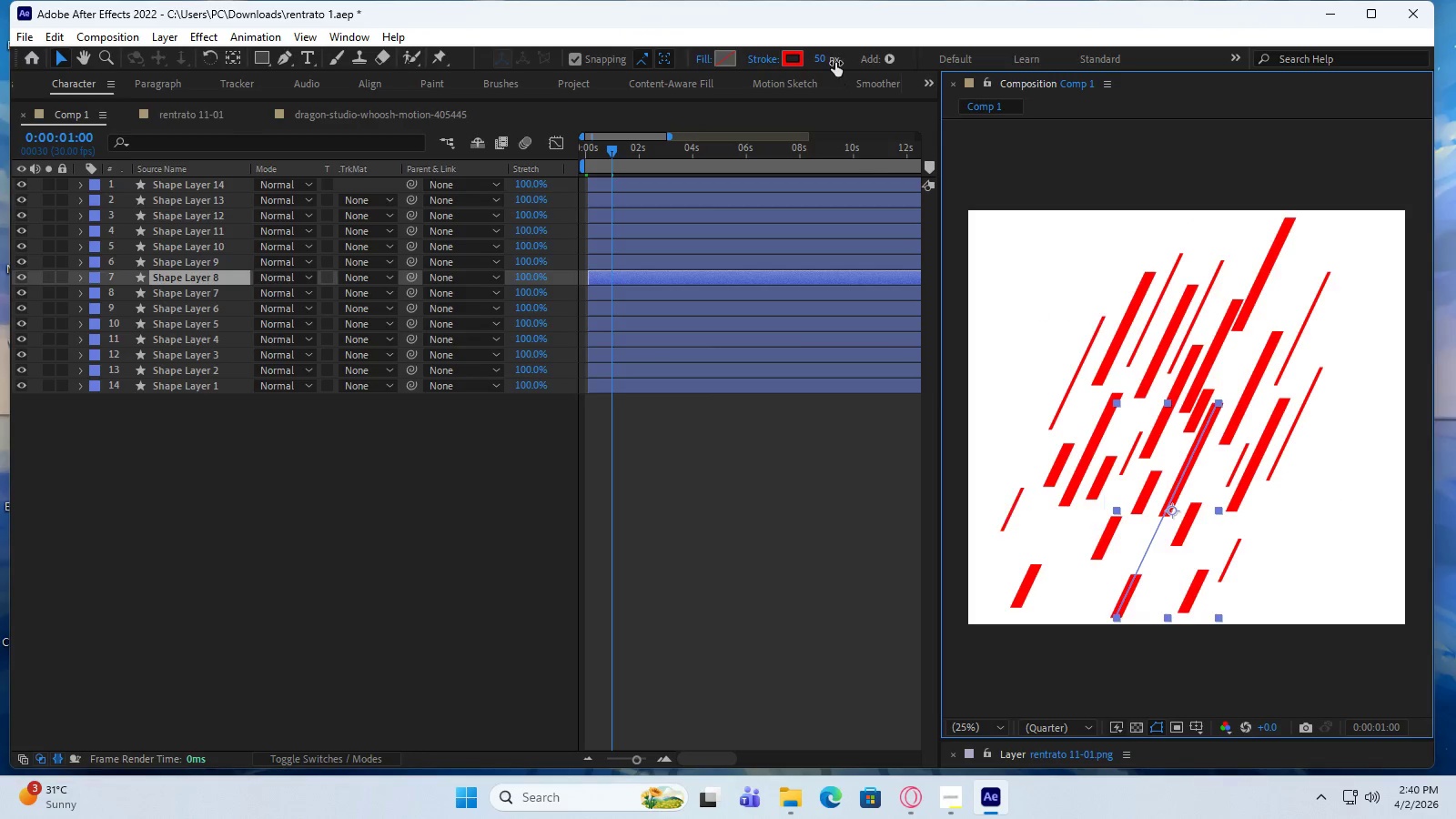 
left_click([818, 60])
 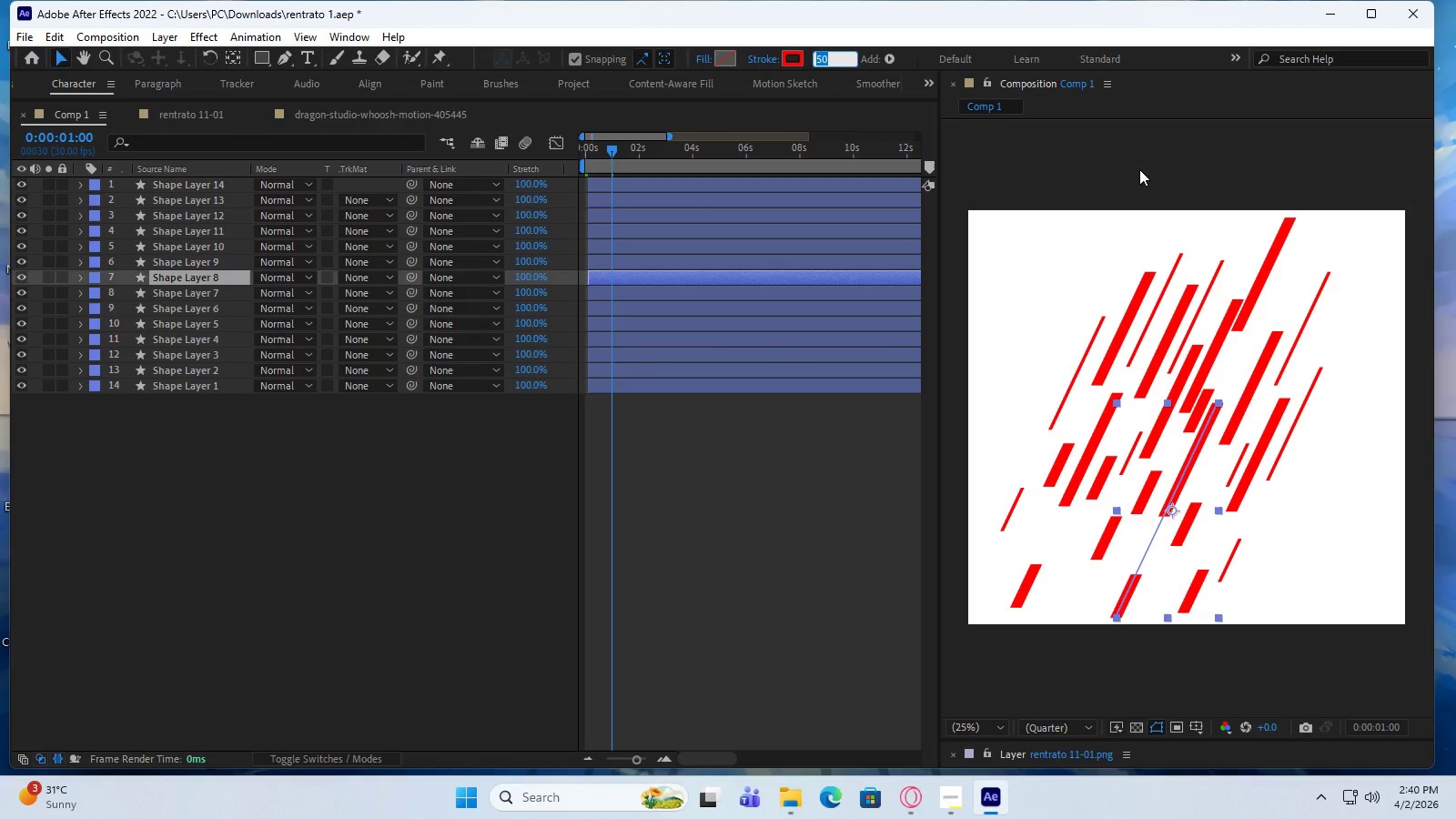 
key(Numpad1)
 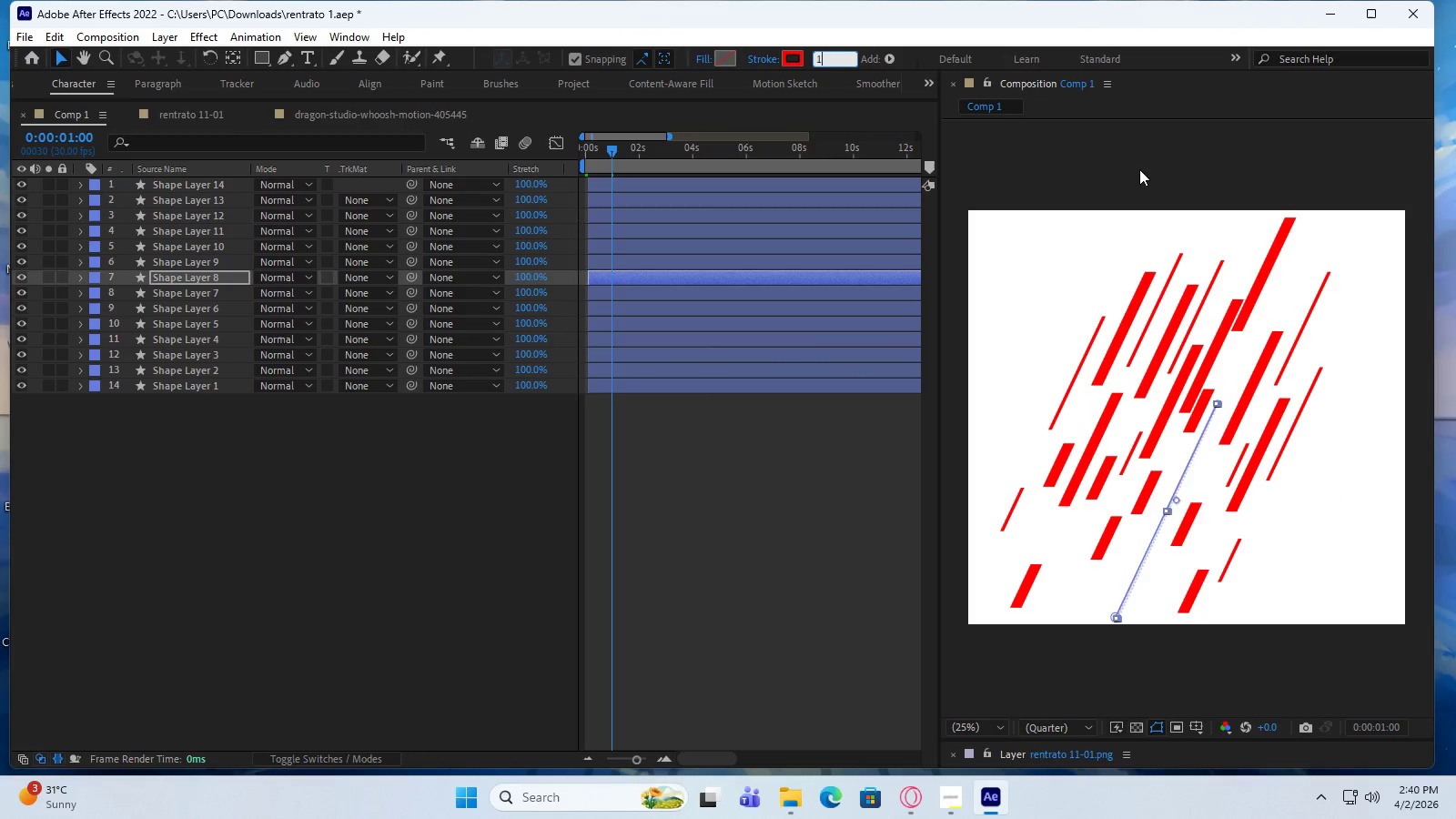 
key(Numpad5)
 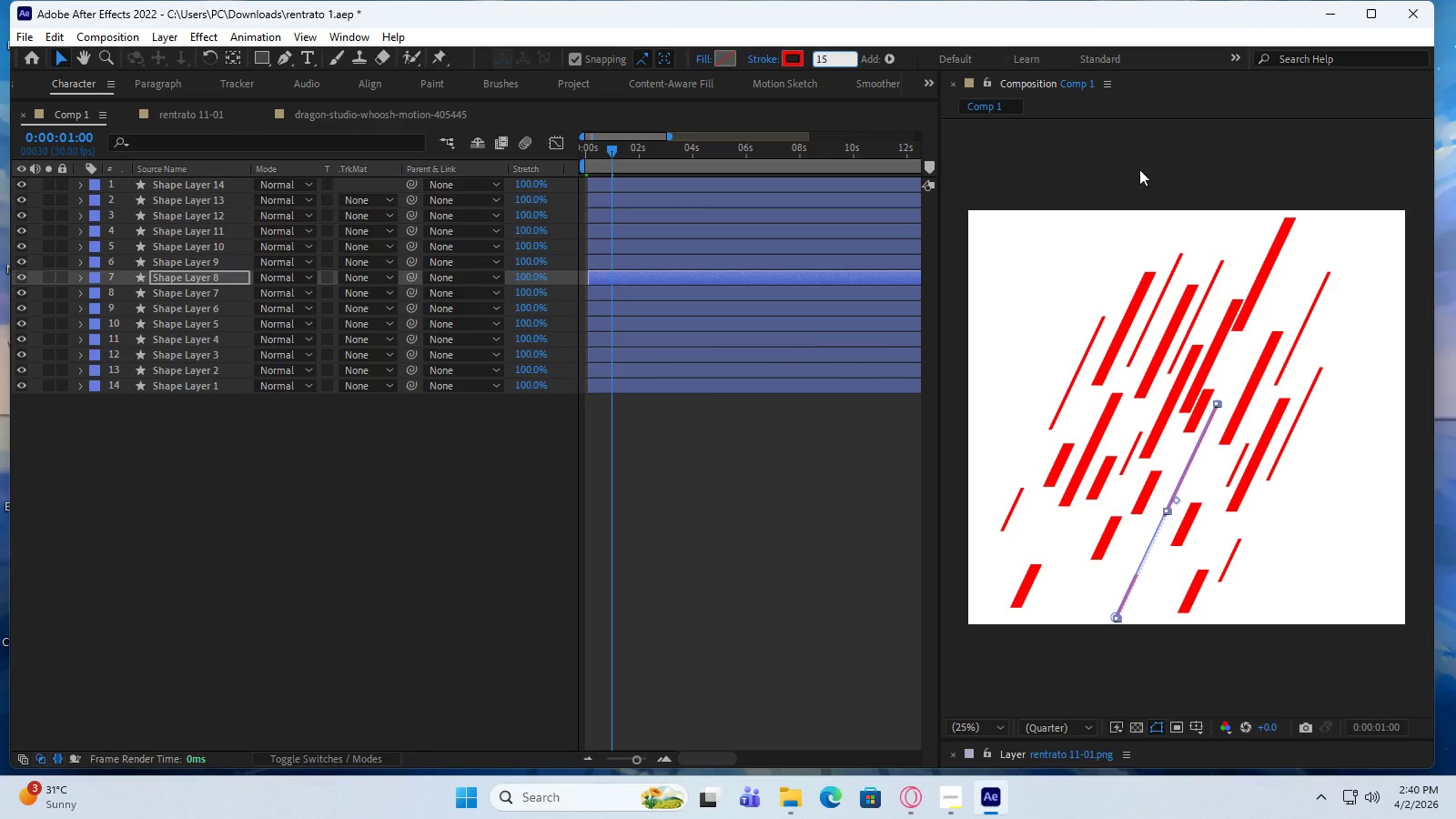 
key(NumpadEnter)
 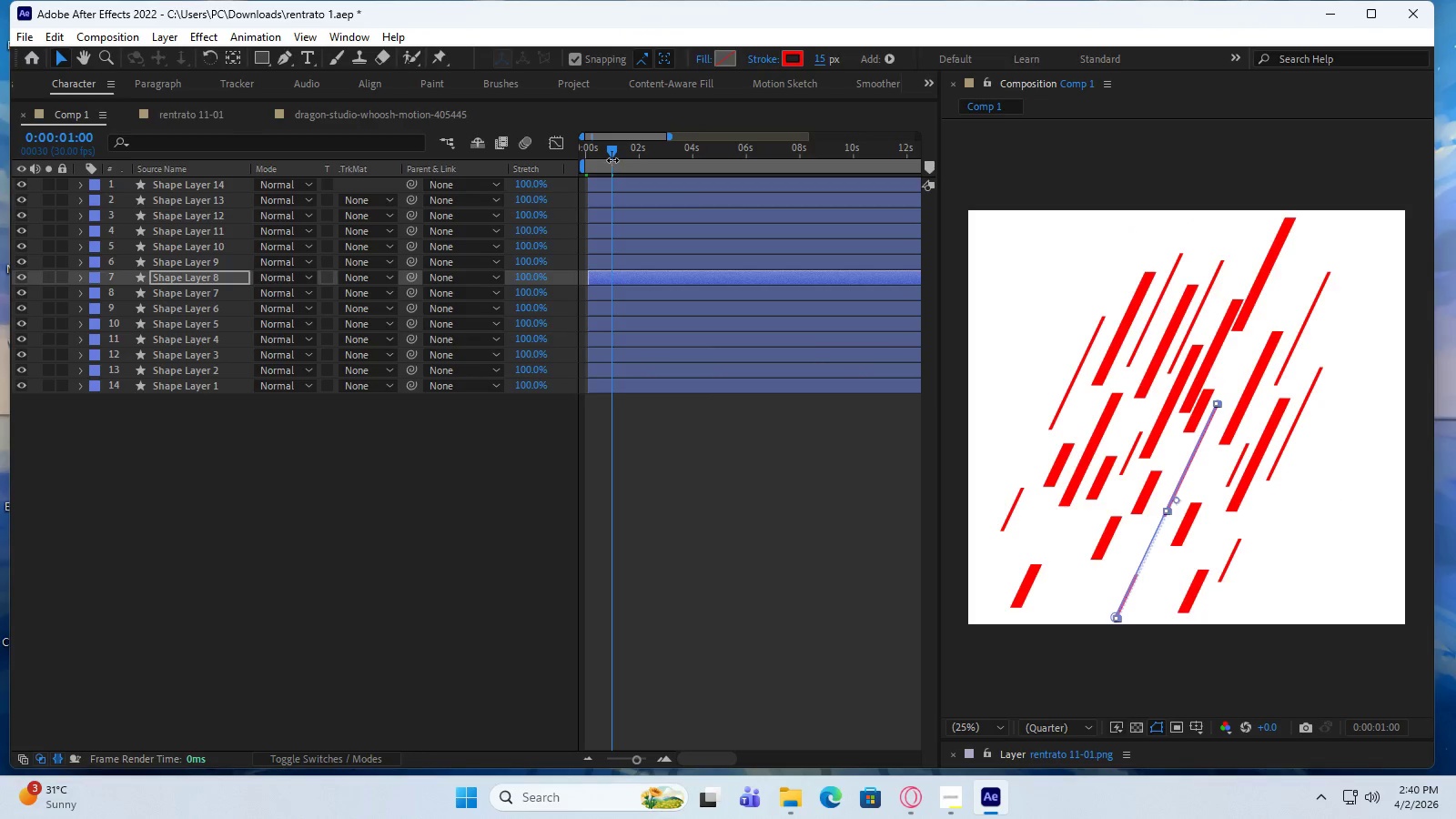 
left_click_drag(start_coordinate=[612, 147], to_coordinate=[621, 167])
 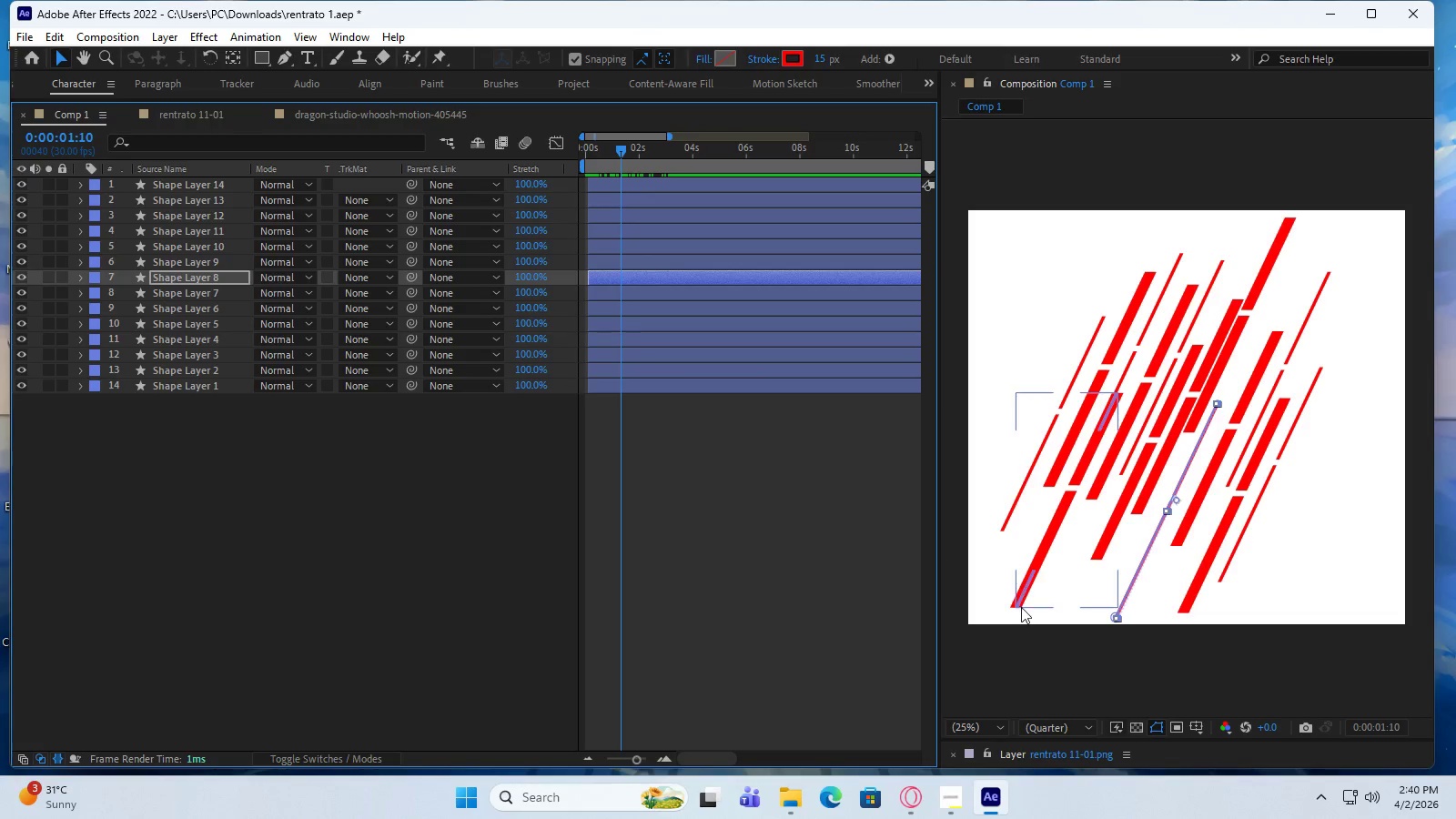 
left_click([1037, 643])
 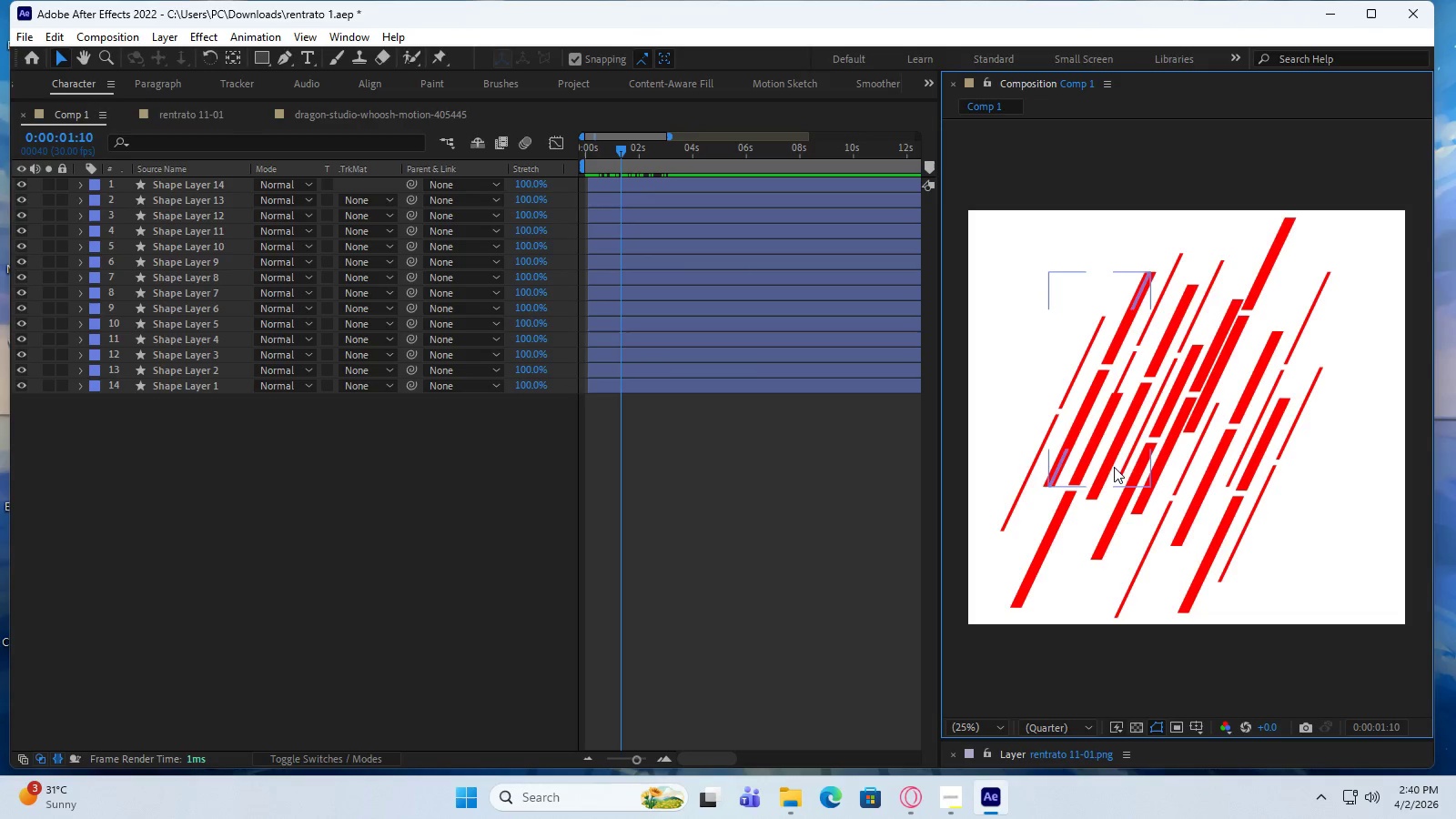 
left_click([1111, 457])
 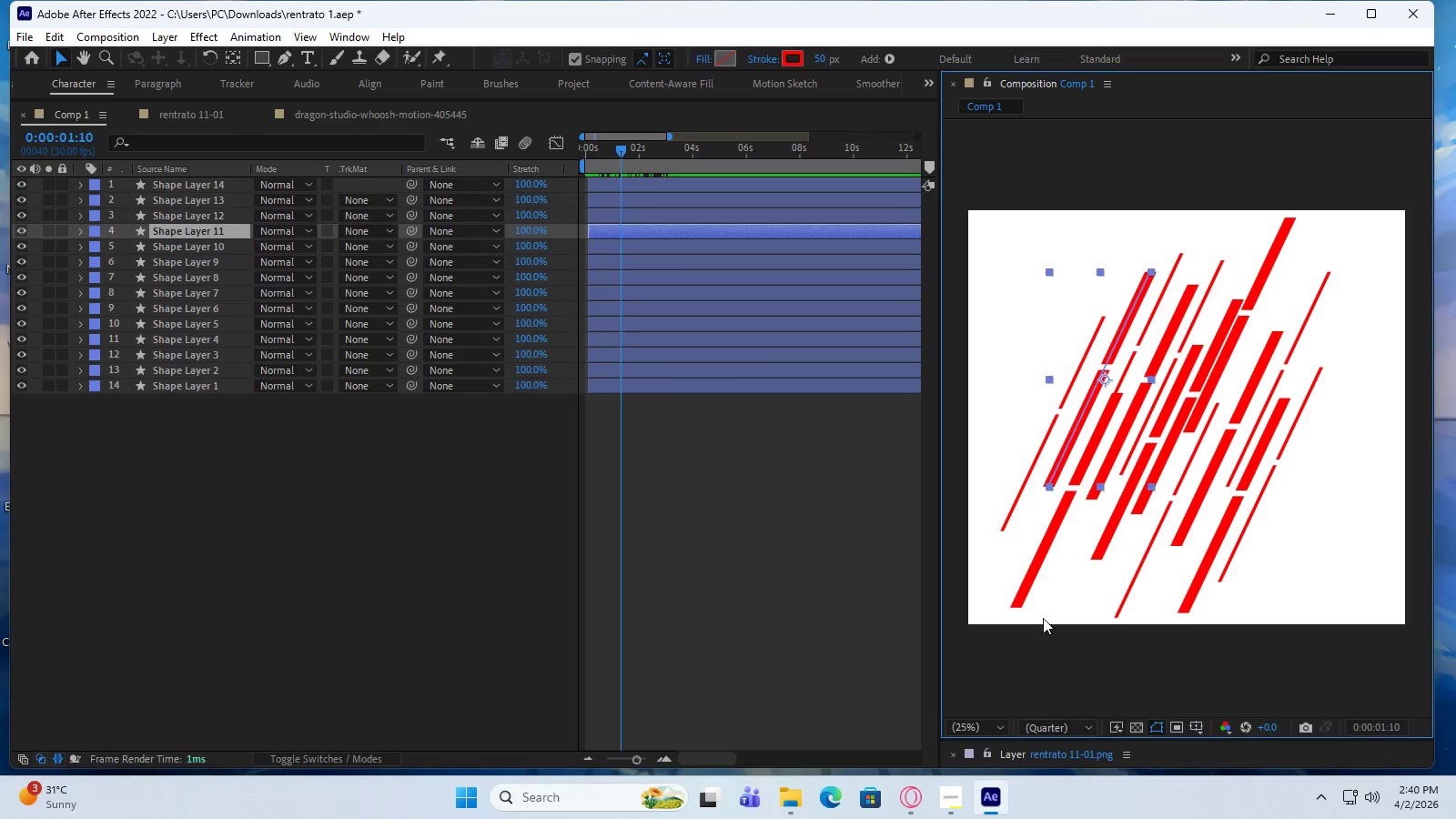 
left_click([1044, 635])
 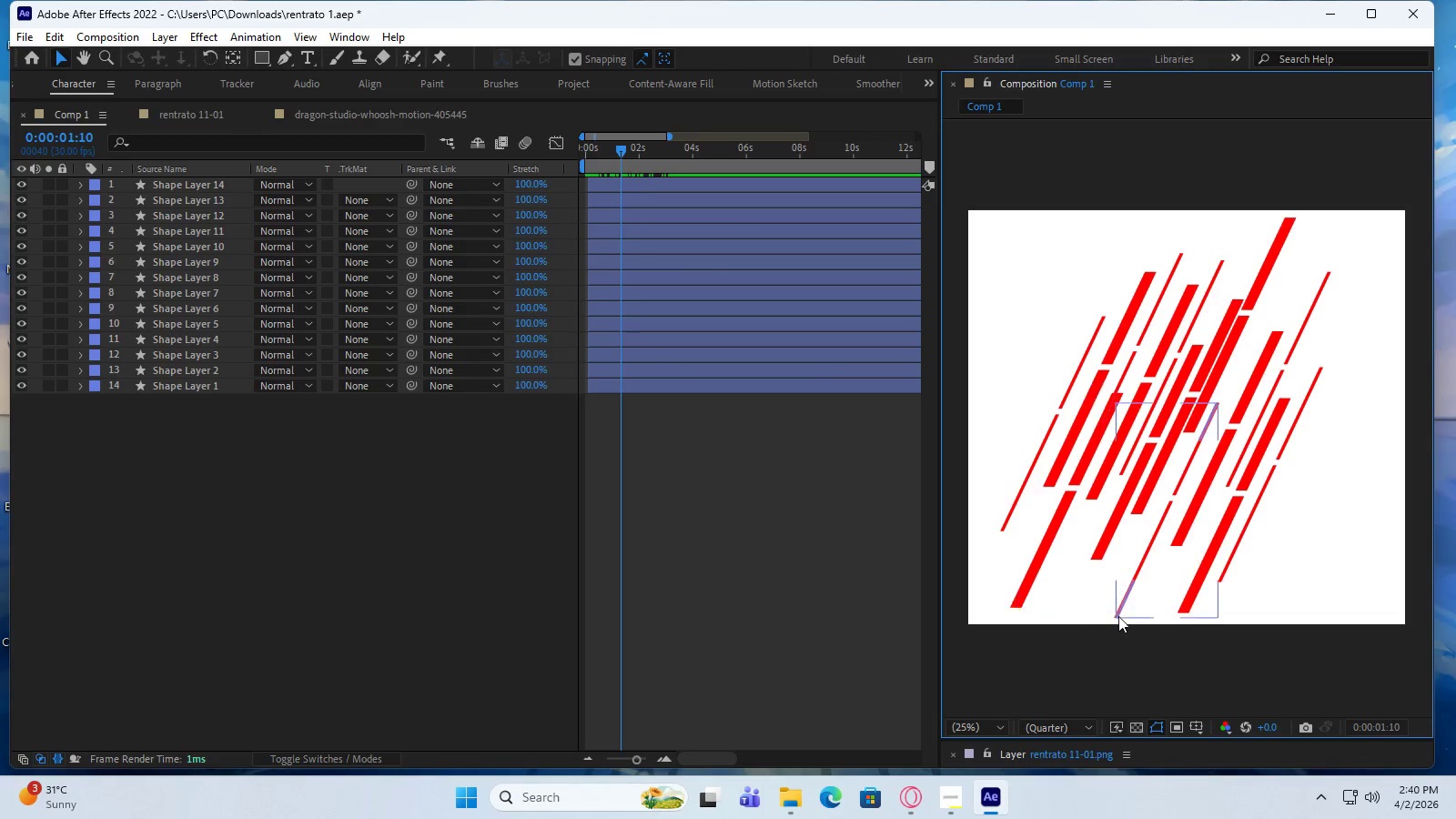 
left_click([1300, 581])
 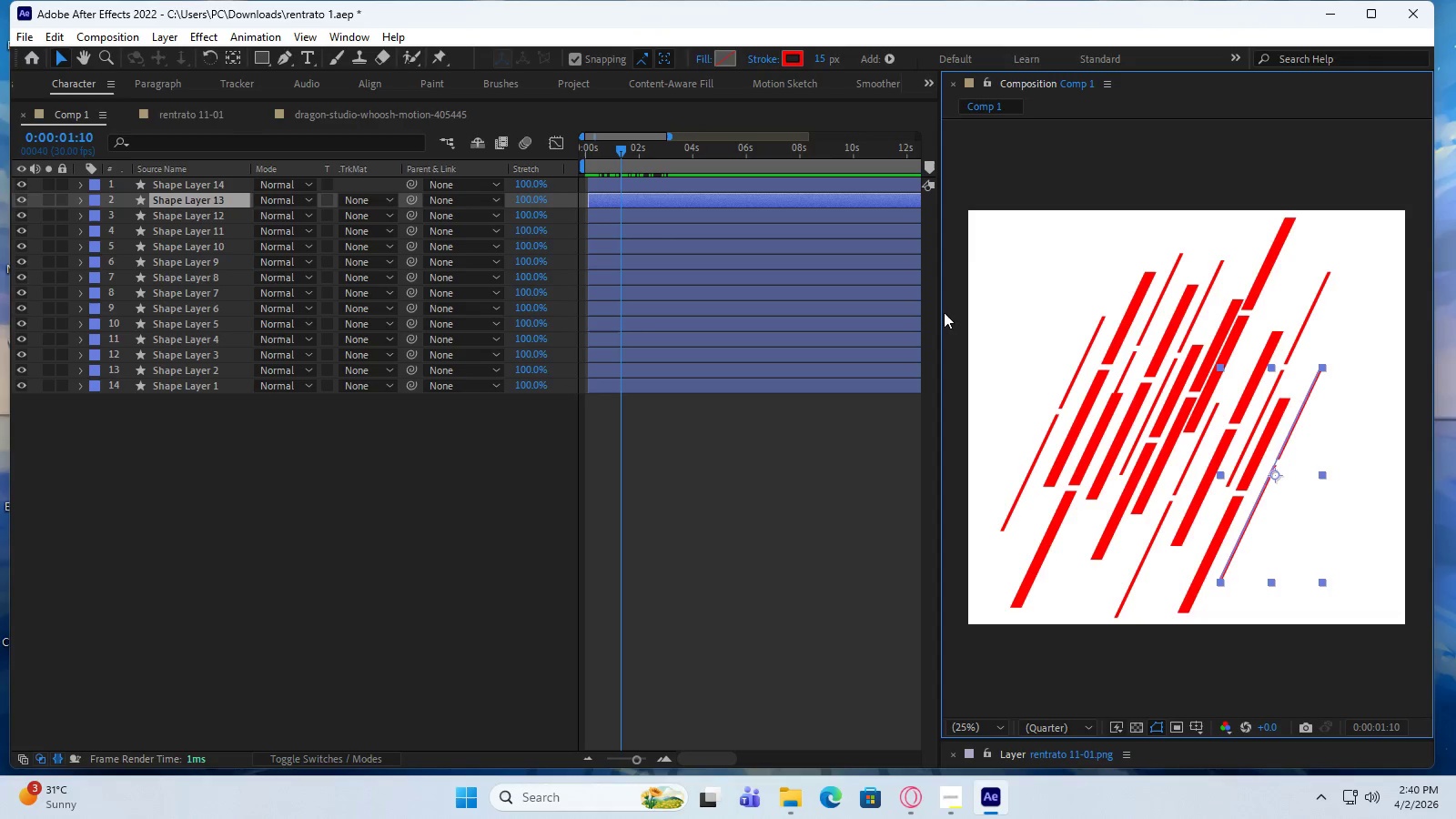 
left_click([976, 238])
 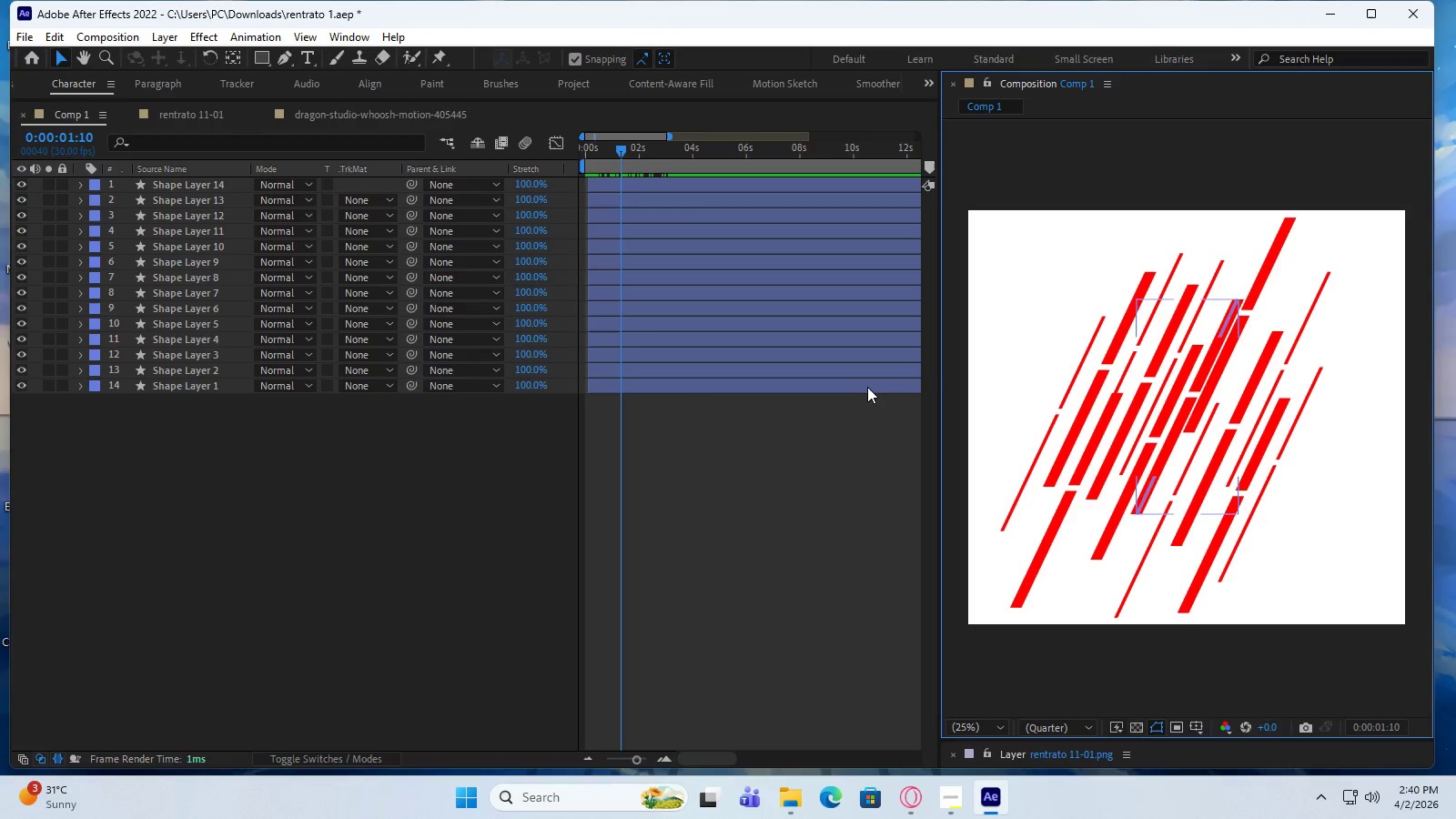 
double_click([862, 370])
 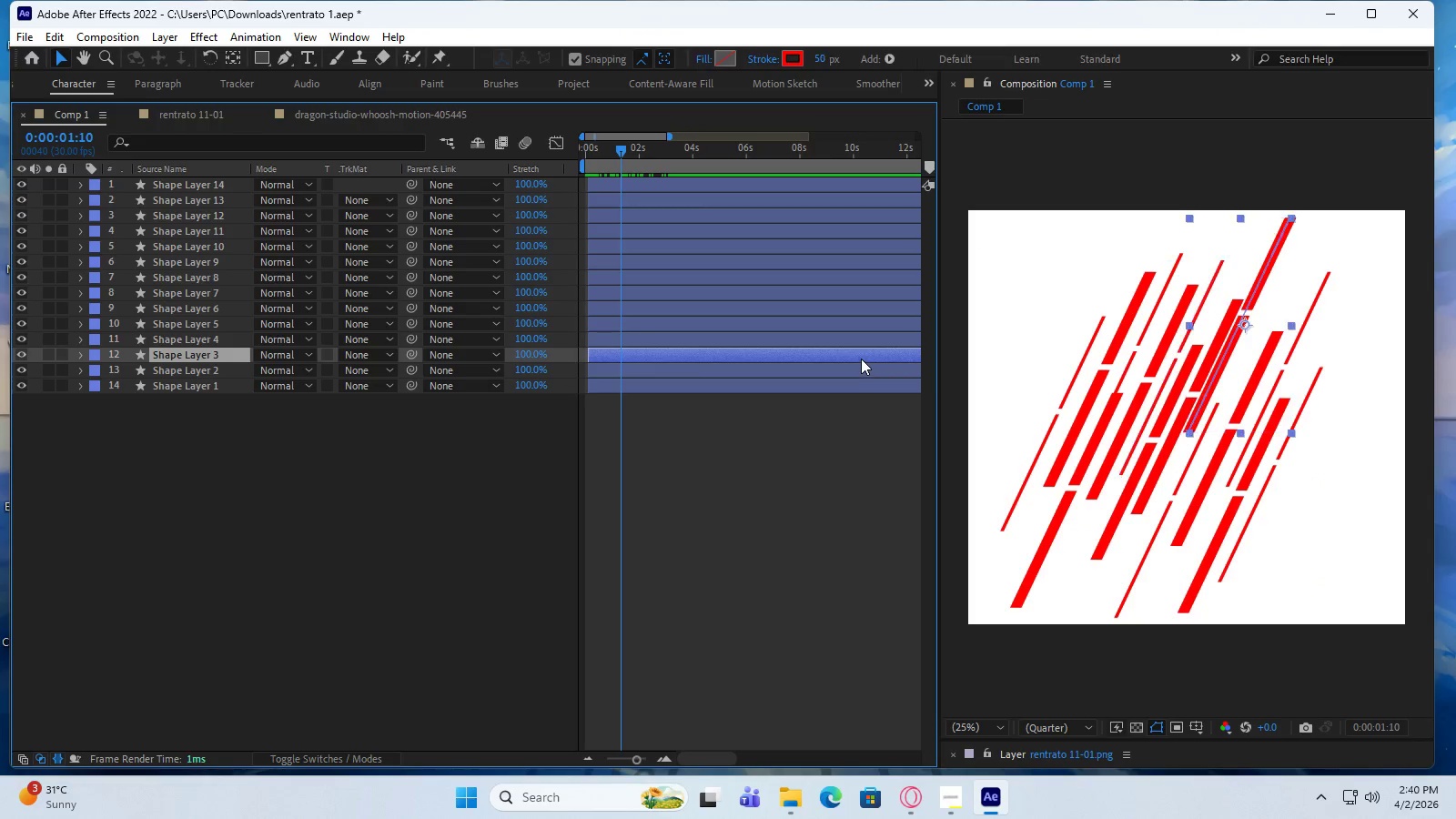 
double_click([861, 343])
 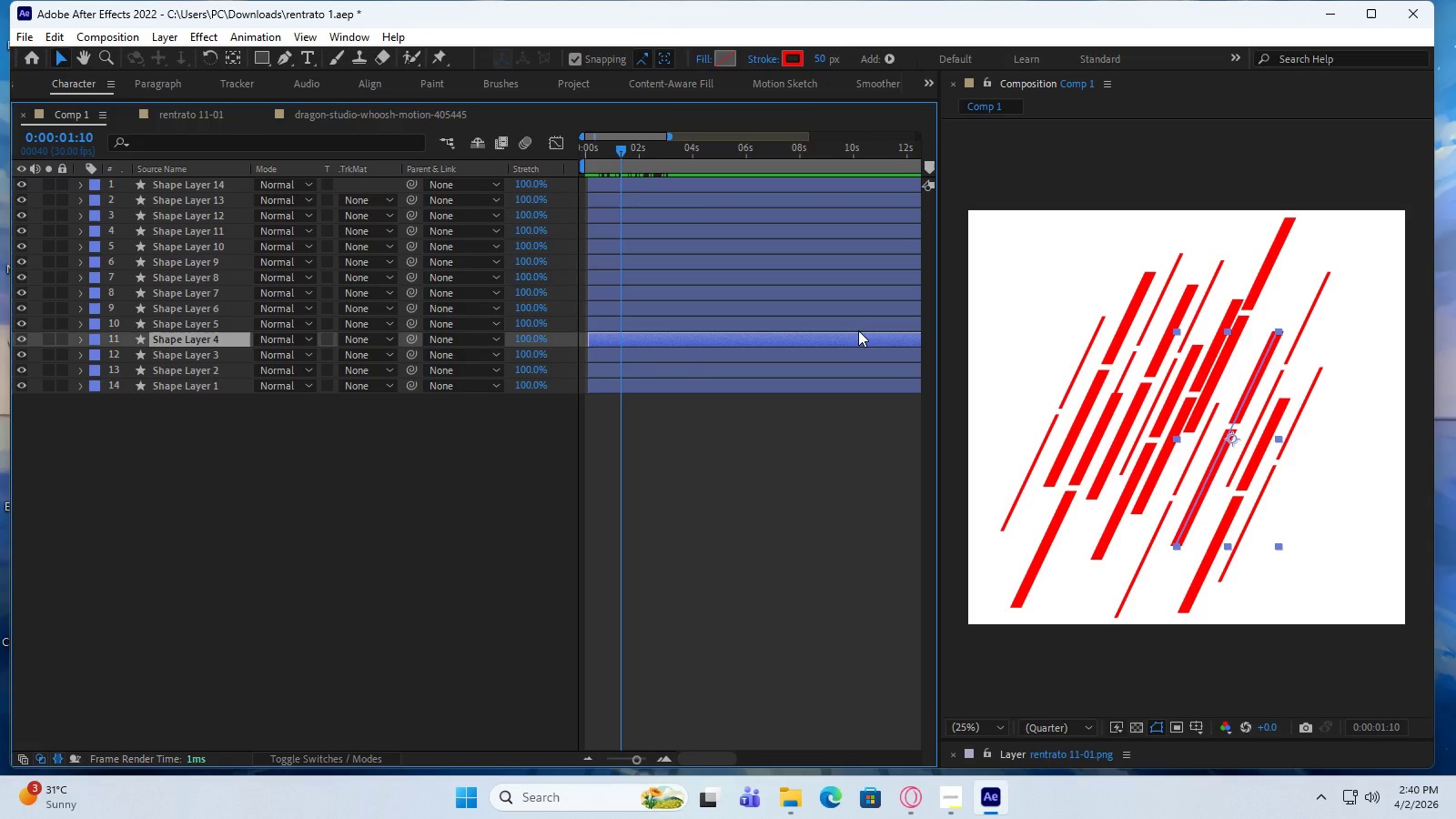 
left_click([857, 330])
 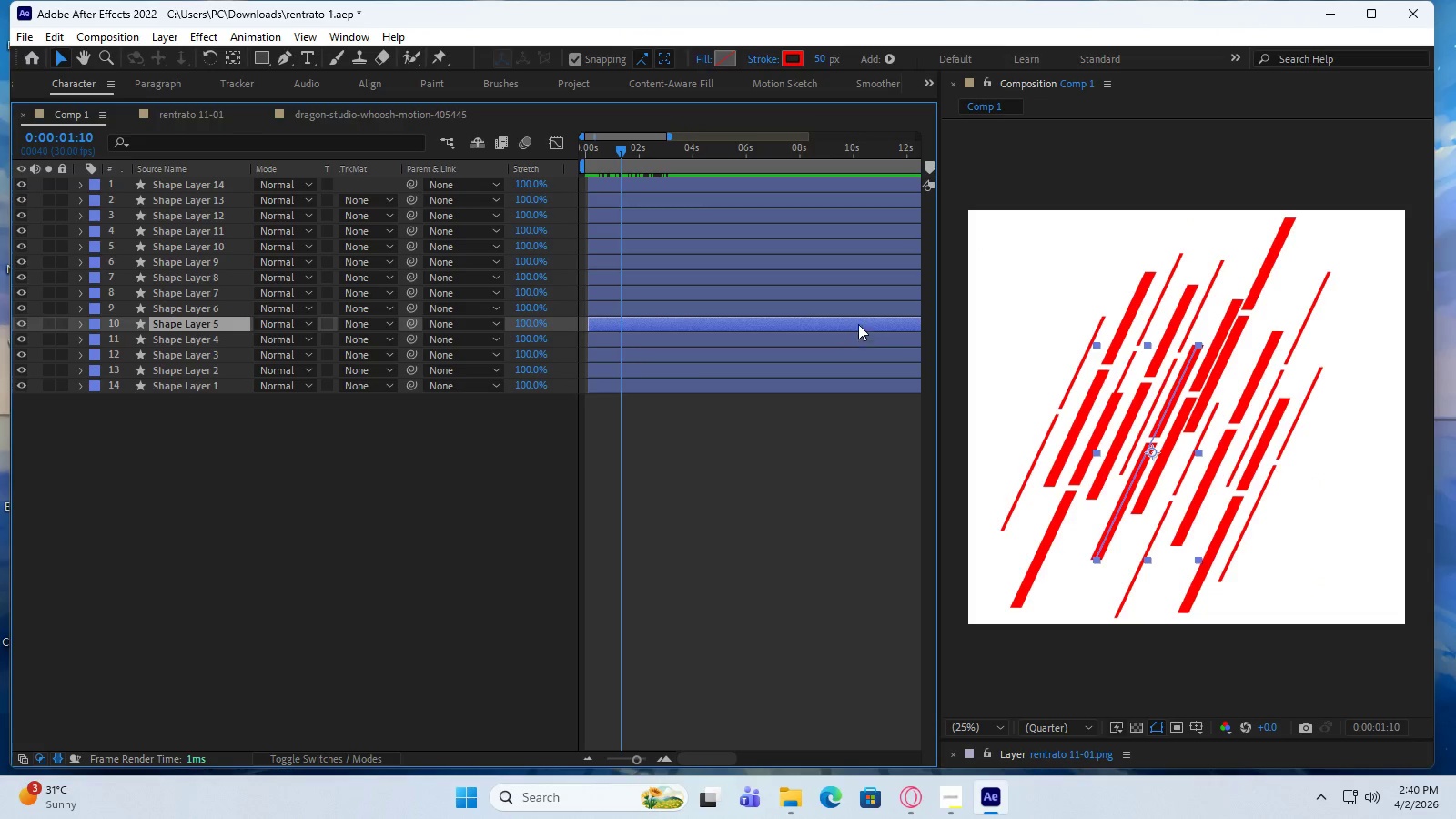 
left_click([860, 310])
 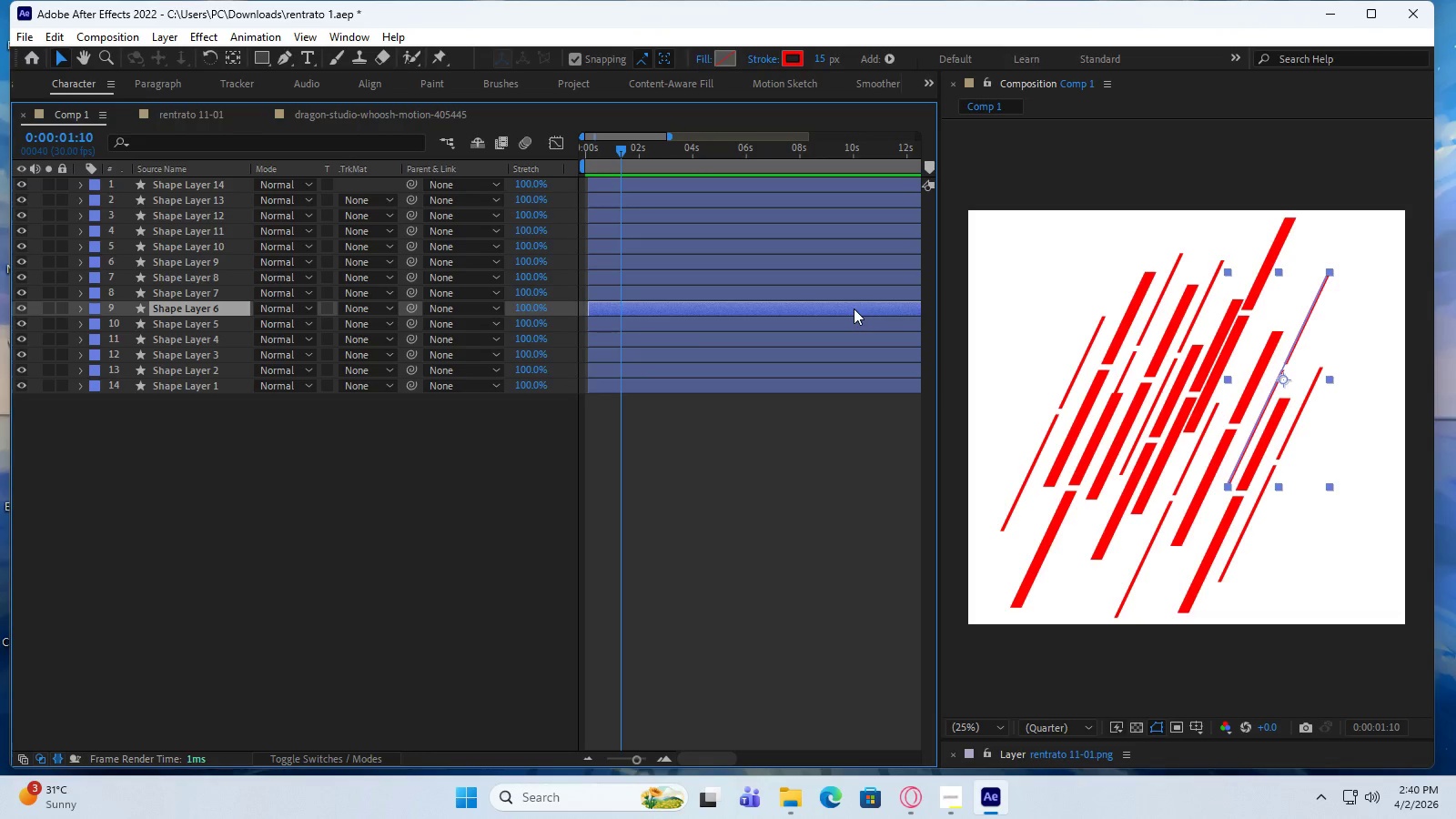 
left_click([851, 292])
 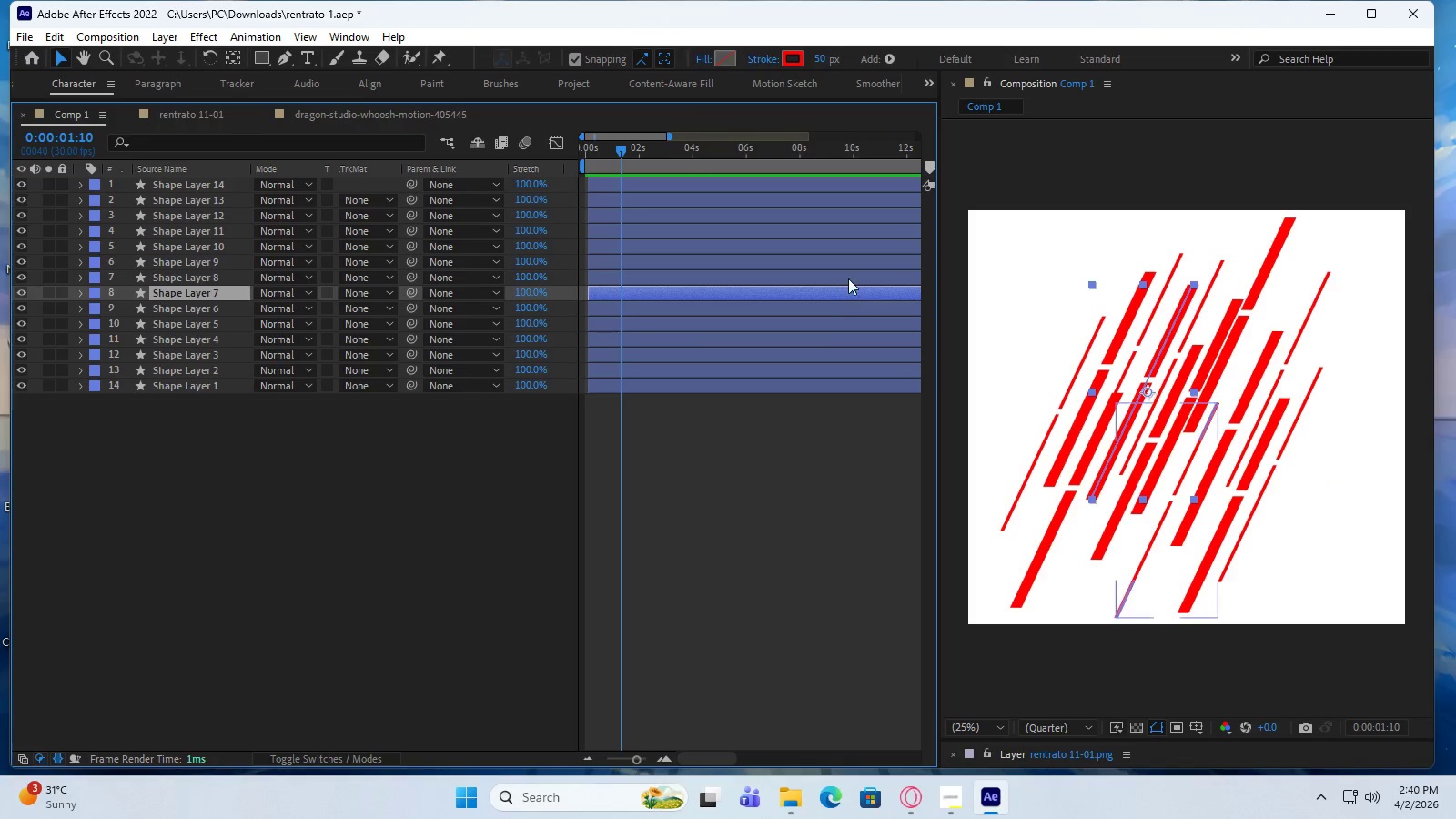 
left_click([848, 276])
 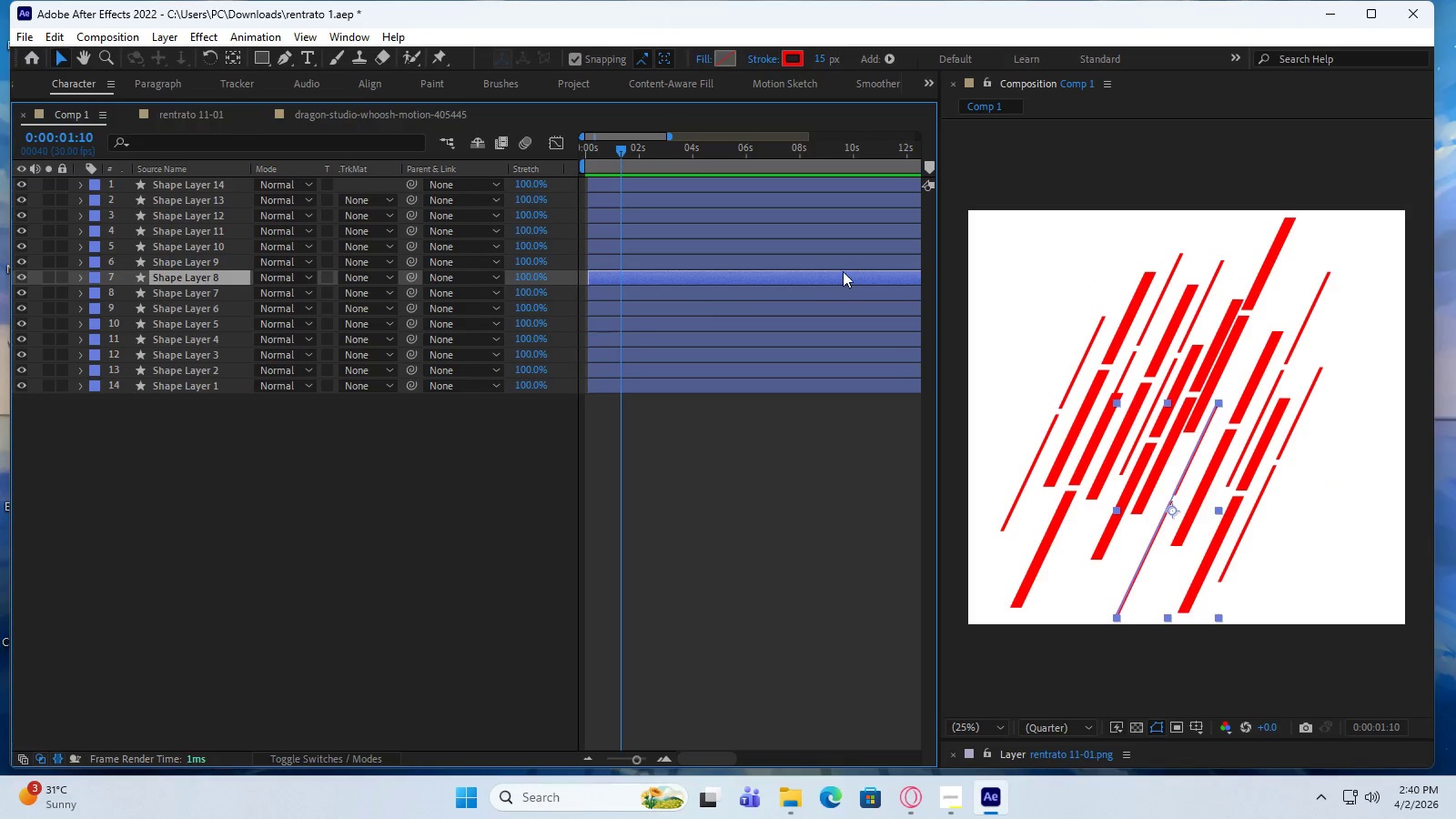 
left_click([841, 267])
 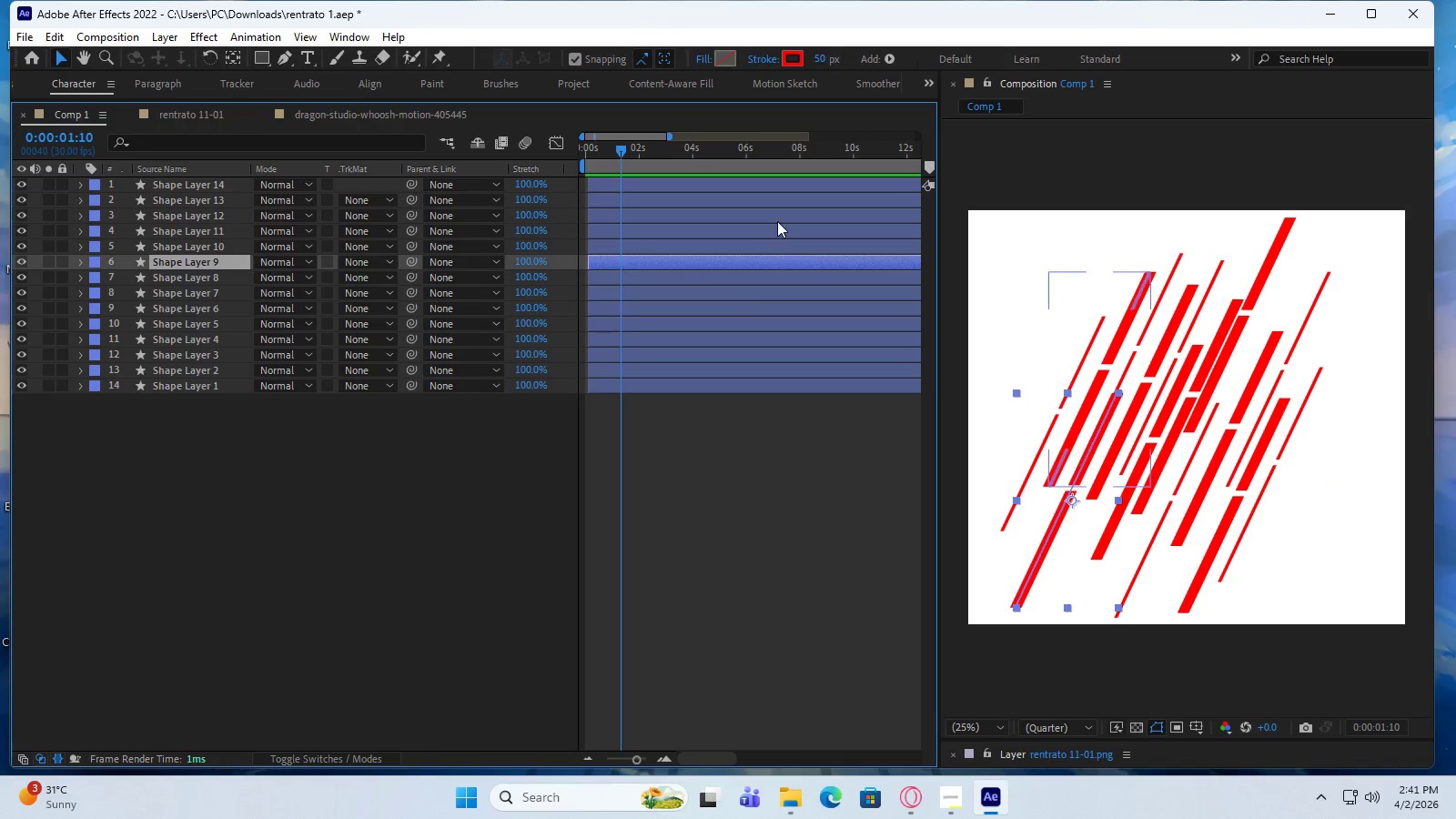 
left_click([821, 63])
 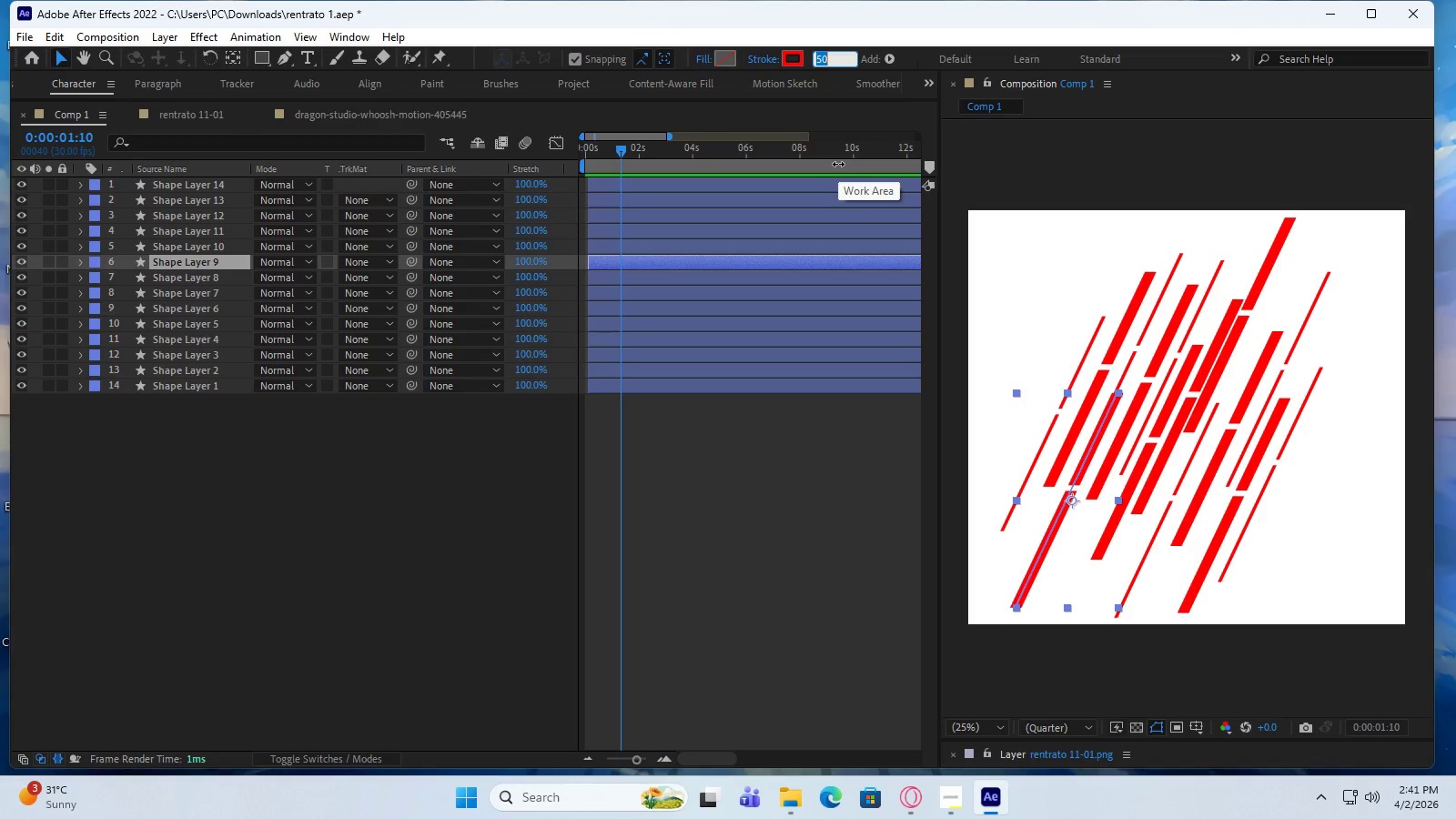 
key(Numpad1)
 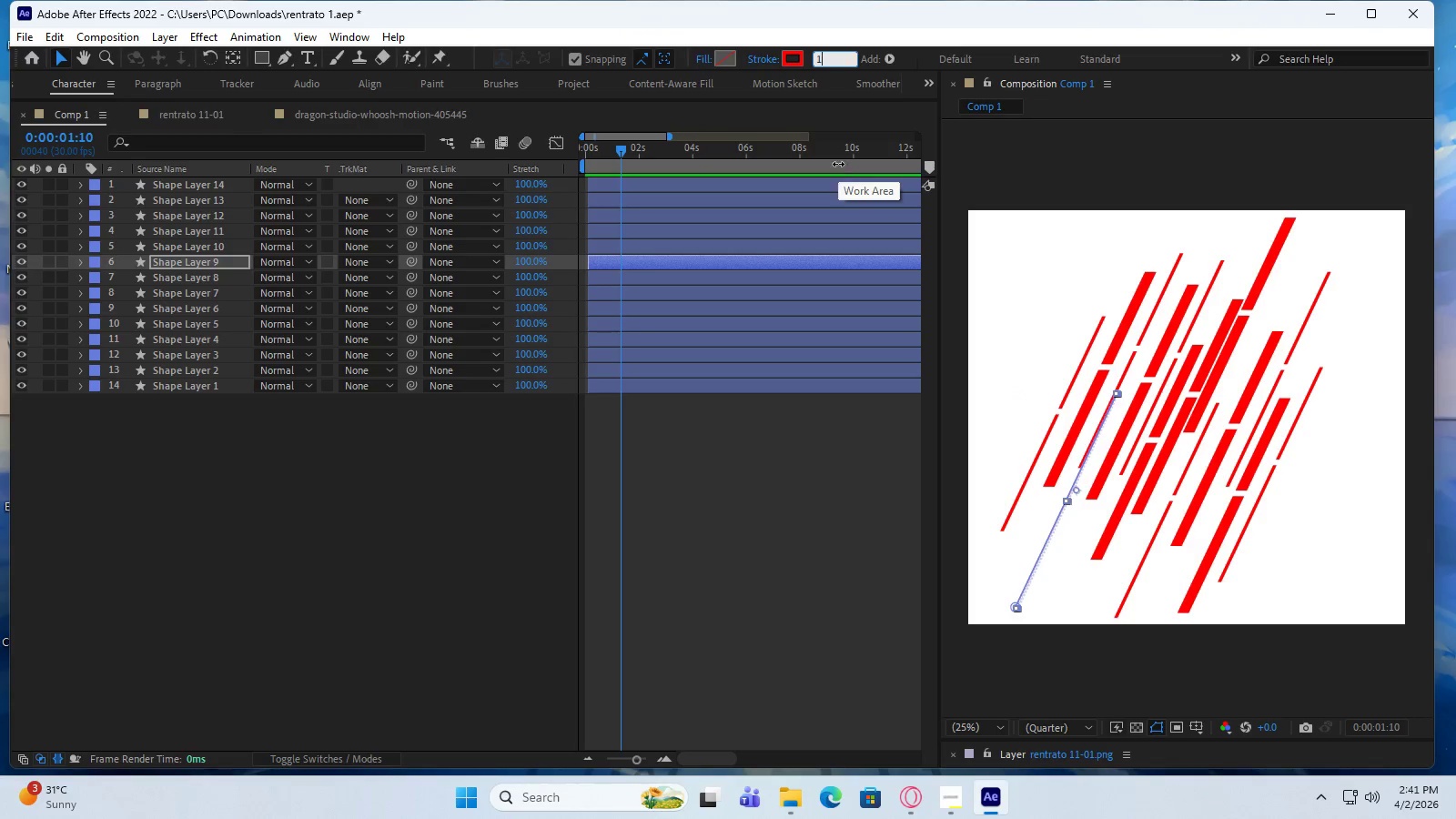 
key(Numpad5)
 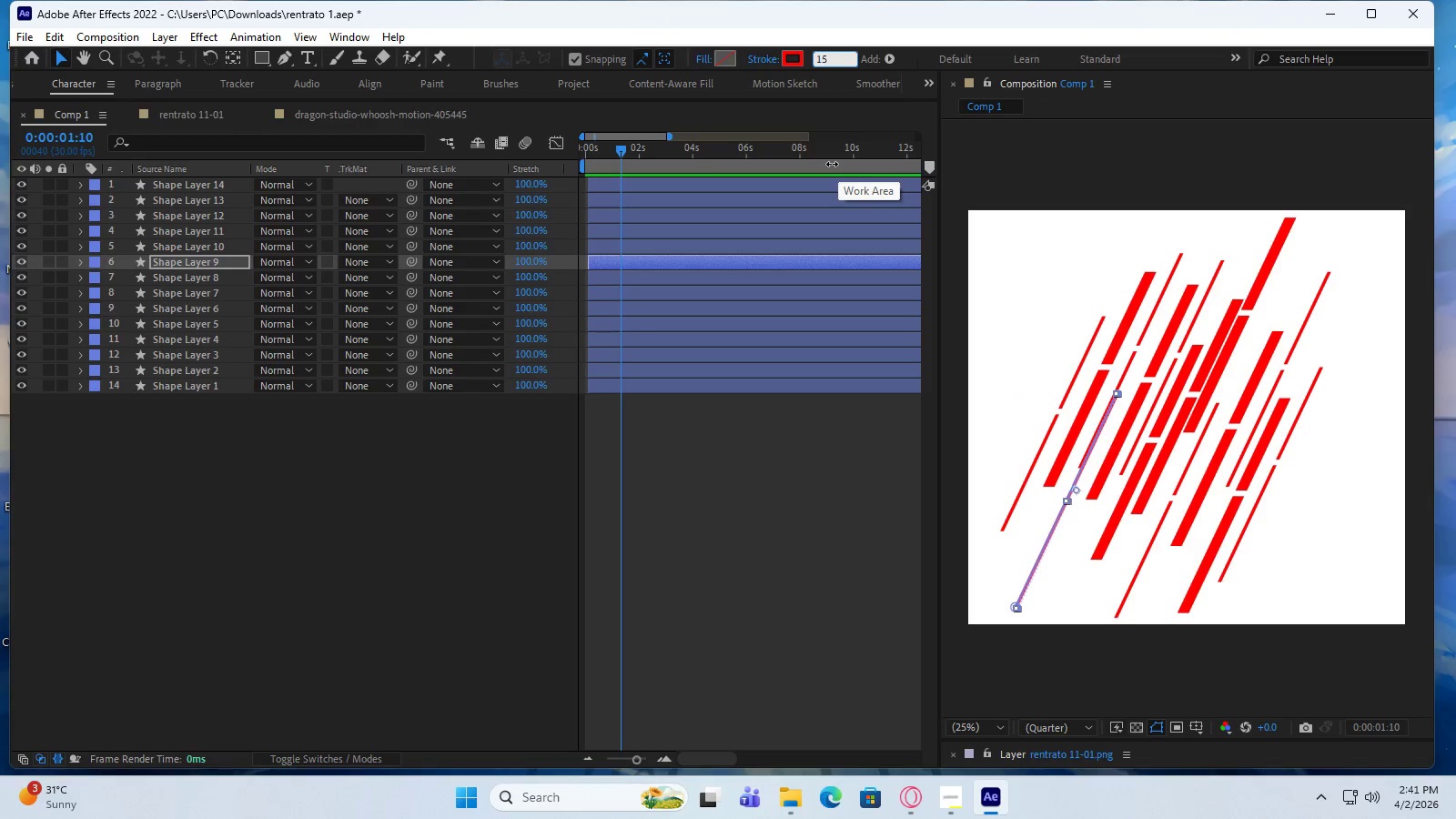 
key(NumpadEnter)
 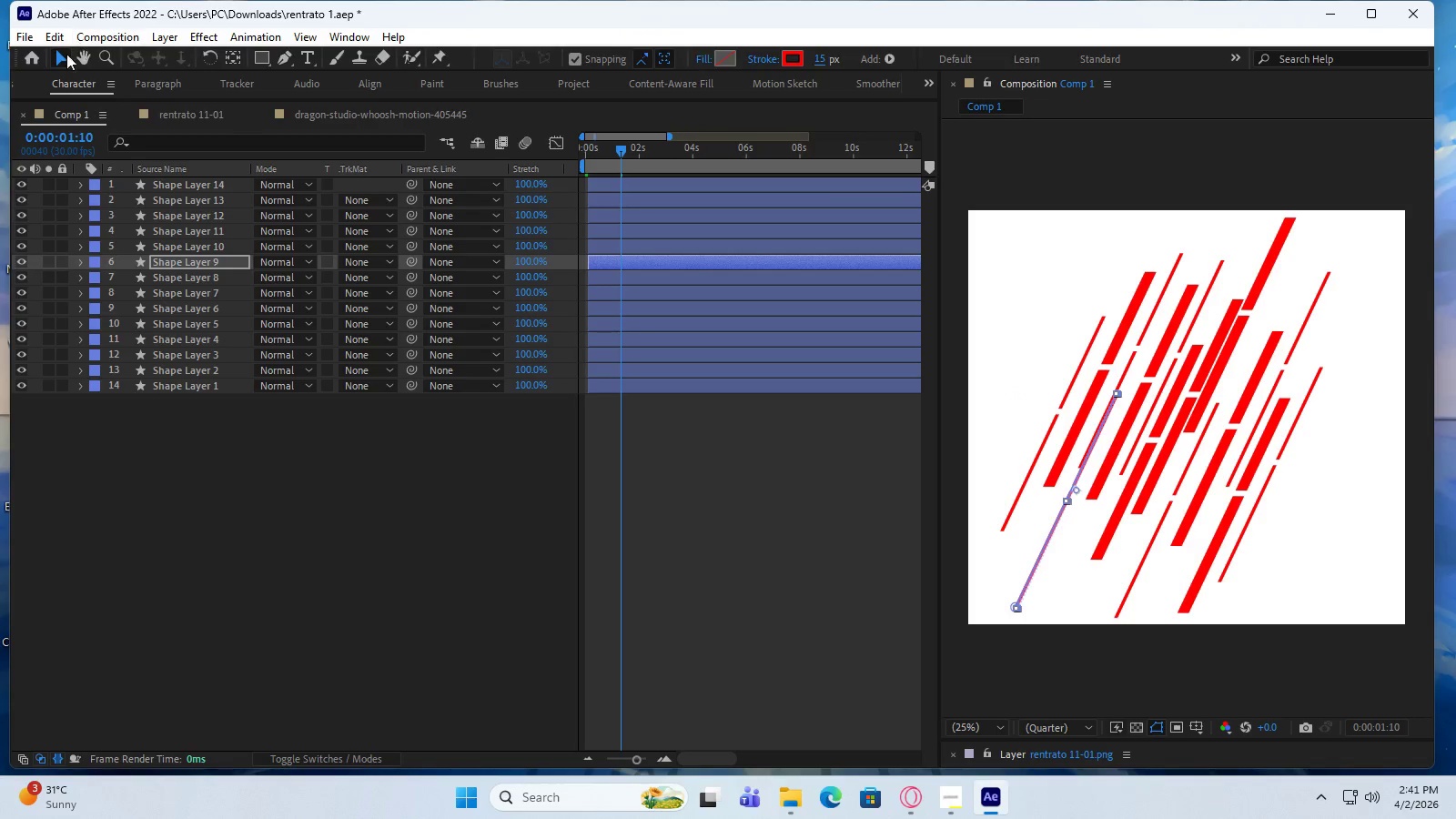 
left_click([442, 592])
 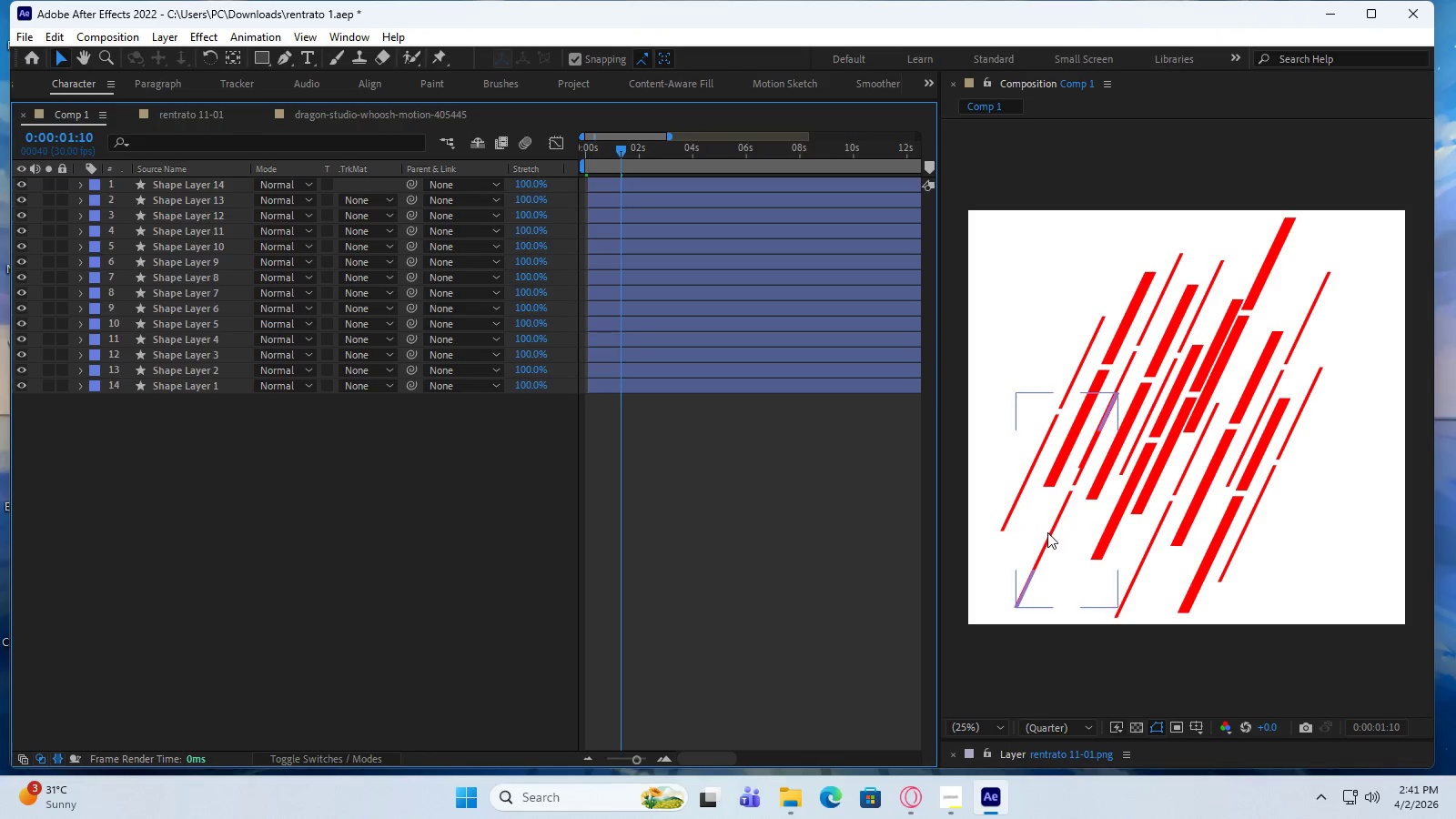 
left_click([1054, 522])
 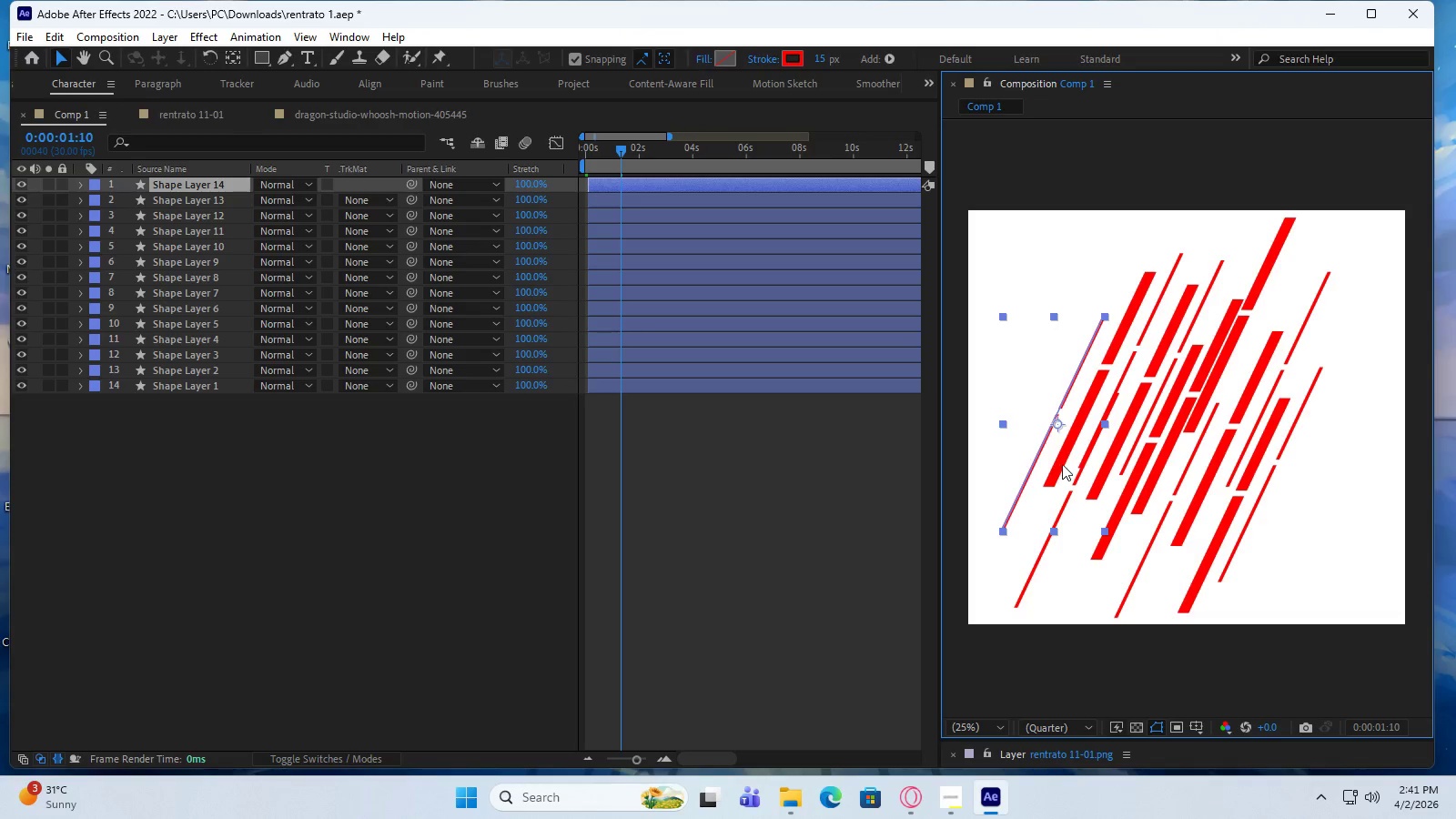 
left_click([1063, 460])
 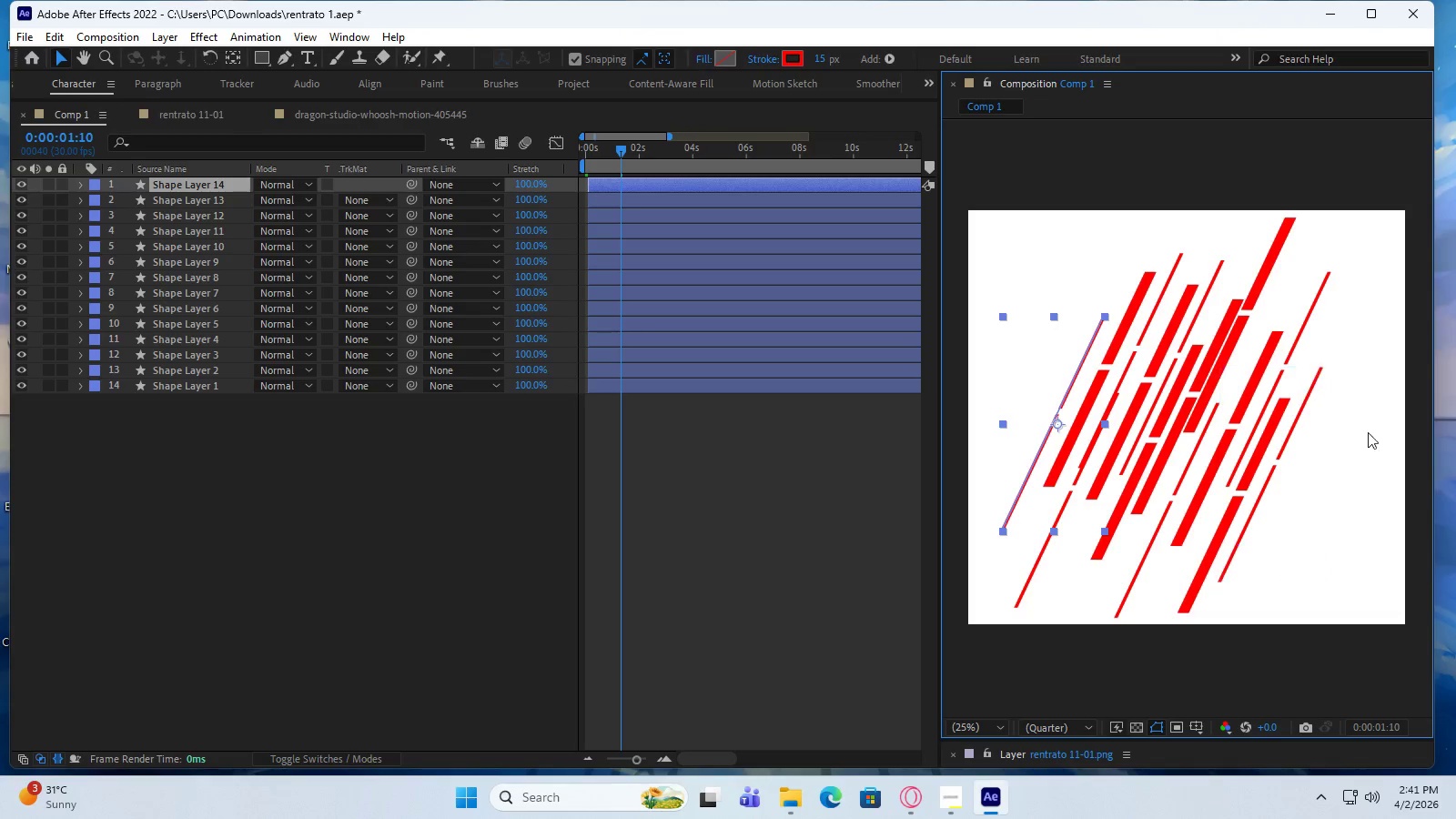 
left_click([1374, 432])
 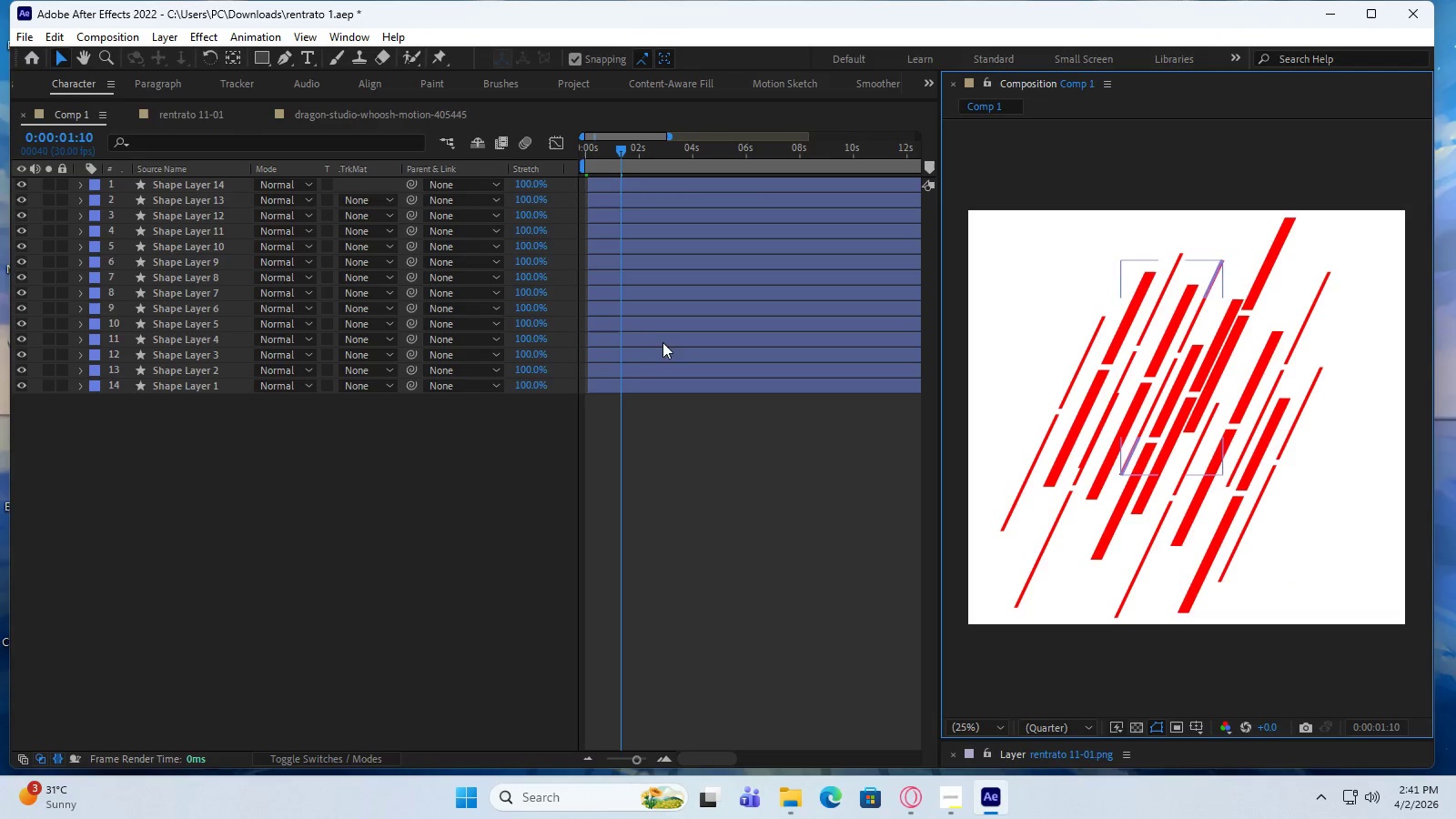 
left_click([715, 323])
 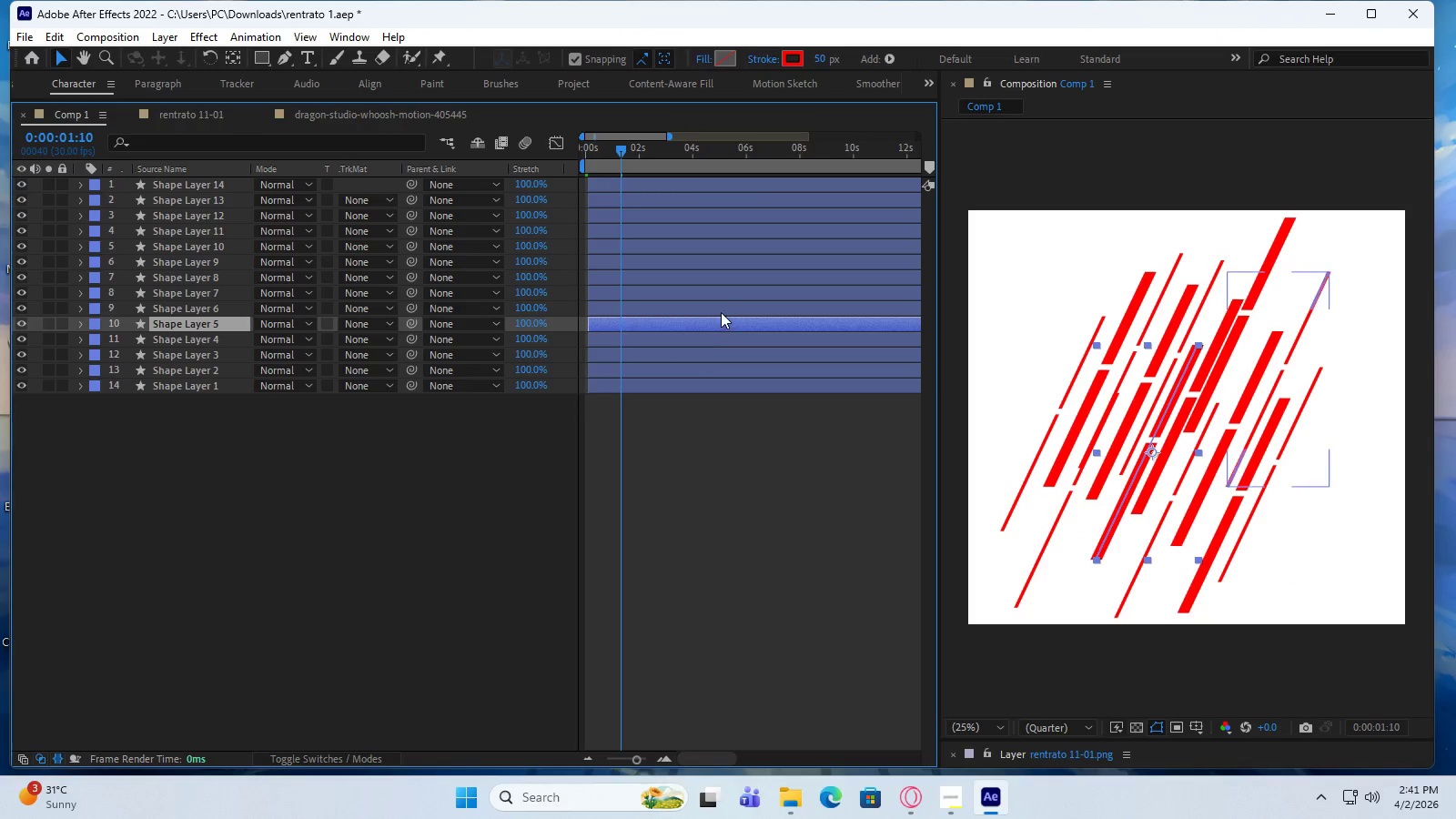 
left_click([722, 309])
 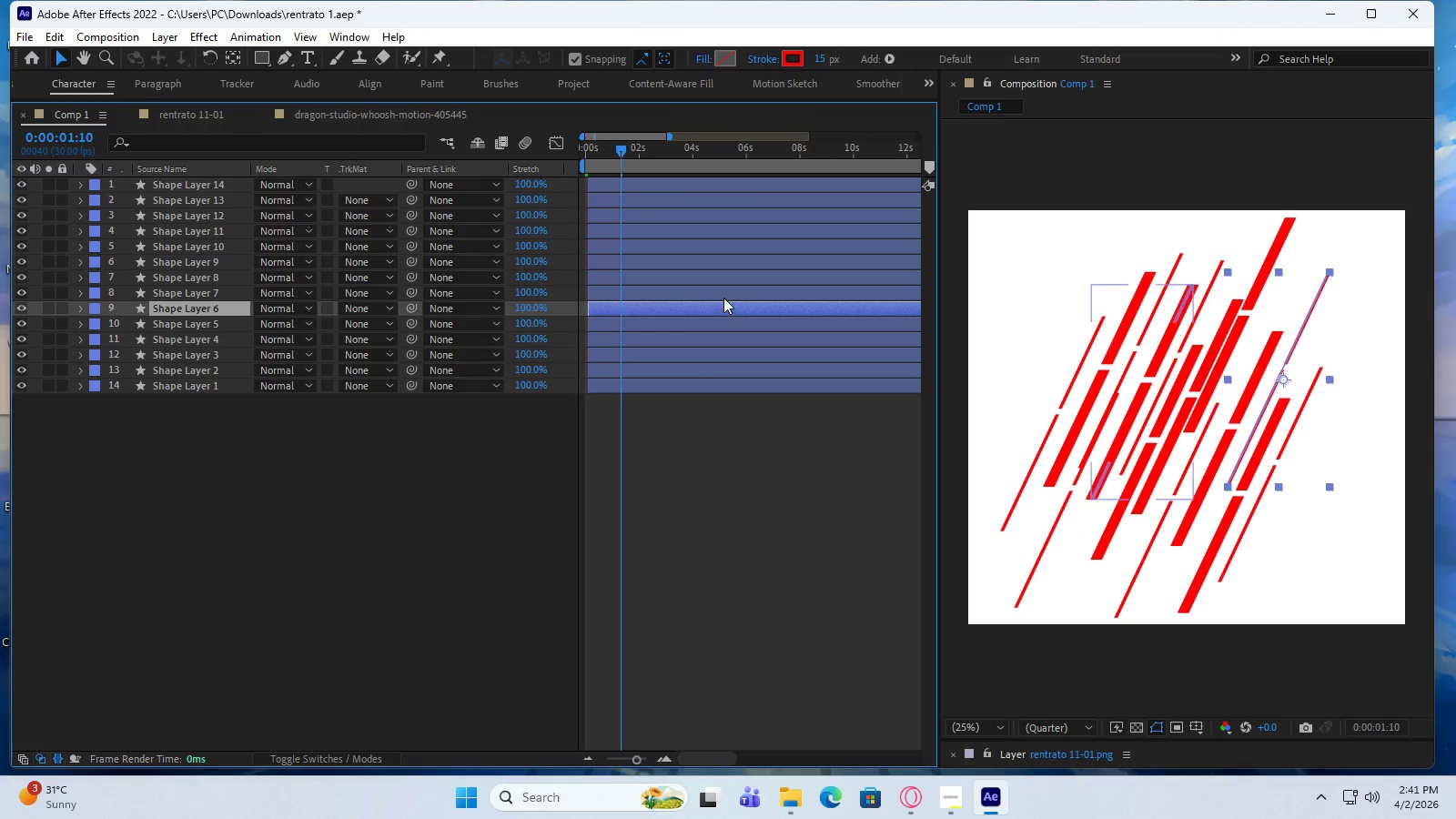 
left_click([723, 296])
 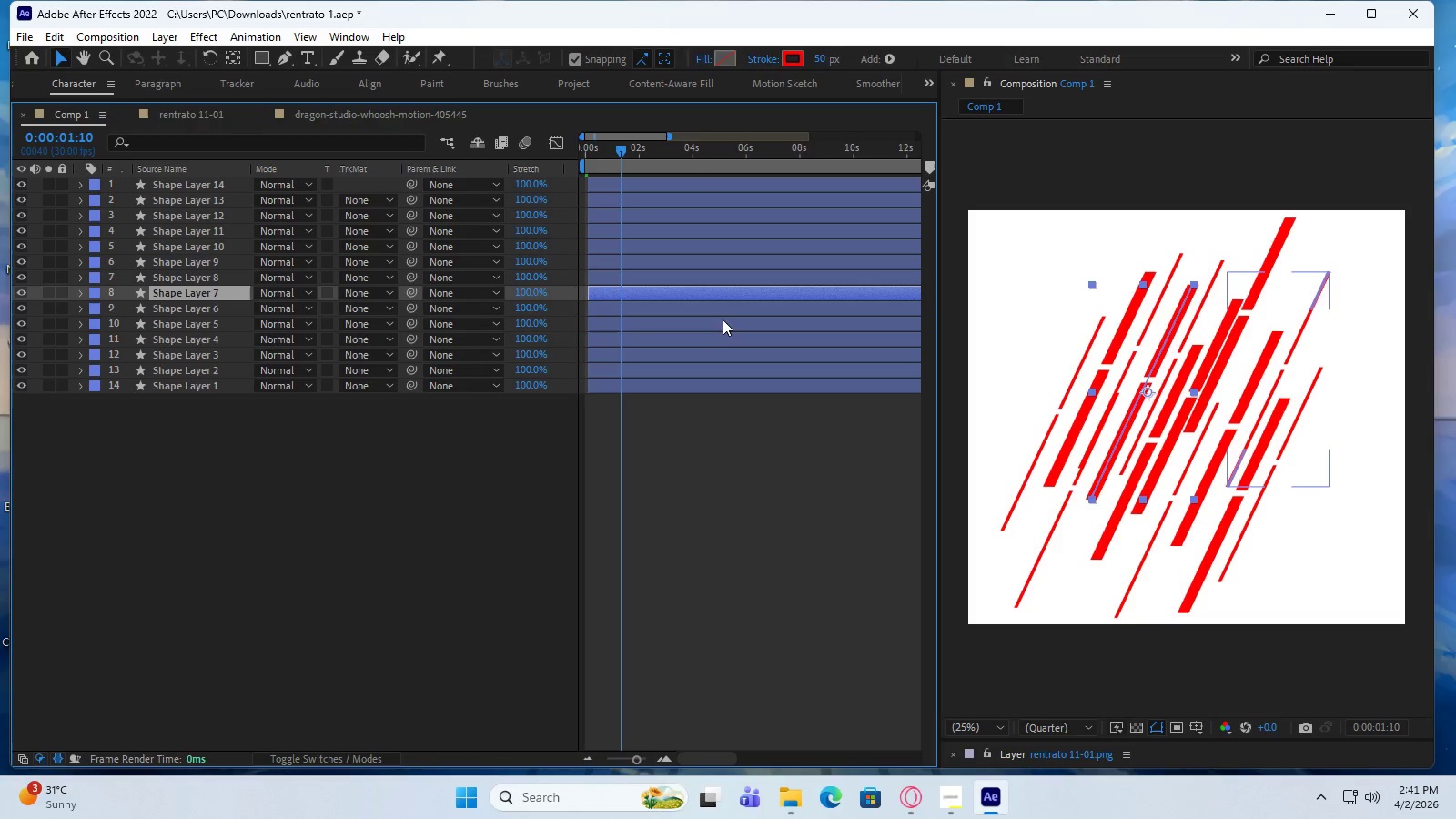 
left_click([723, 322])
 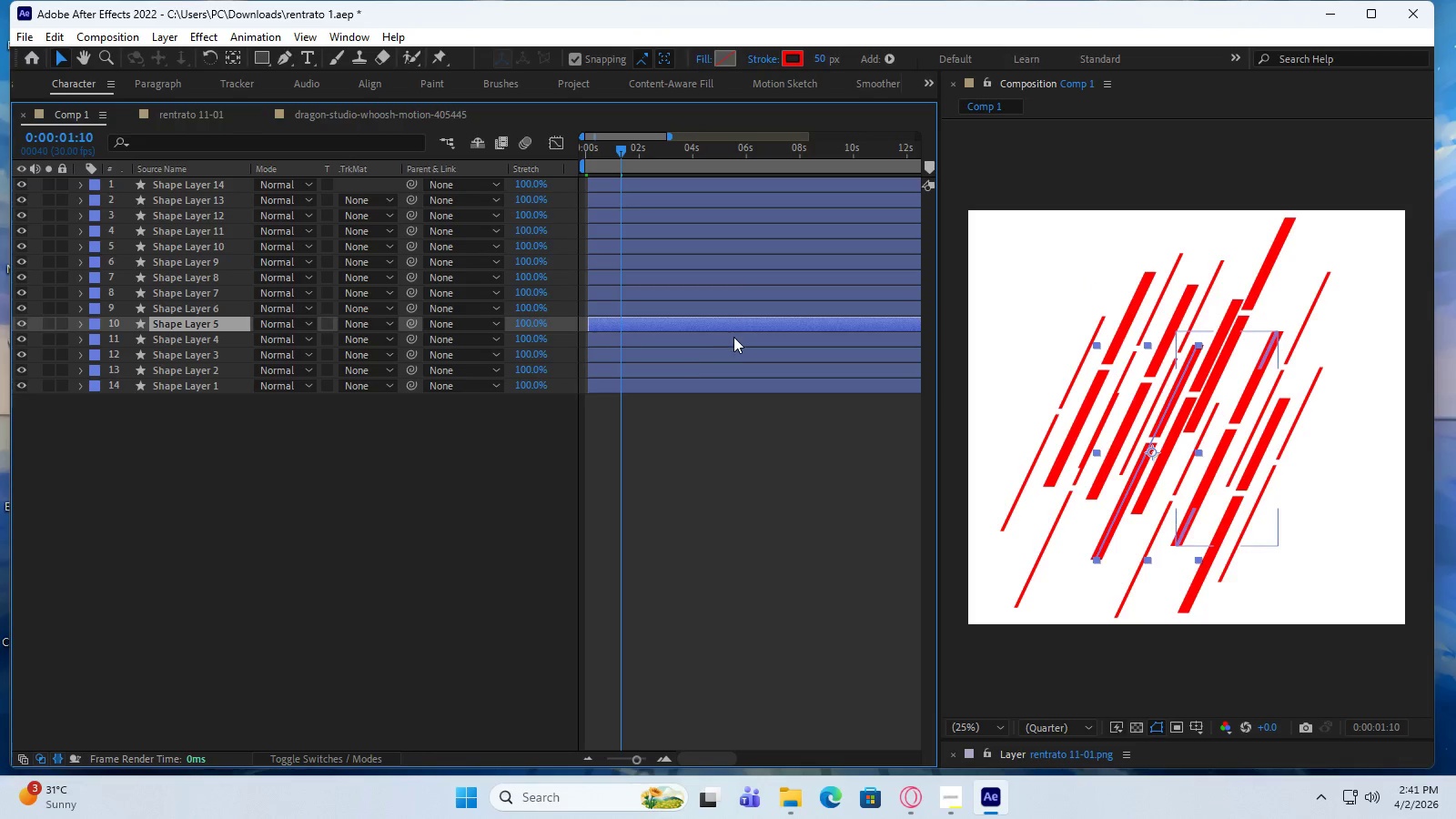 
double_click([733, 337])
 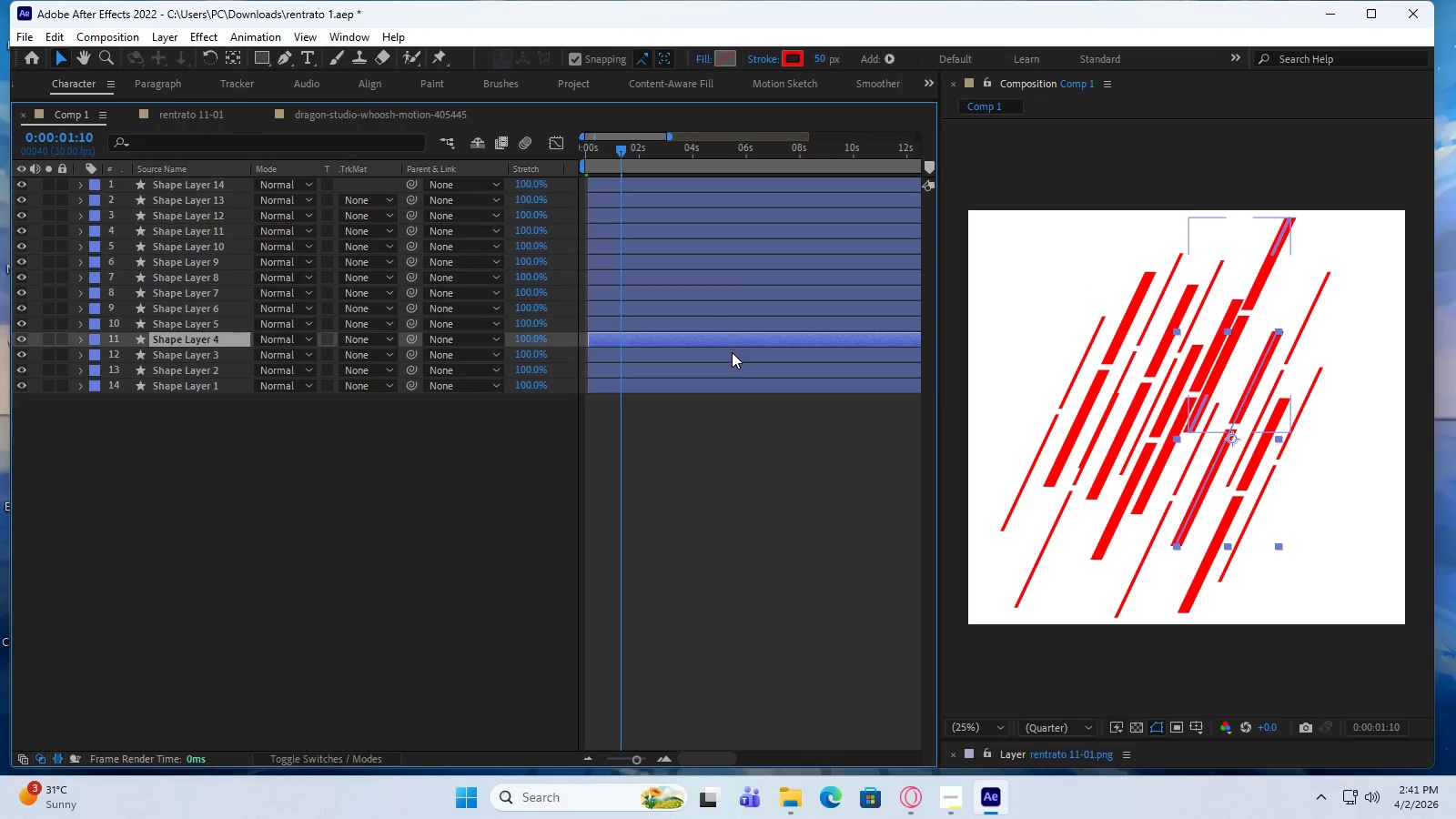 
left_click([732, 353])
 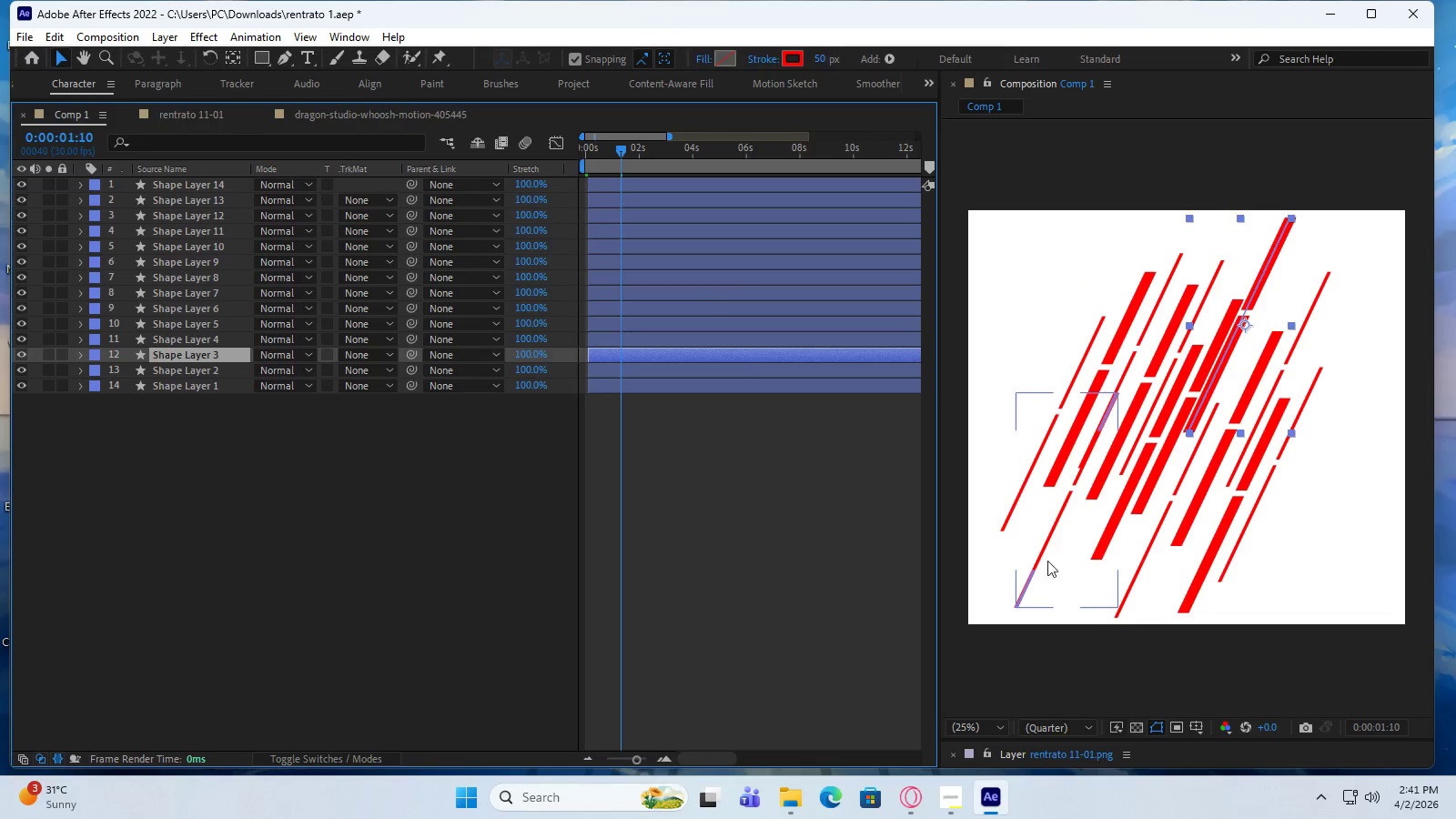 
left_click([1036, 568])
 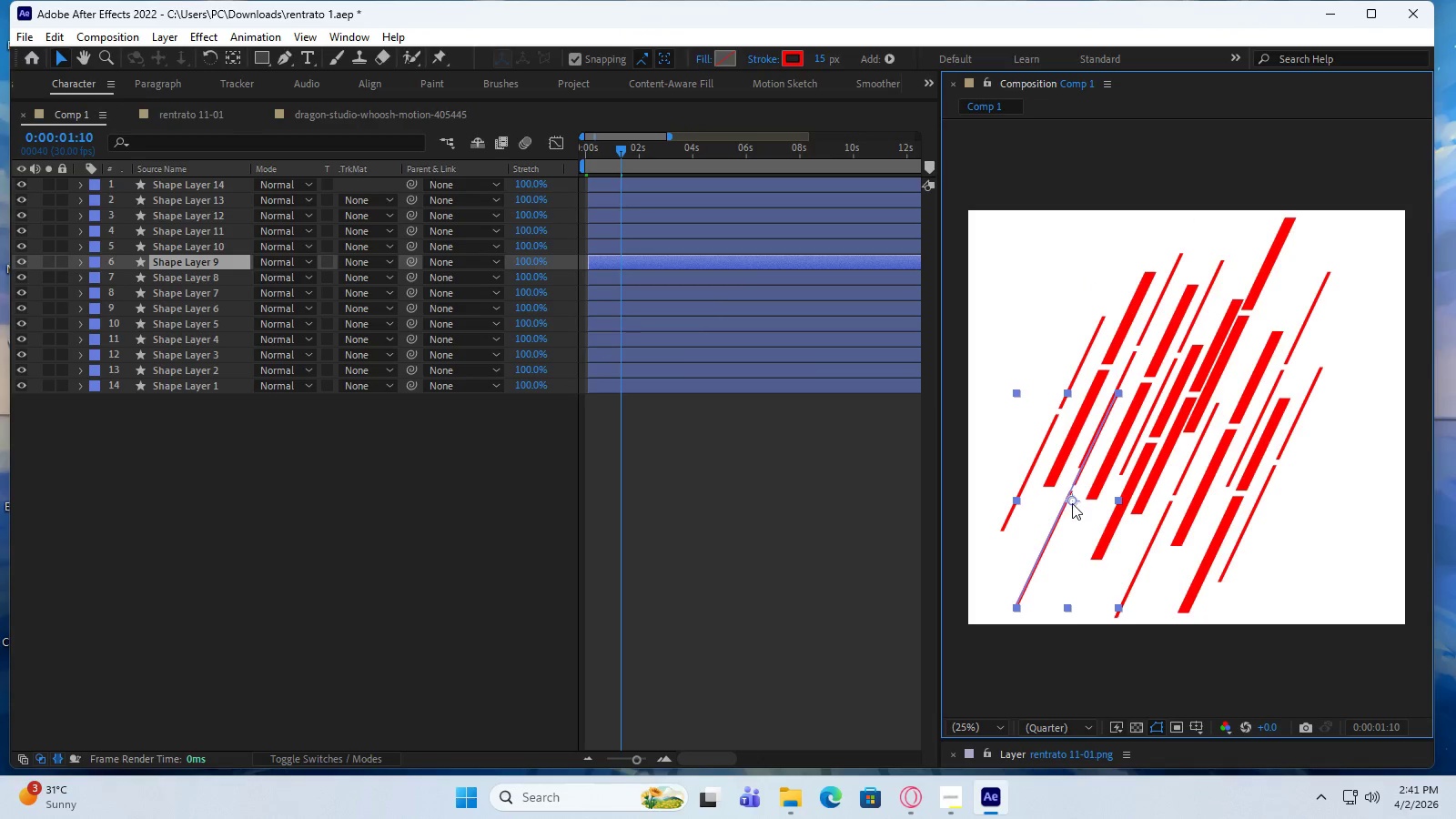 
left_click_drag(start_coordinate=[1072, 500], to_coordinate=[1349, 546])
 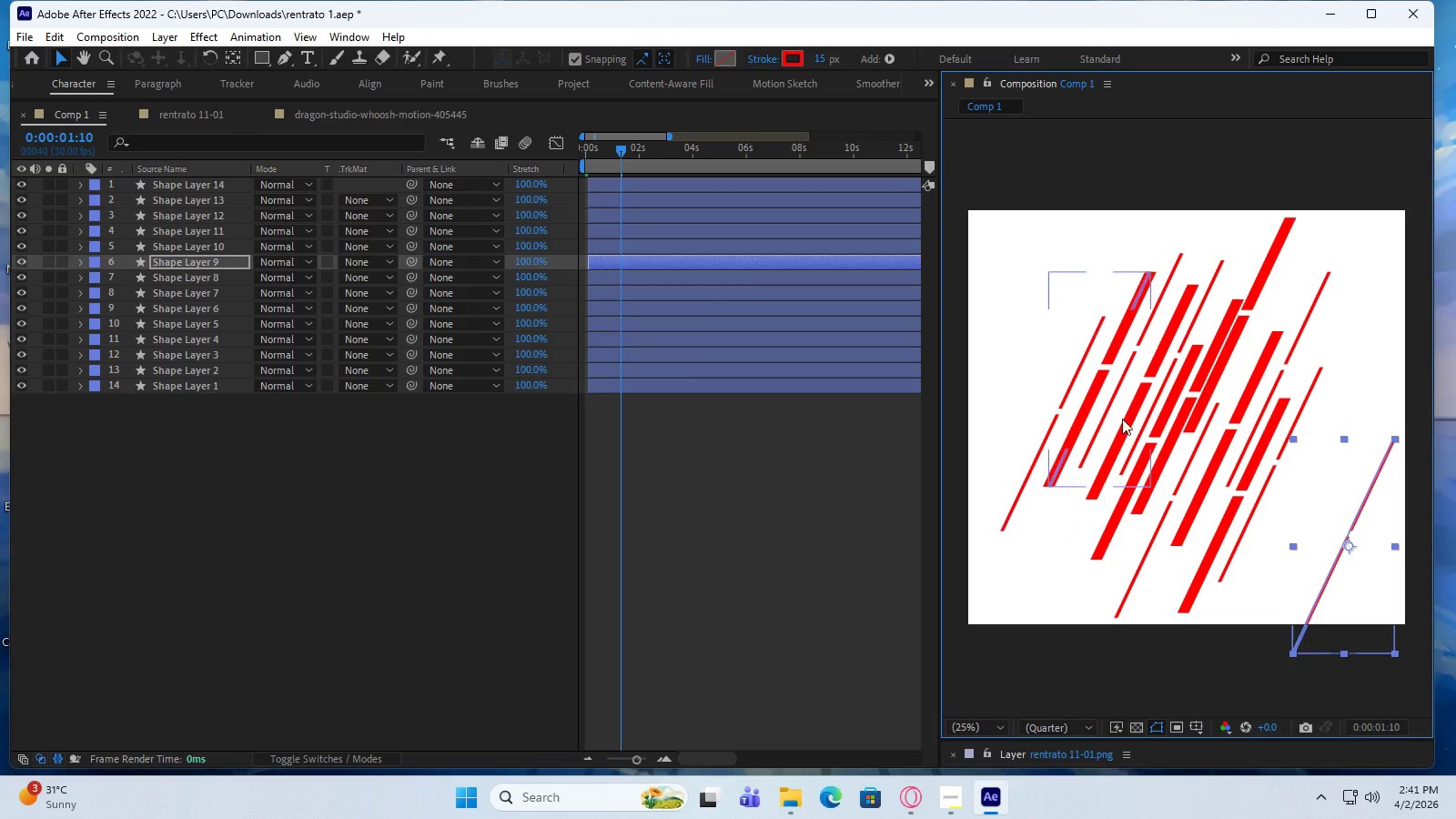 
left_click([1134, 420])
 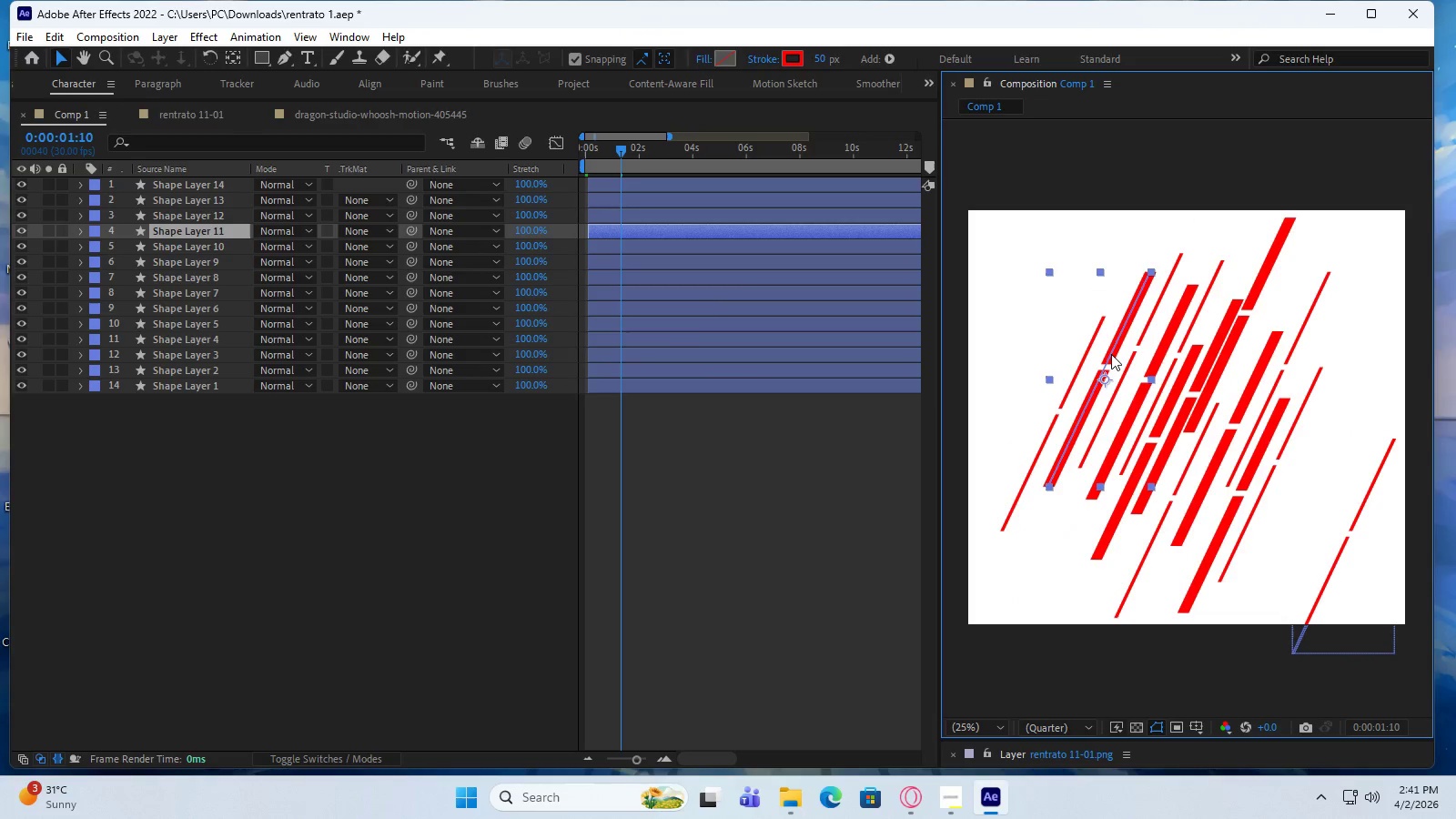 
left_click_drag(start_coordinate=[1101, 376], to_coordinate=[1116, 343])
 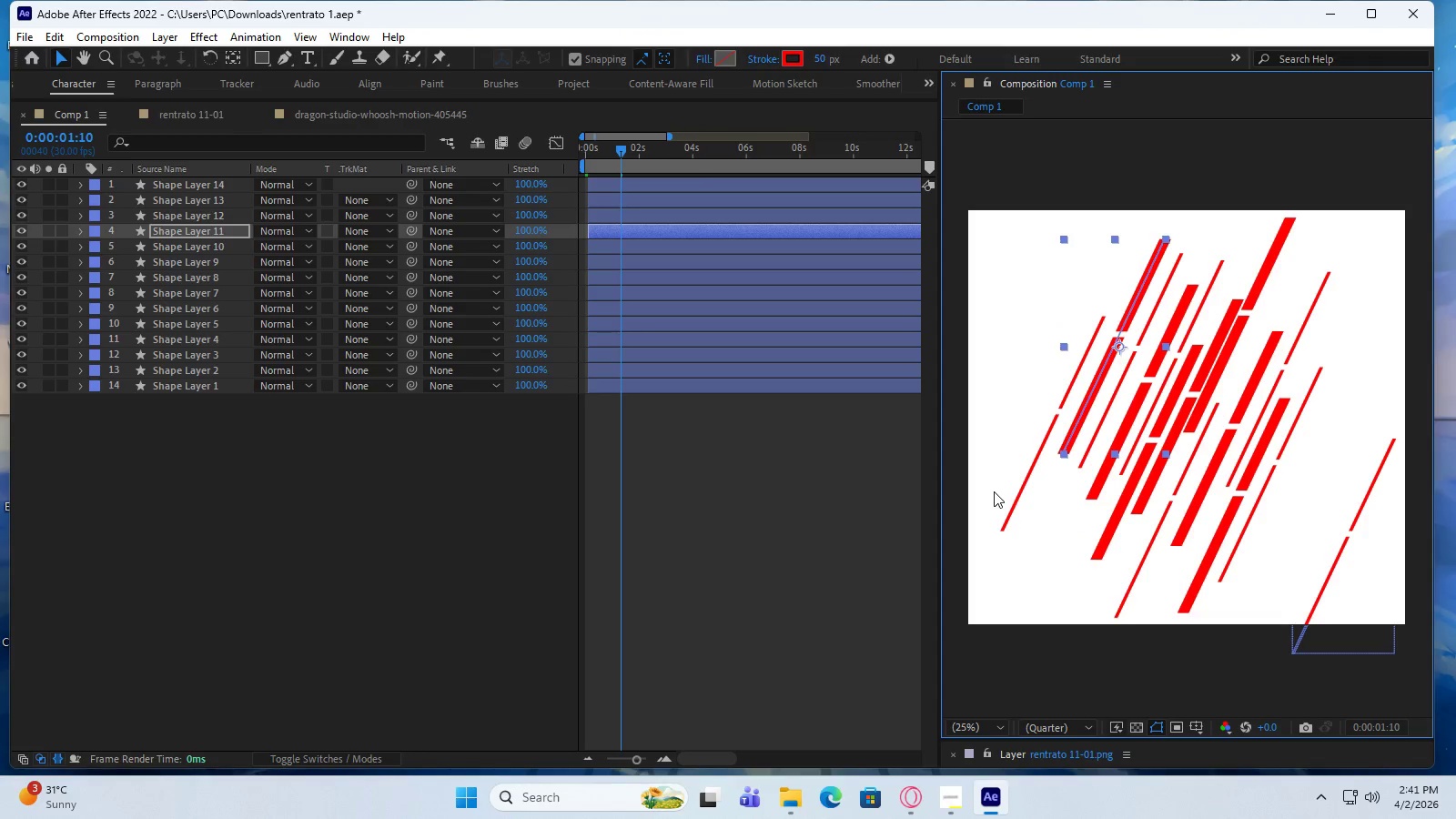 
left_click([1016, 487])
 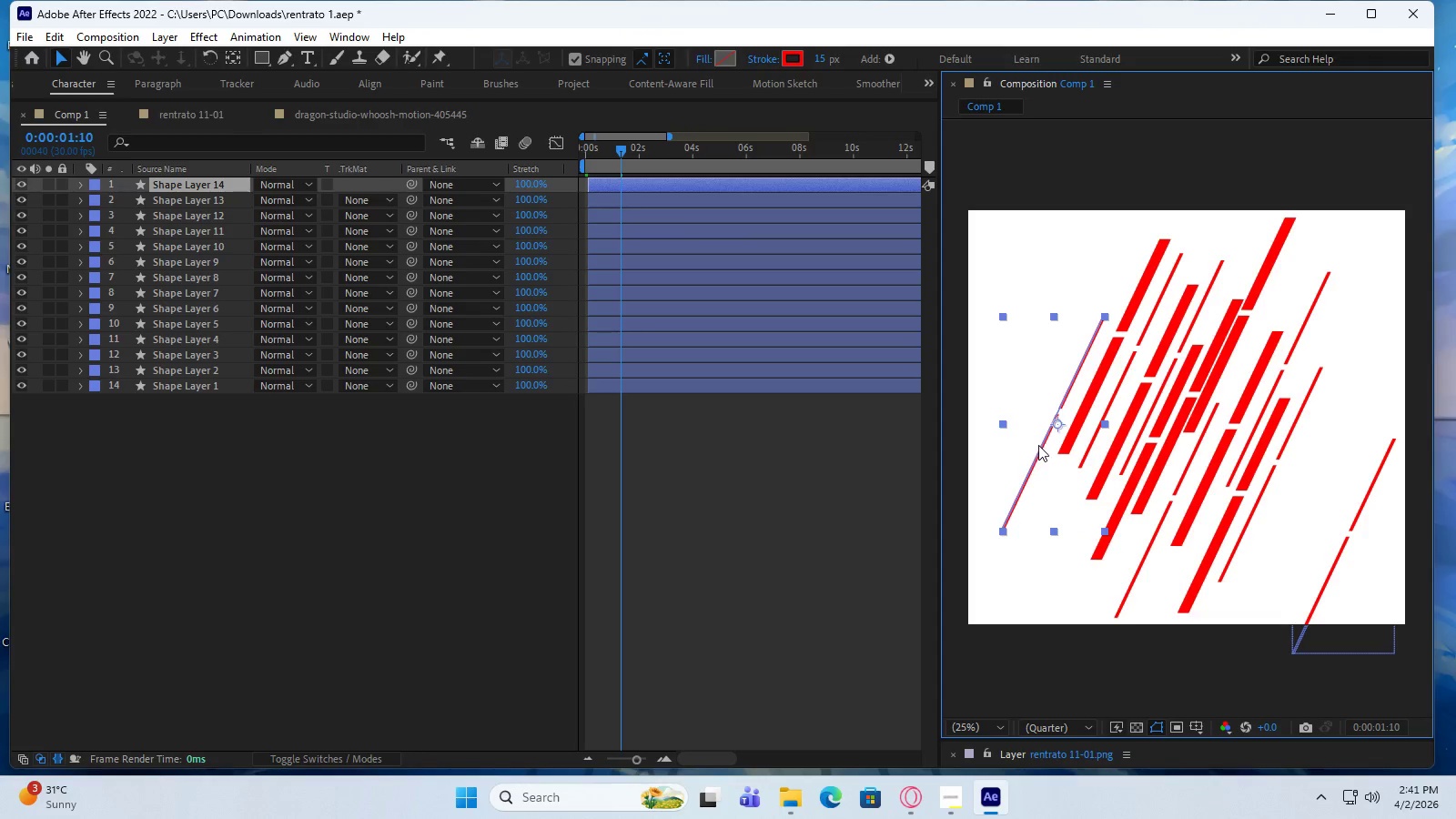 
left_click_drag(start_coordinate=[1038, 445], to_coordinate=[1037, 405])
 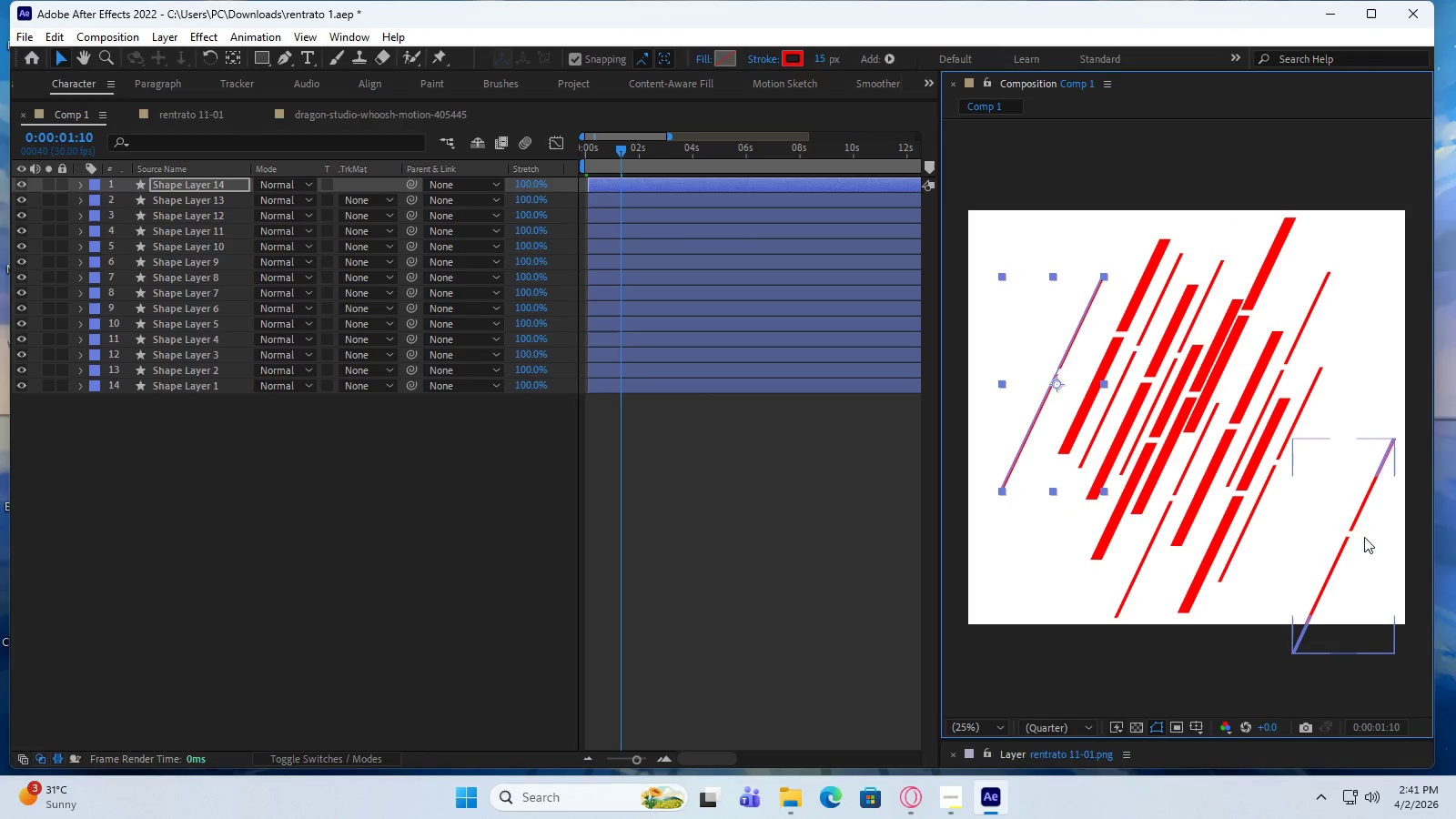 
left_click([1358, 537])
 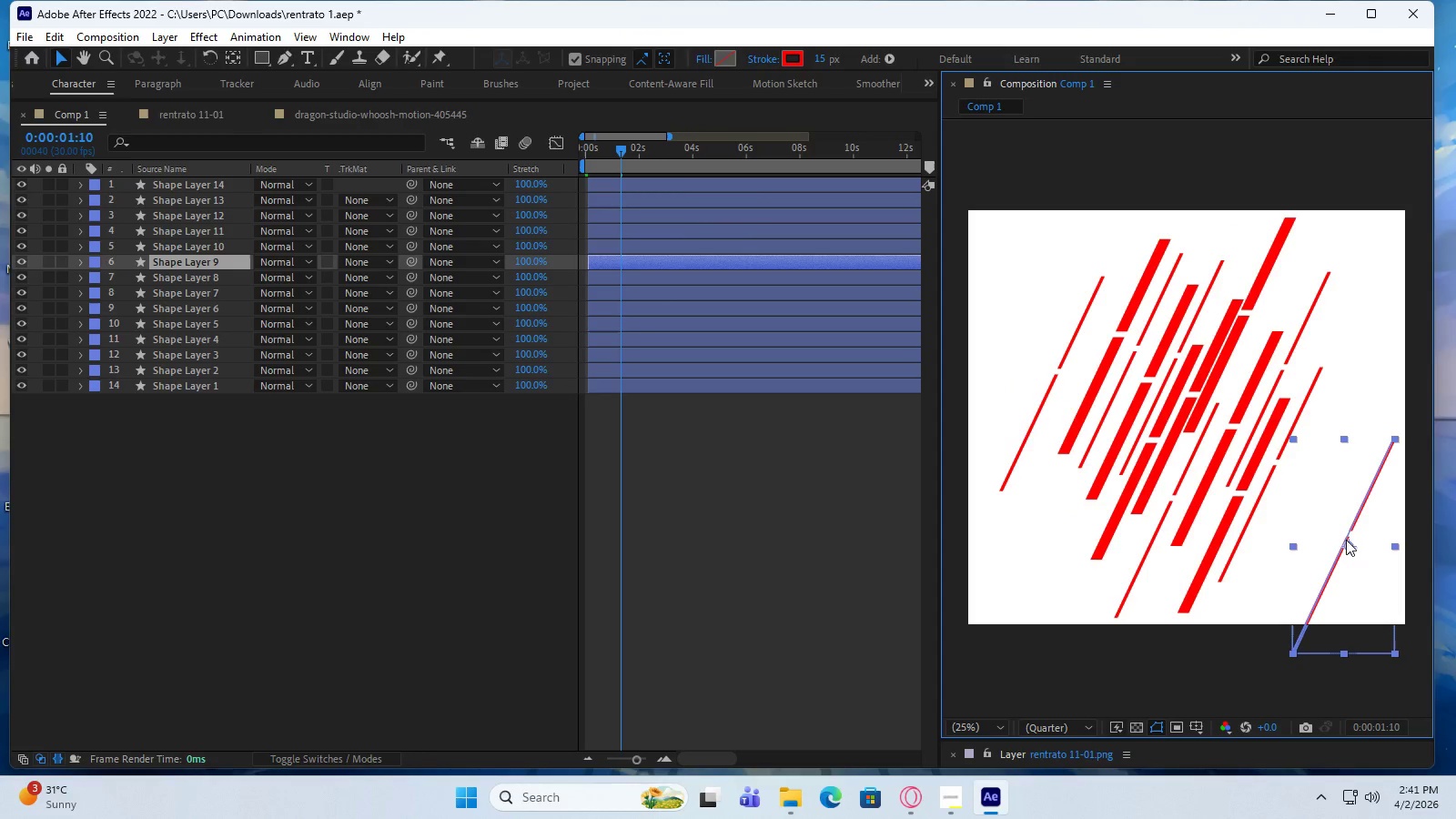 
left_click_drag(start_coordinate=[1346, 540], to_coordinate=[1062, 410])
 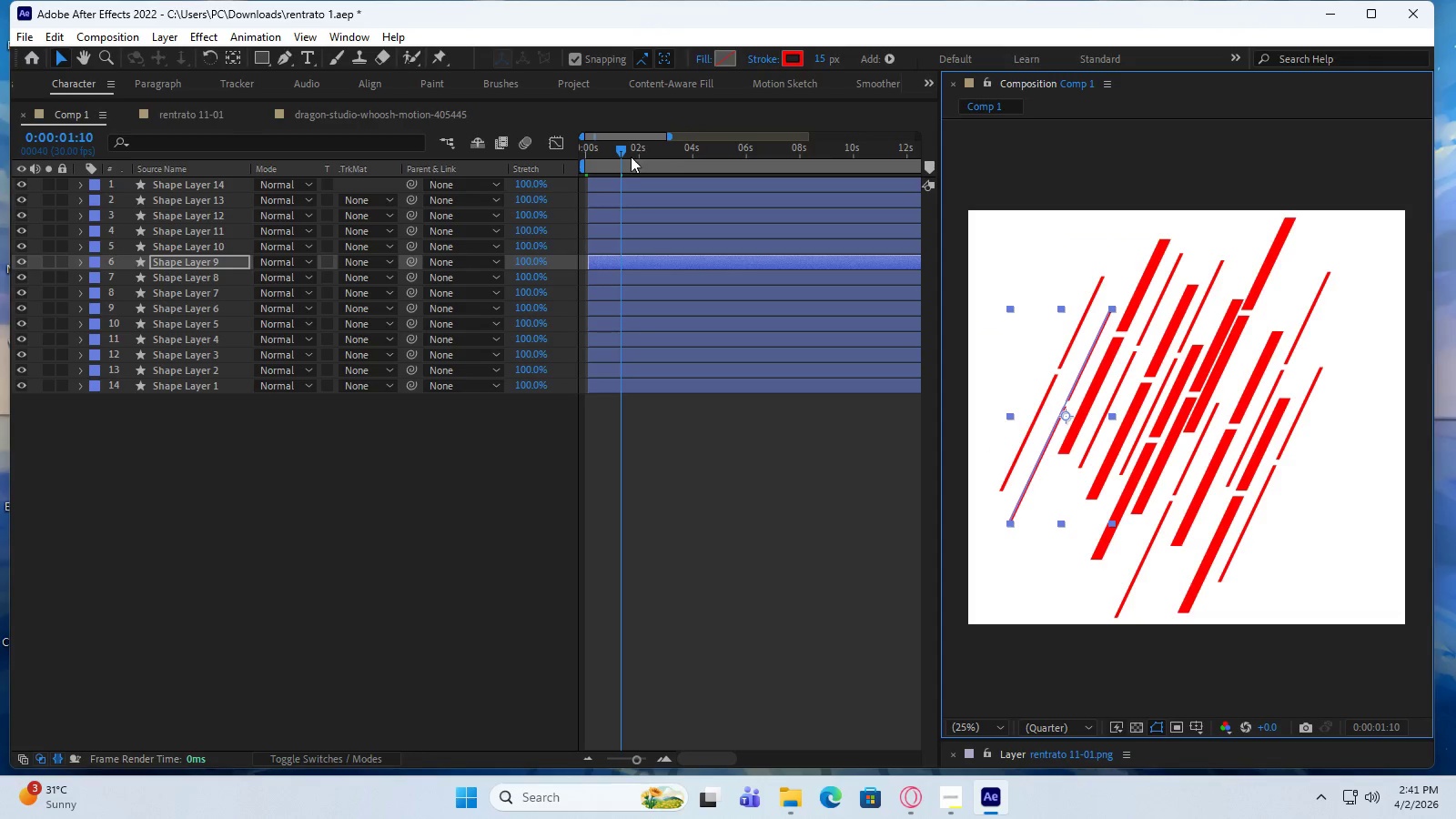 
left_click_drag(start_coordinate=[622, 150], to_coordinate=[638, 156])
 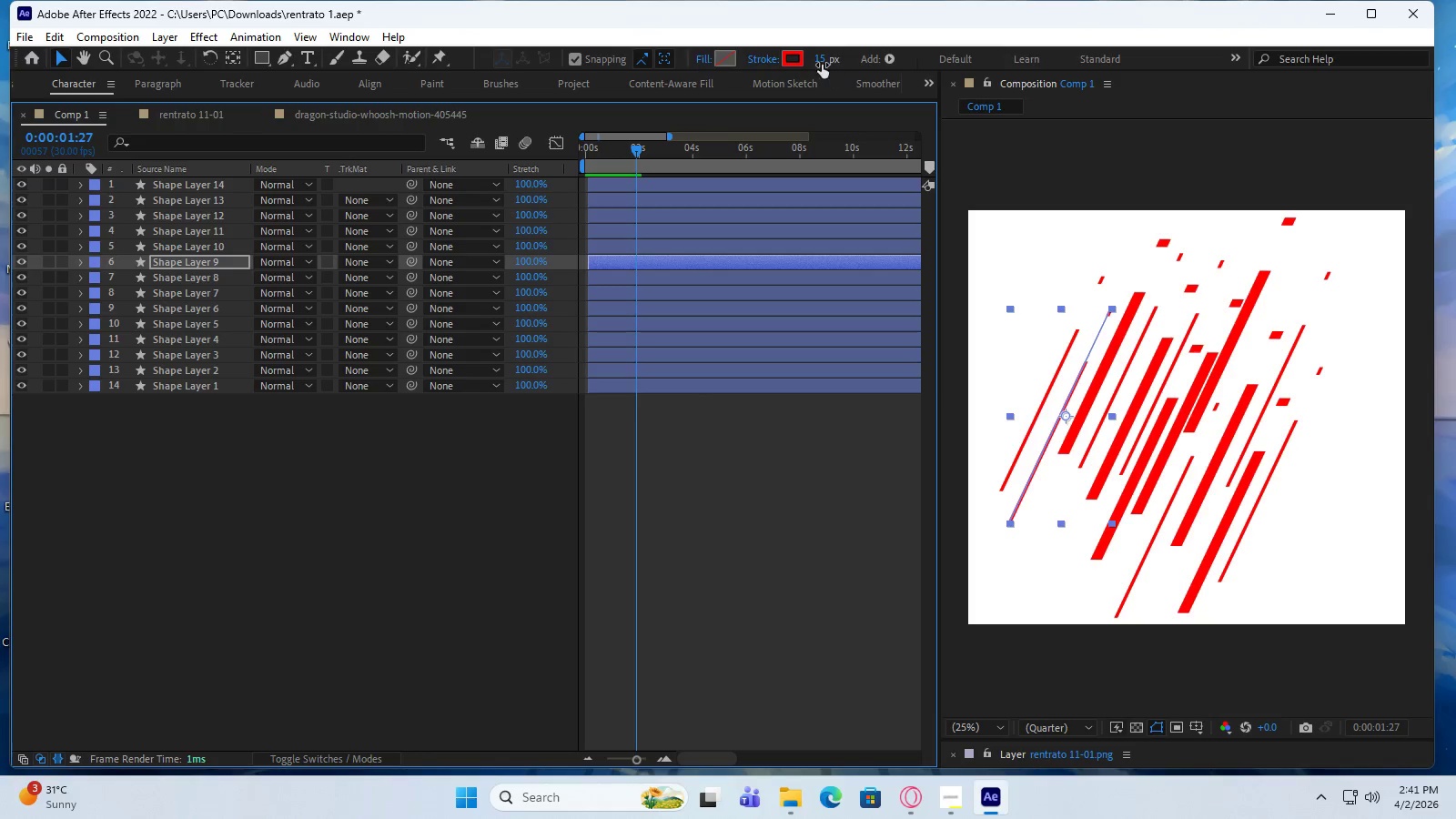 
left_click([820, 58])
 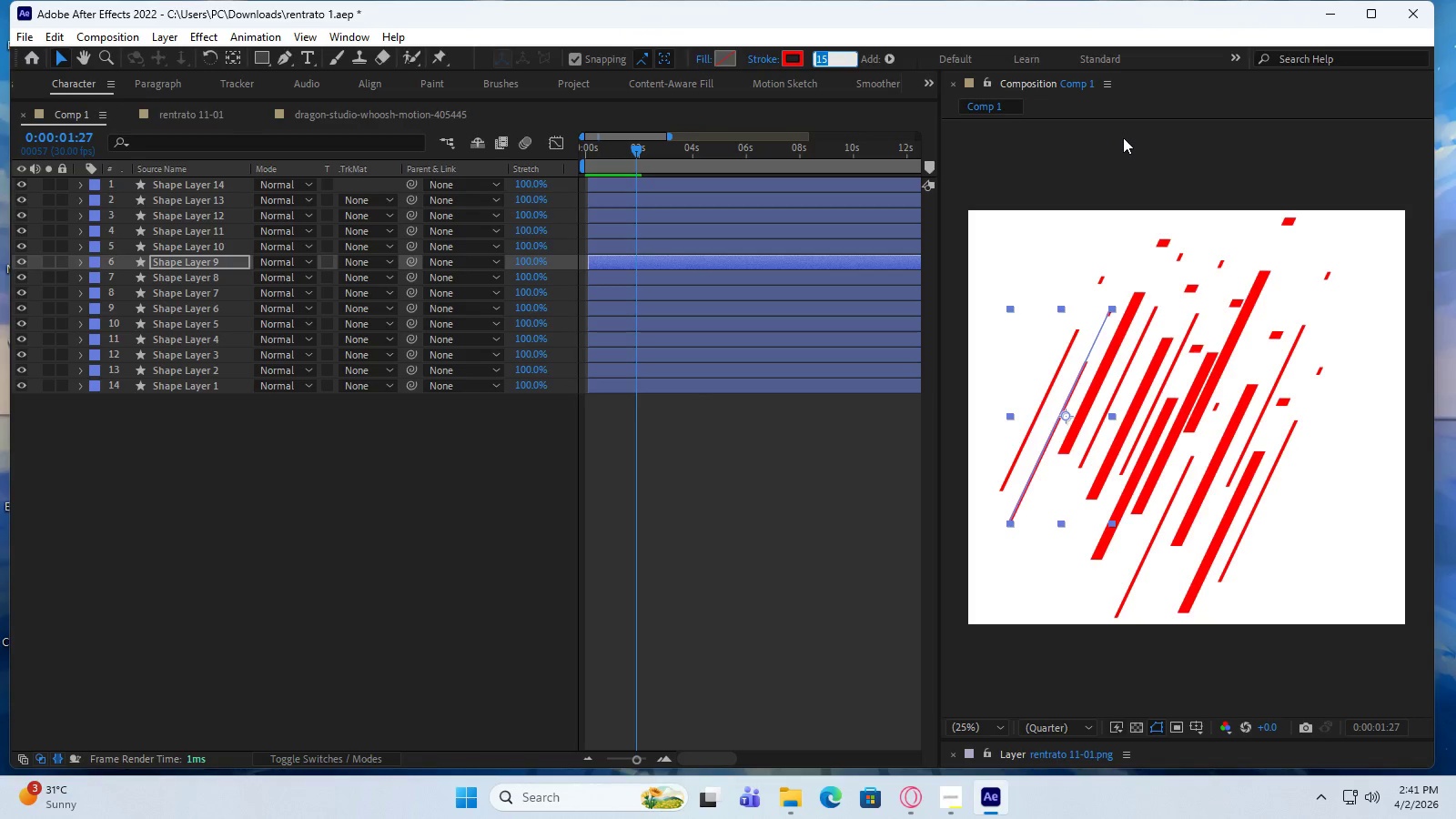 
key(Numpad5)
 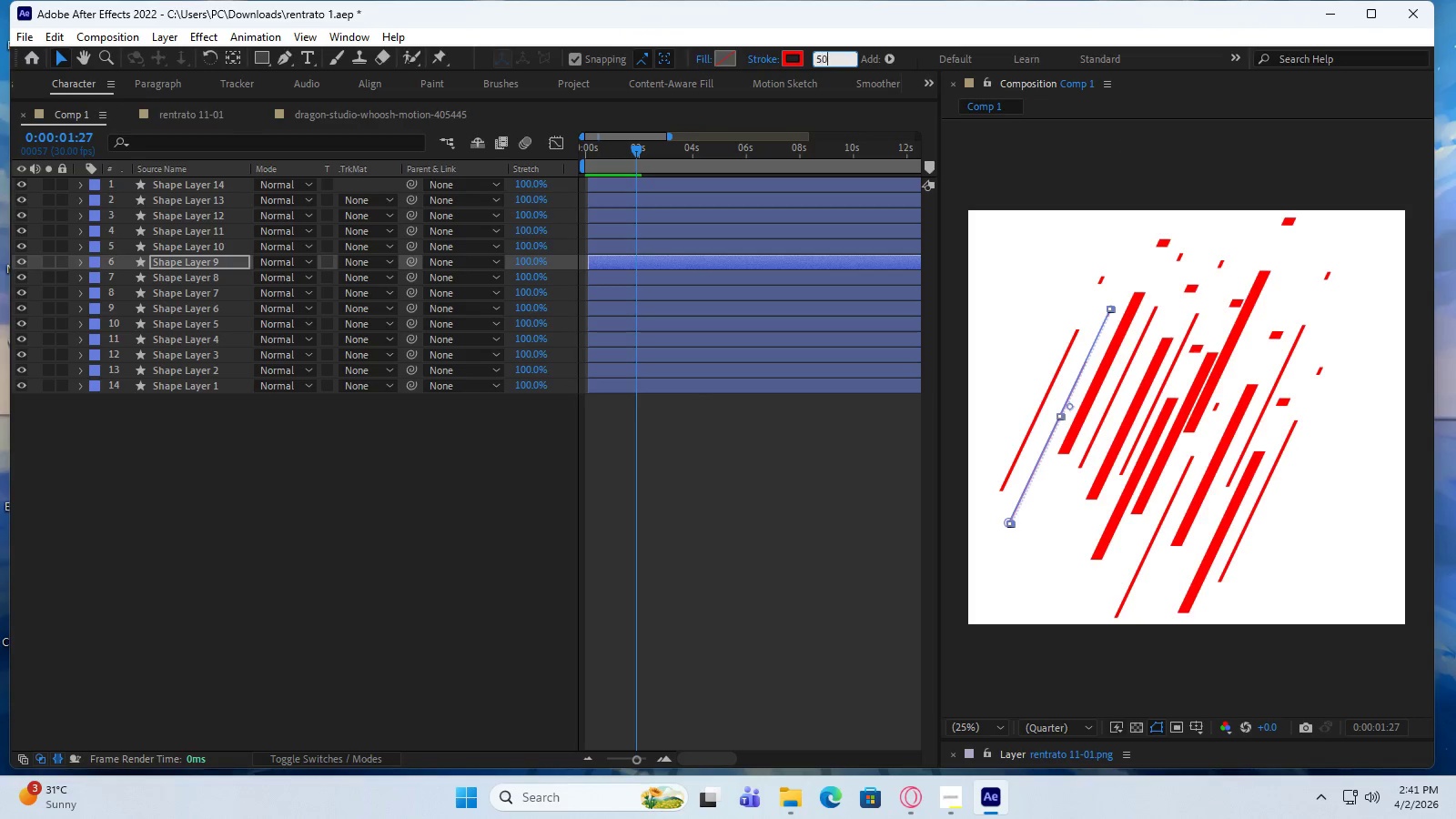 
key(Numpad0)
 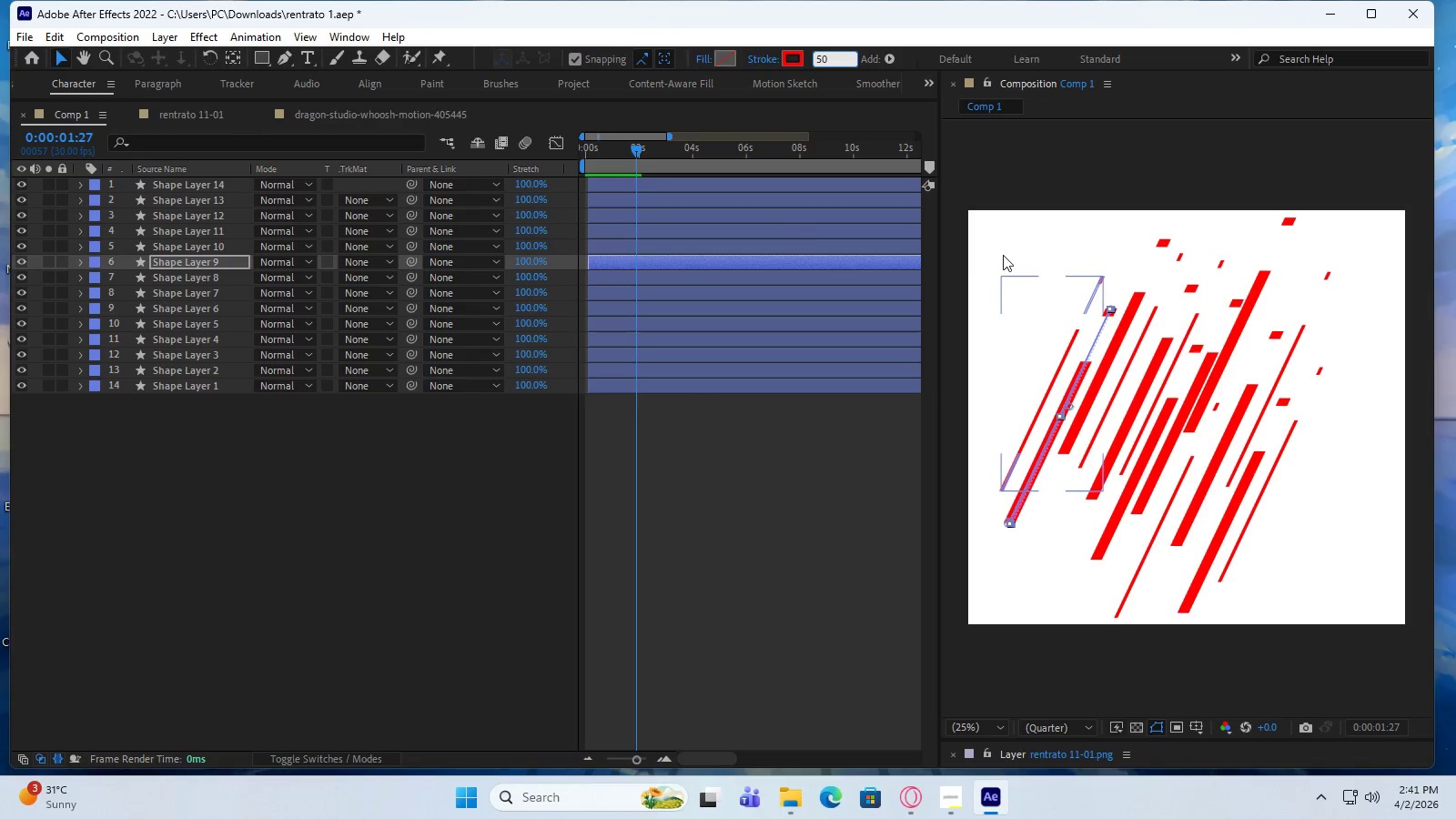 
left_click([1012, 238])
 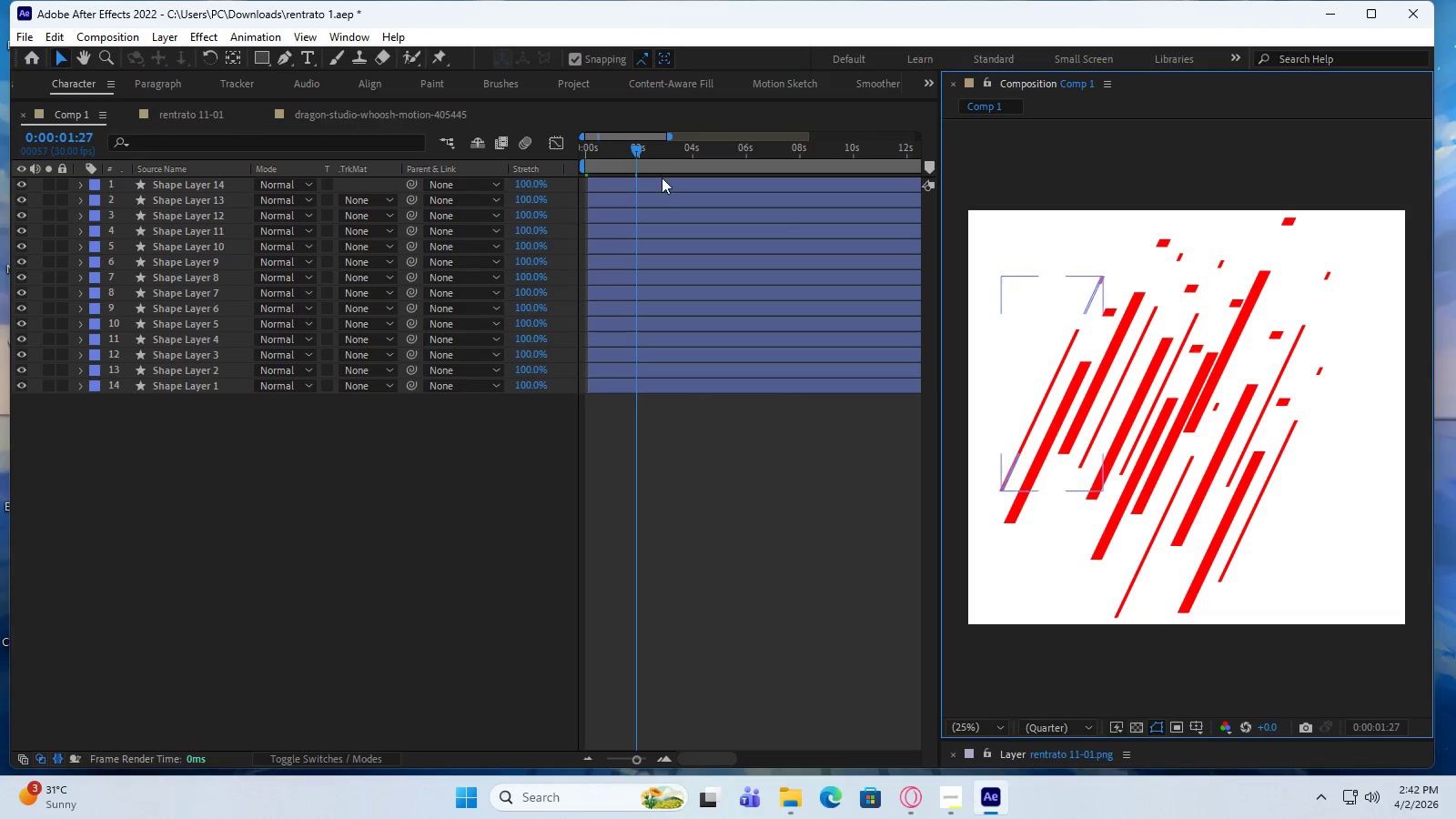 
left_click_drag(start_coordinate=[639, 149], to_coordinate=[642, 154])
 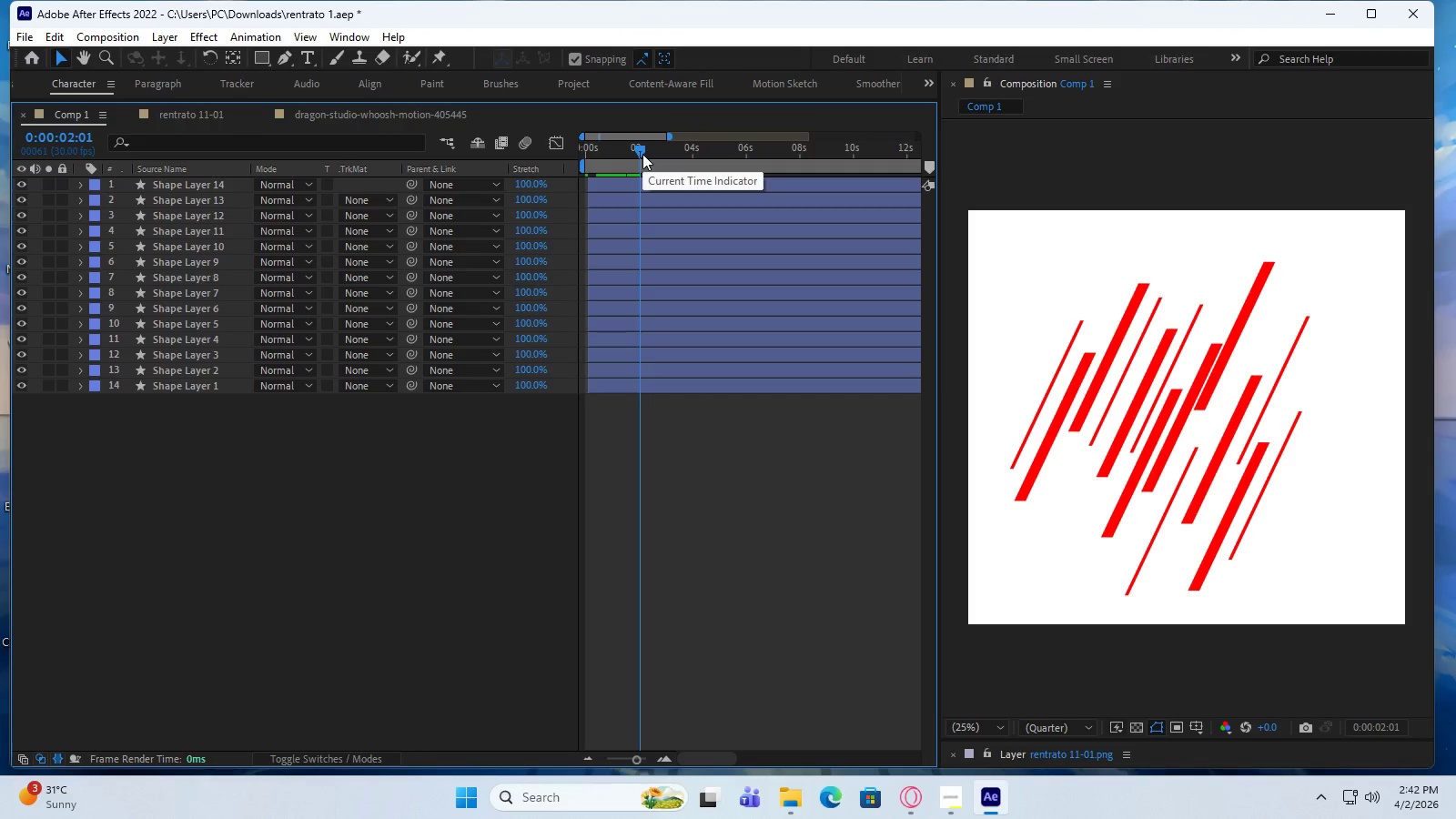 
wait(5.42)
 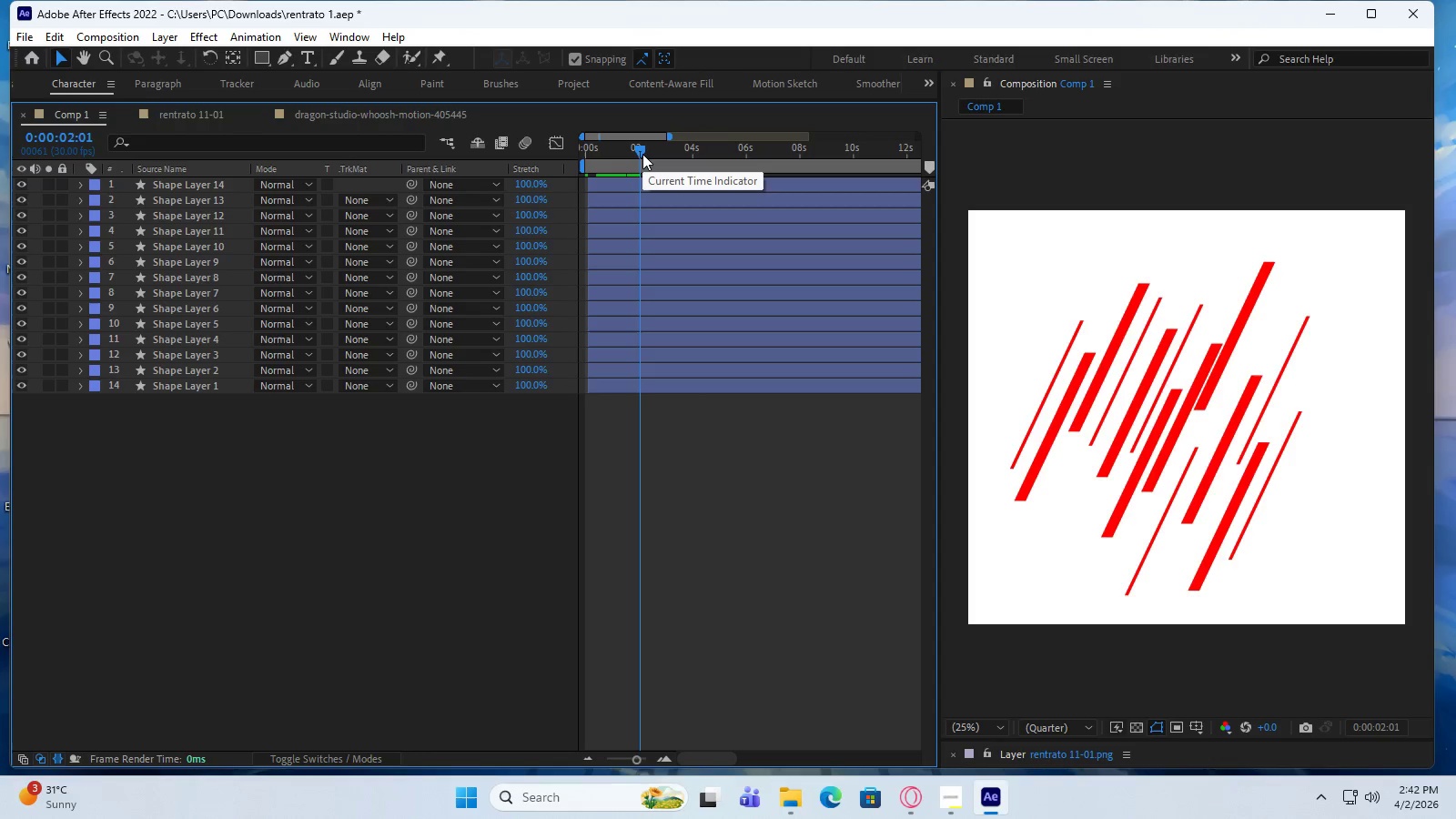 
left_click_drag(start_coordinate=[642, 154], to_coordinate=[630, 156])
 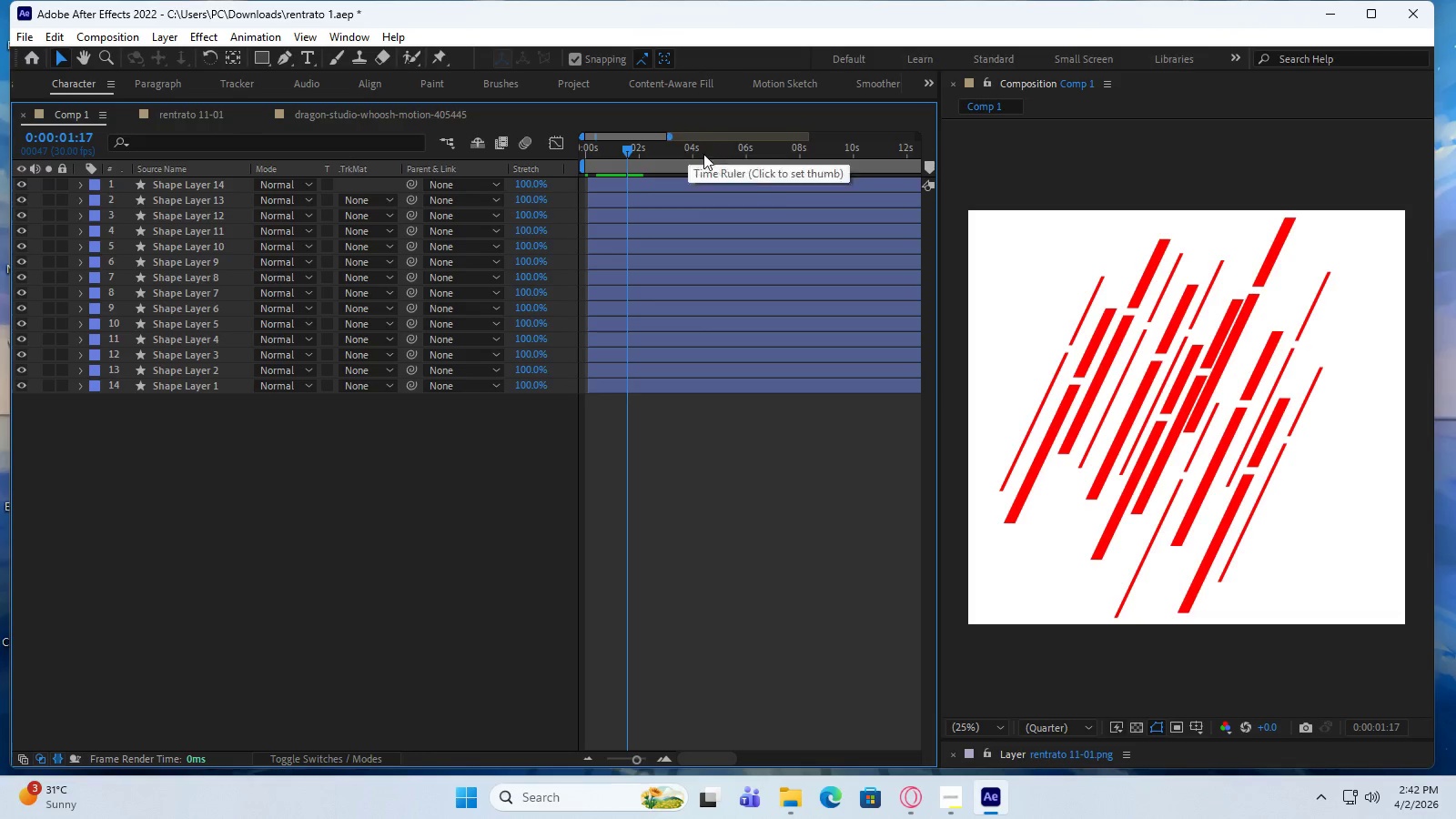 
wait(7.97)
 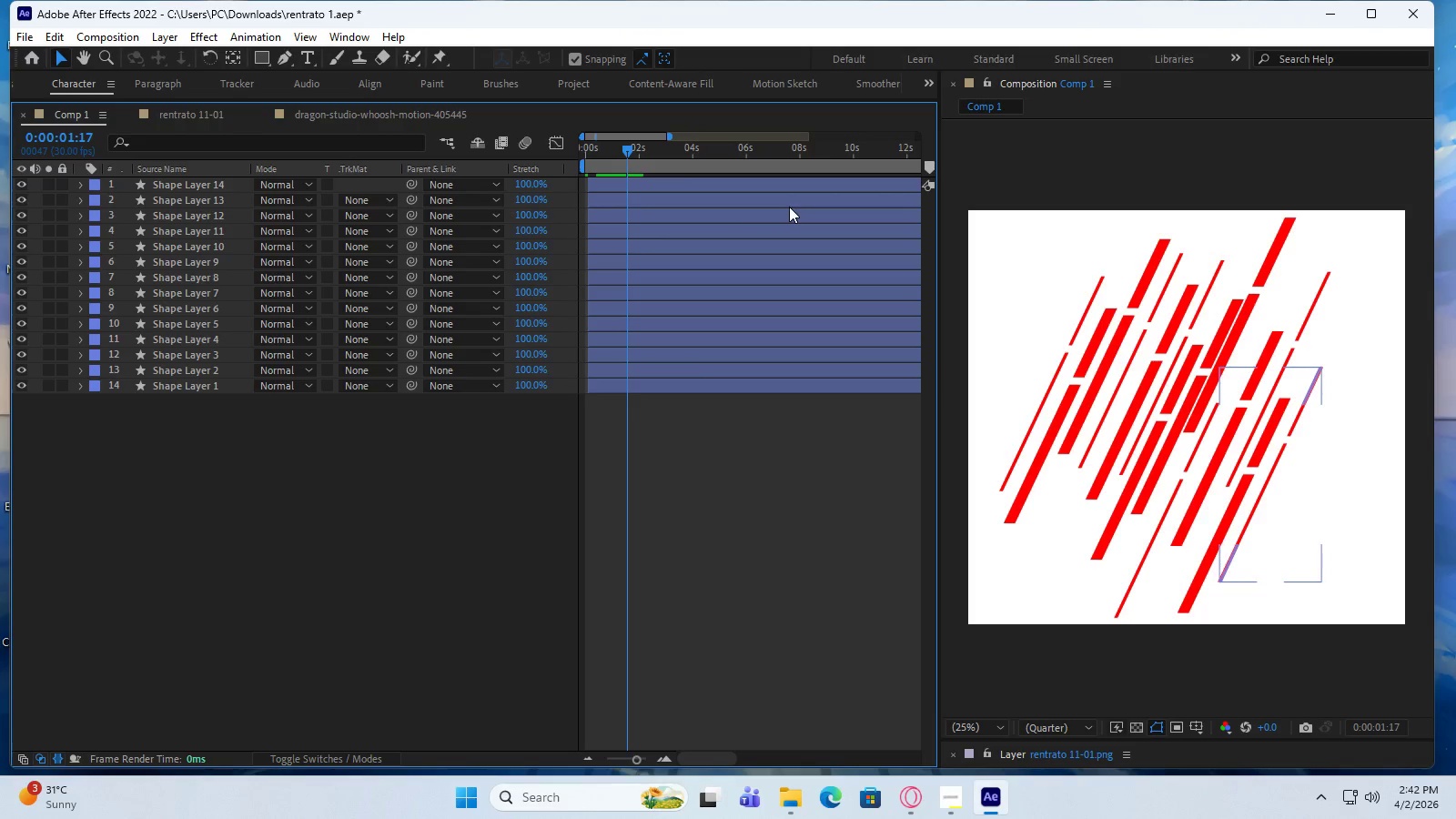 
left_click_drag(start_coordinate=[670, 136], to_coordinate=[693, 136])
 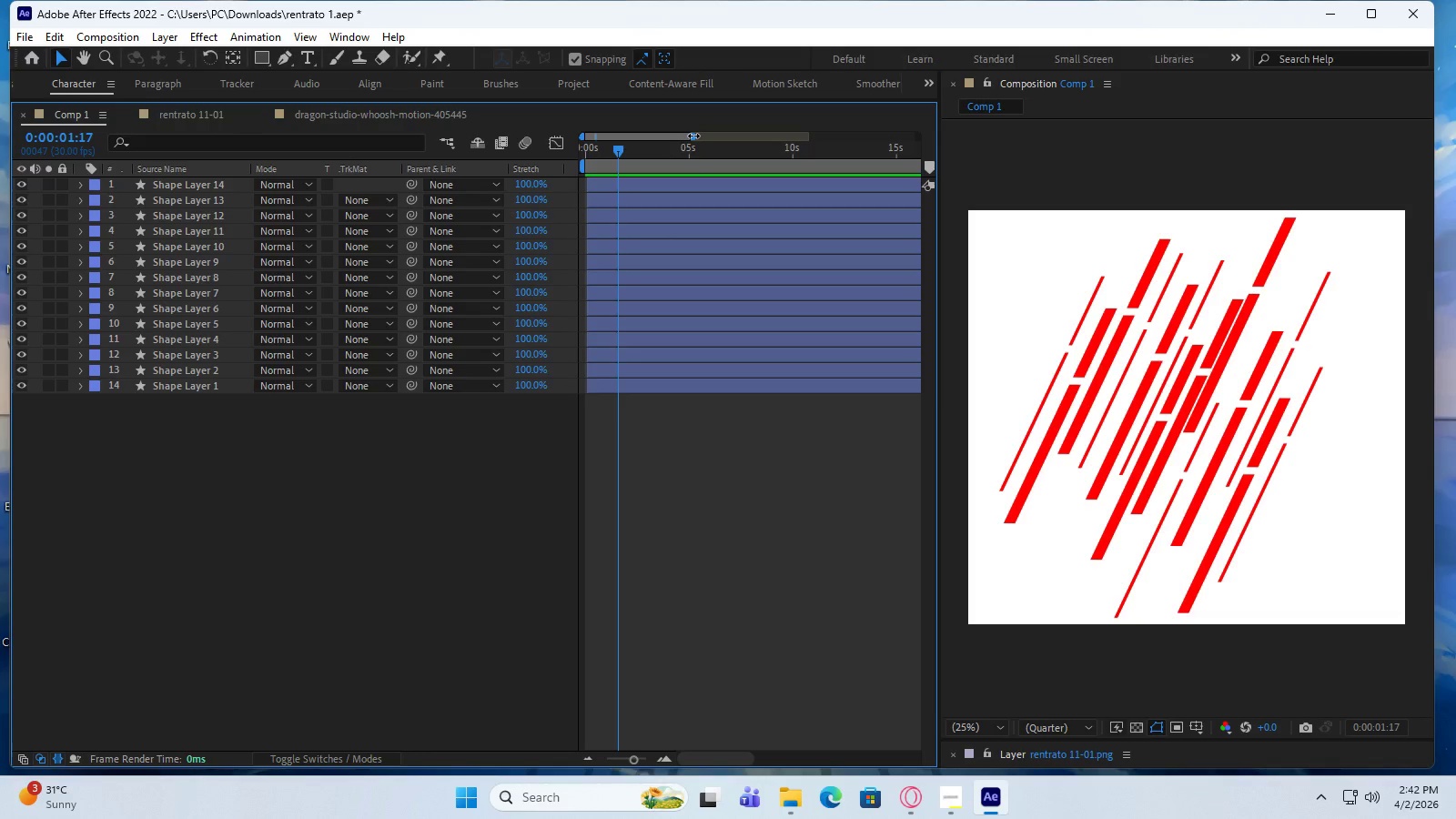 
wait(15.75)
 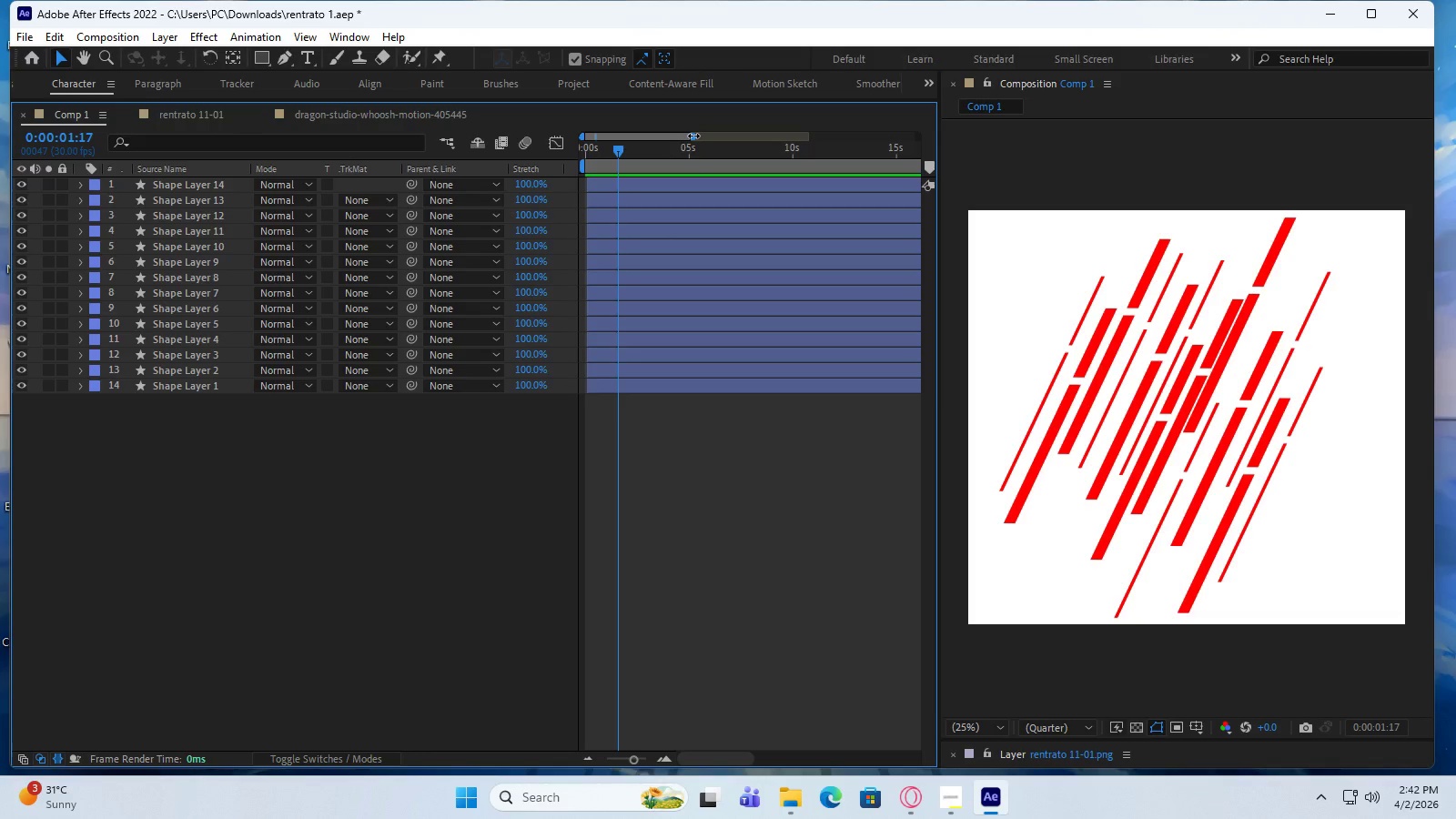 
left_click_drag(start_coordinate=[613, 145], to_coordinate=[583, 151])
 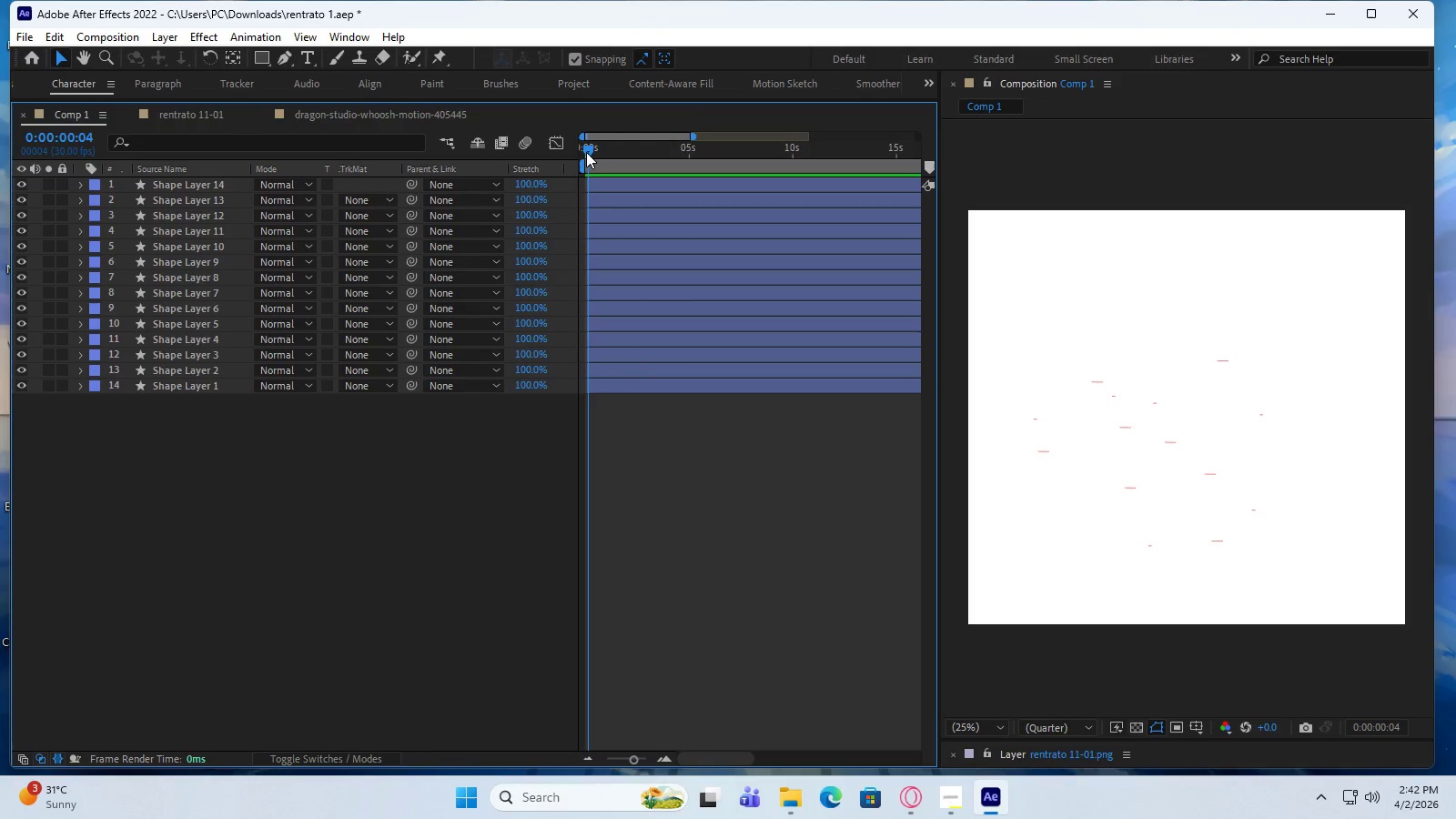 
left_click_drag(start_coordinate=[586, 152], to_coordinate=[597, 151])
 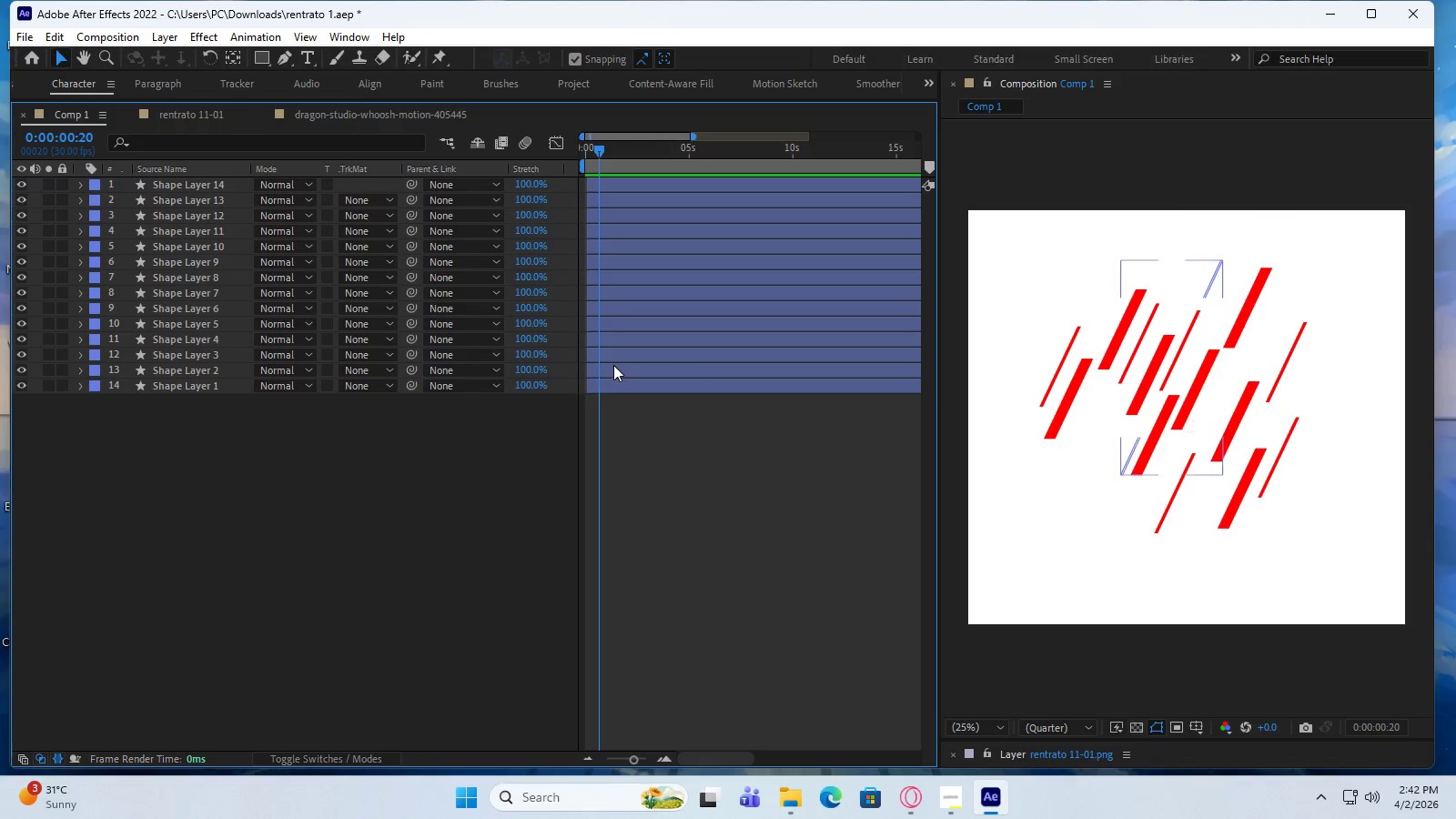 
left_click([614, 365])
 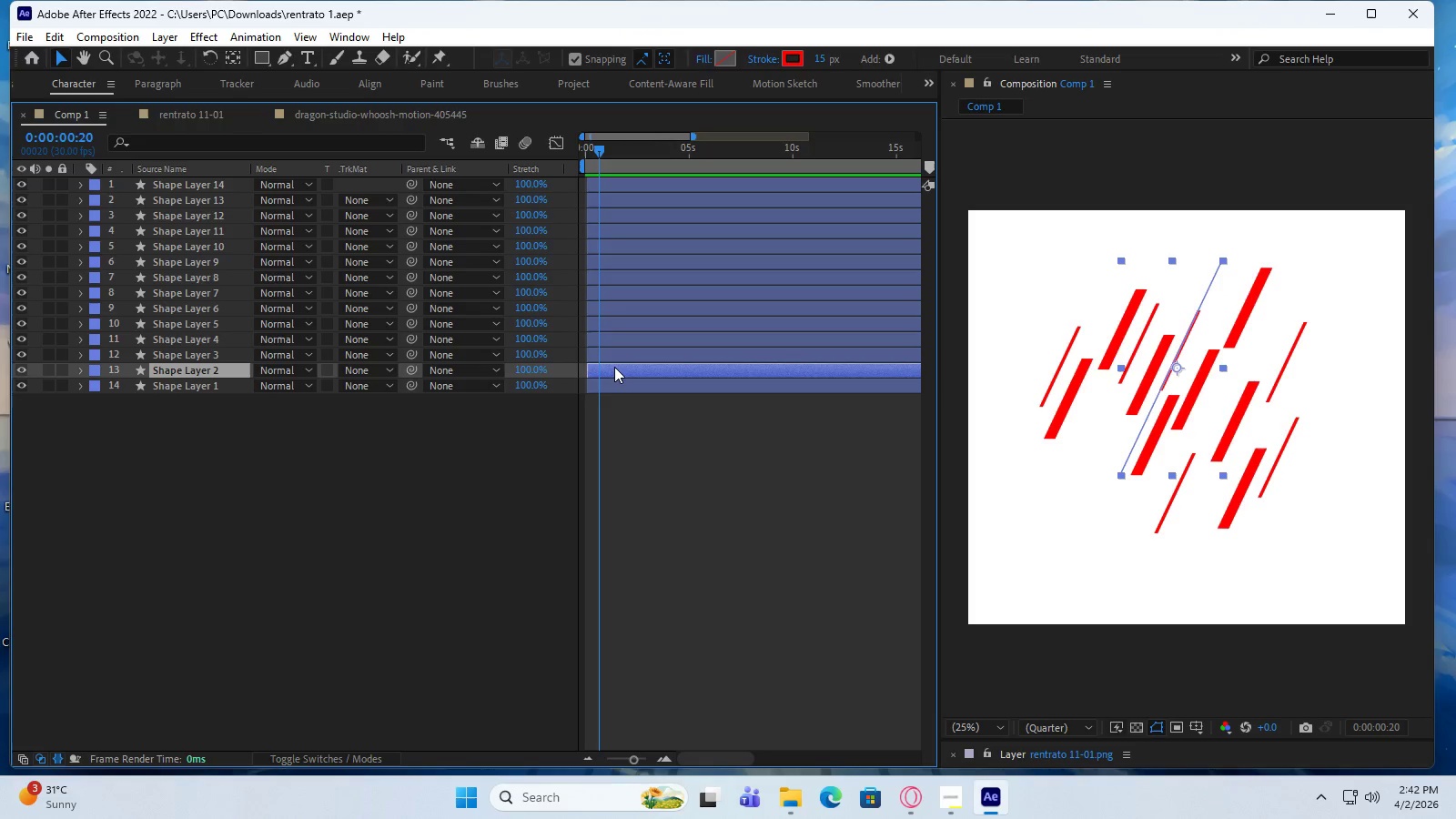 
left_click_drag(start_coordinate=[614, 367], to_coordinate=[627, 367])
 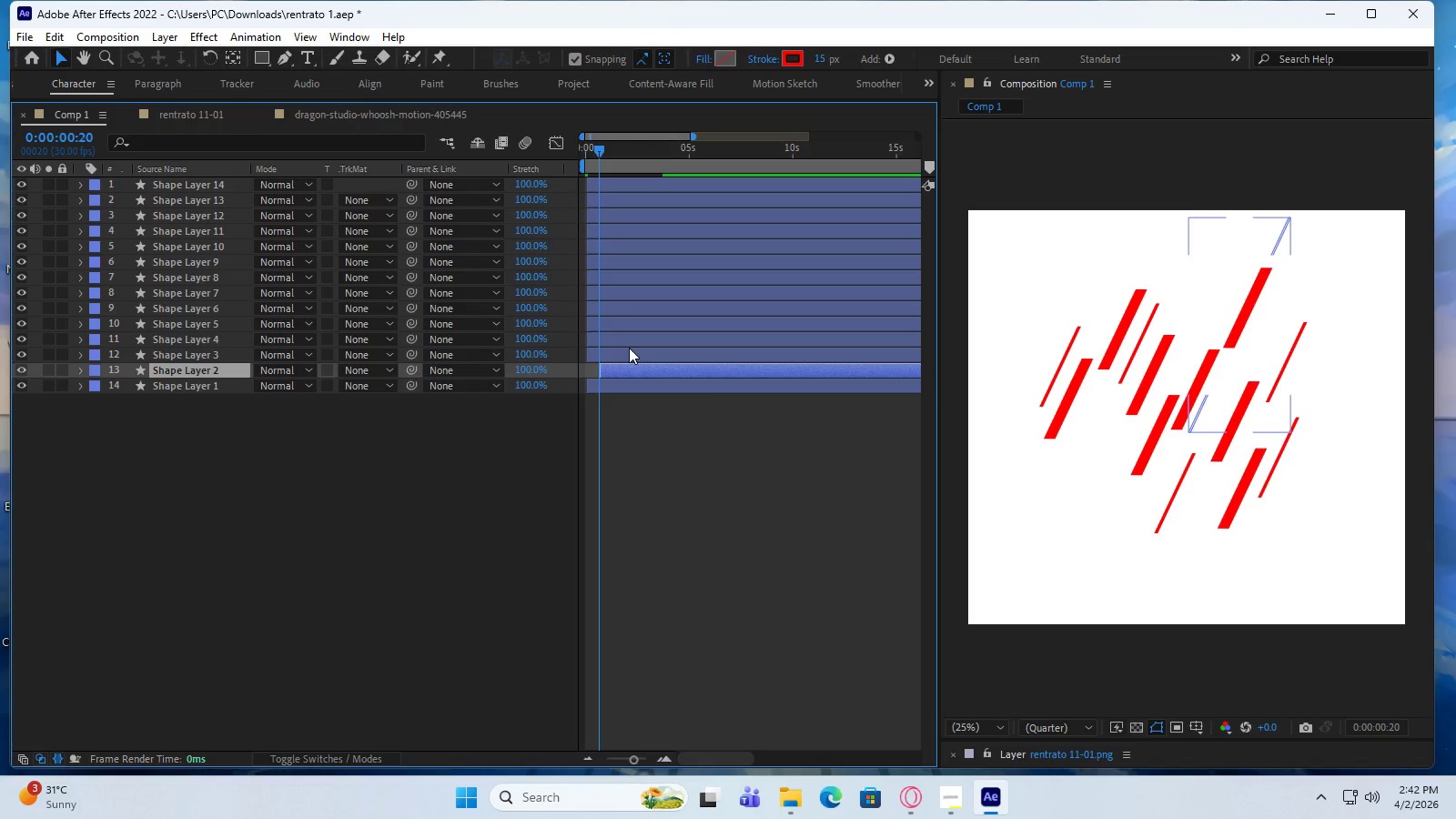 
left_click([629, 348])
 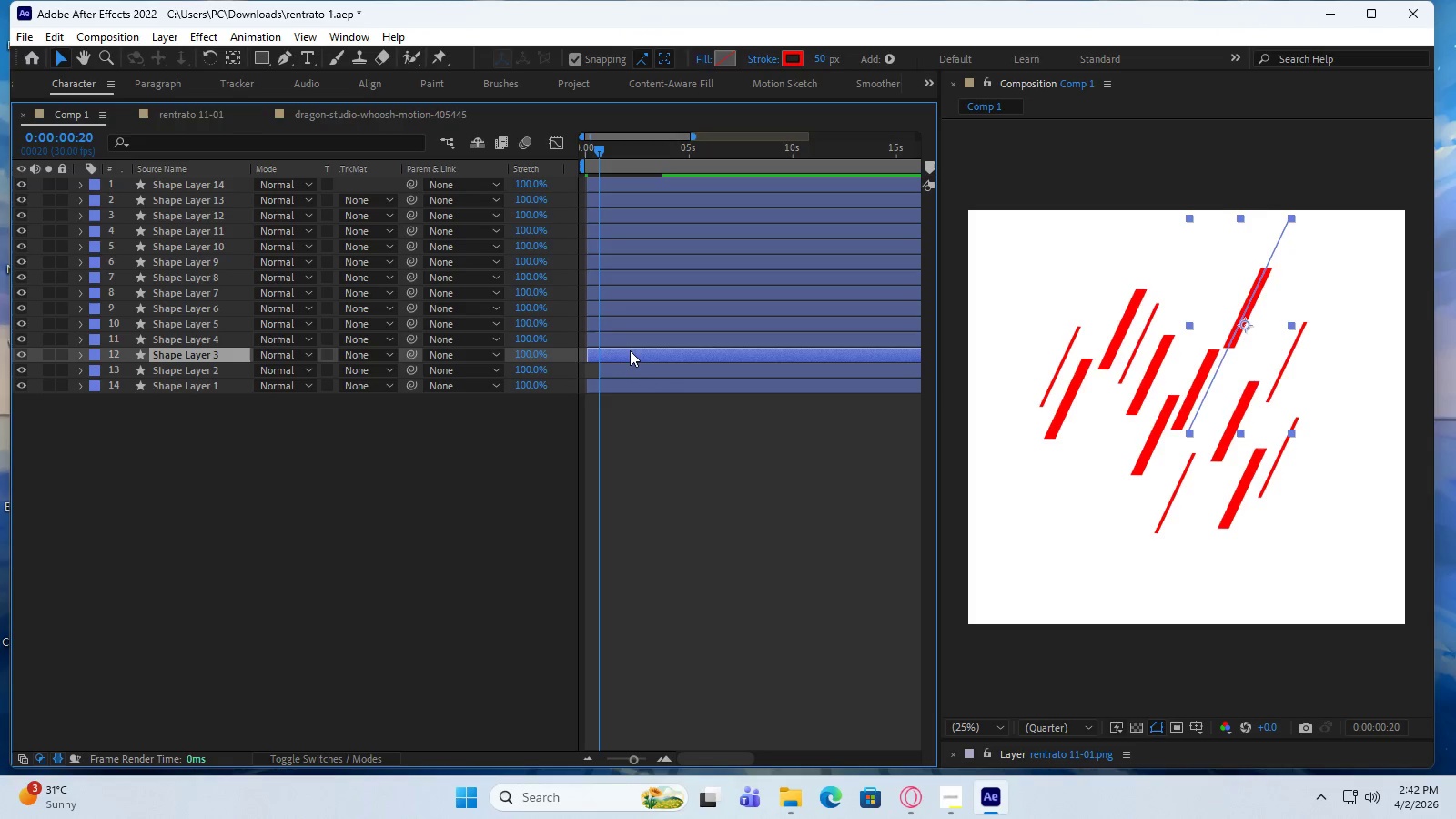 
left_click_drag(start_coordinate=[630, 350], to_coordinate=[658, 351])
 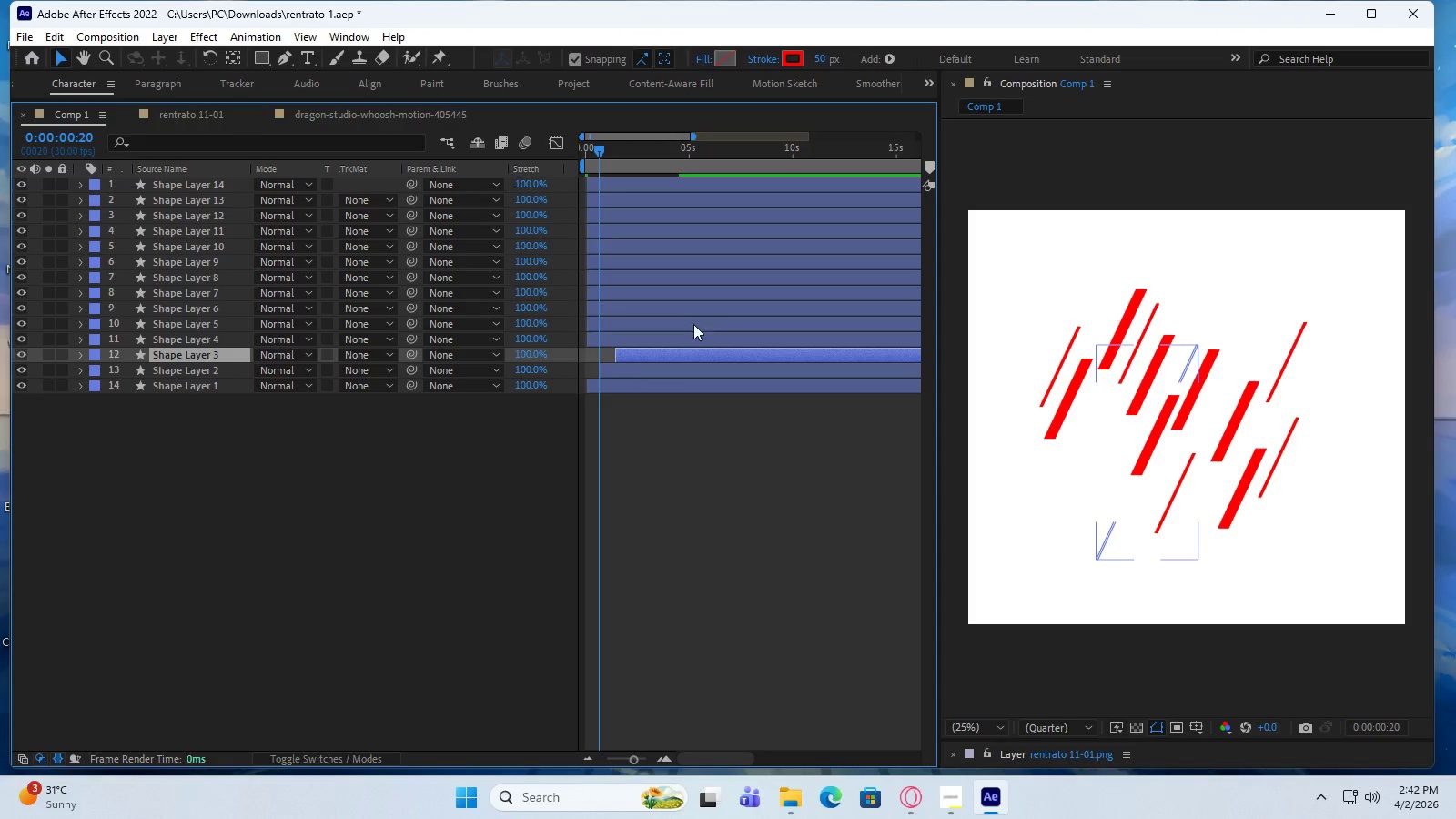 
left_click([685, 336])
 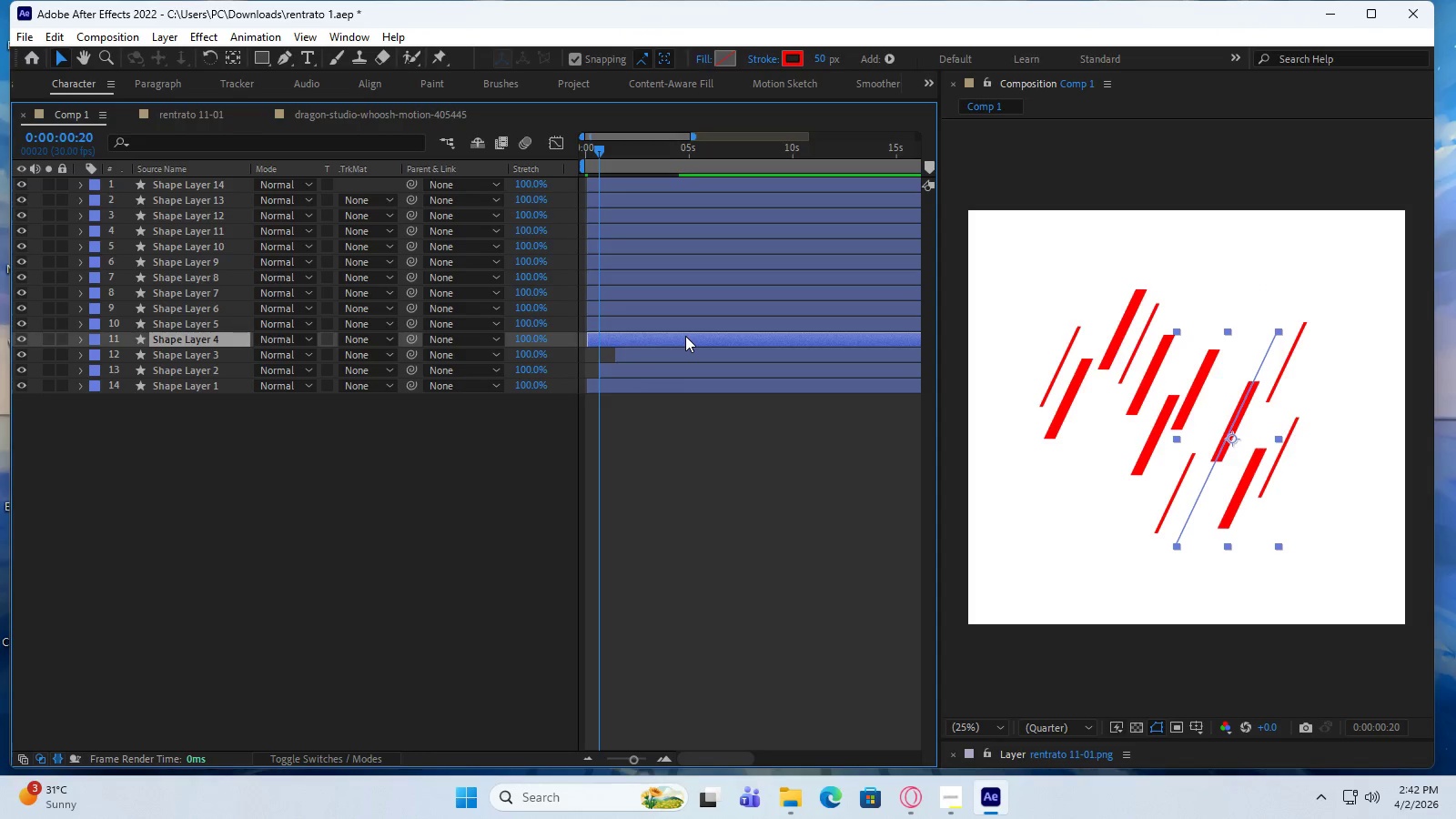 
left_click_drag(start_coordinate=[685, 336], to_coordinate=[728, 341])
 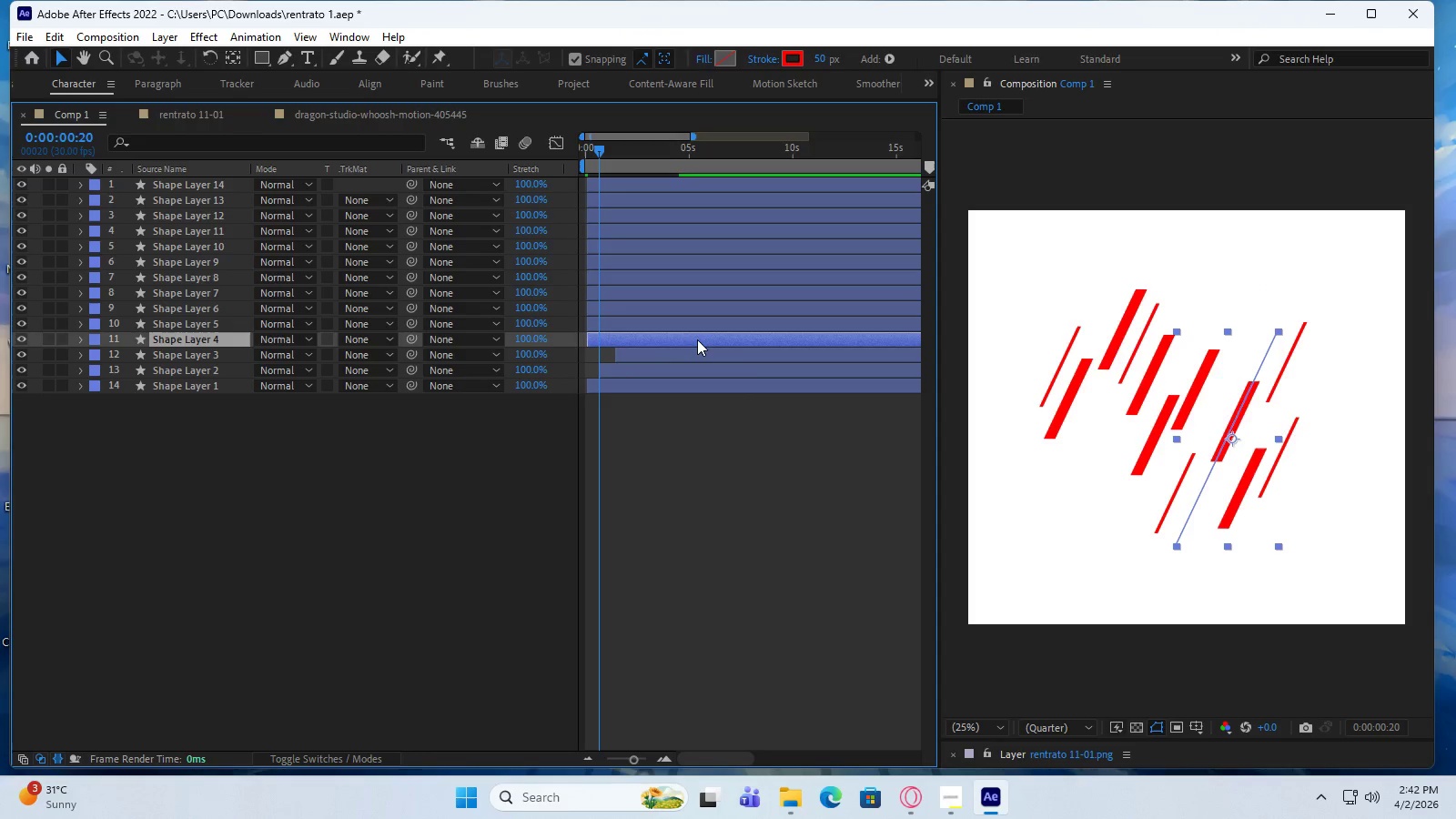 
left_click_drag(start_coordinate=[697, 339], to_coordinate=[750, 339])
 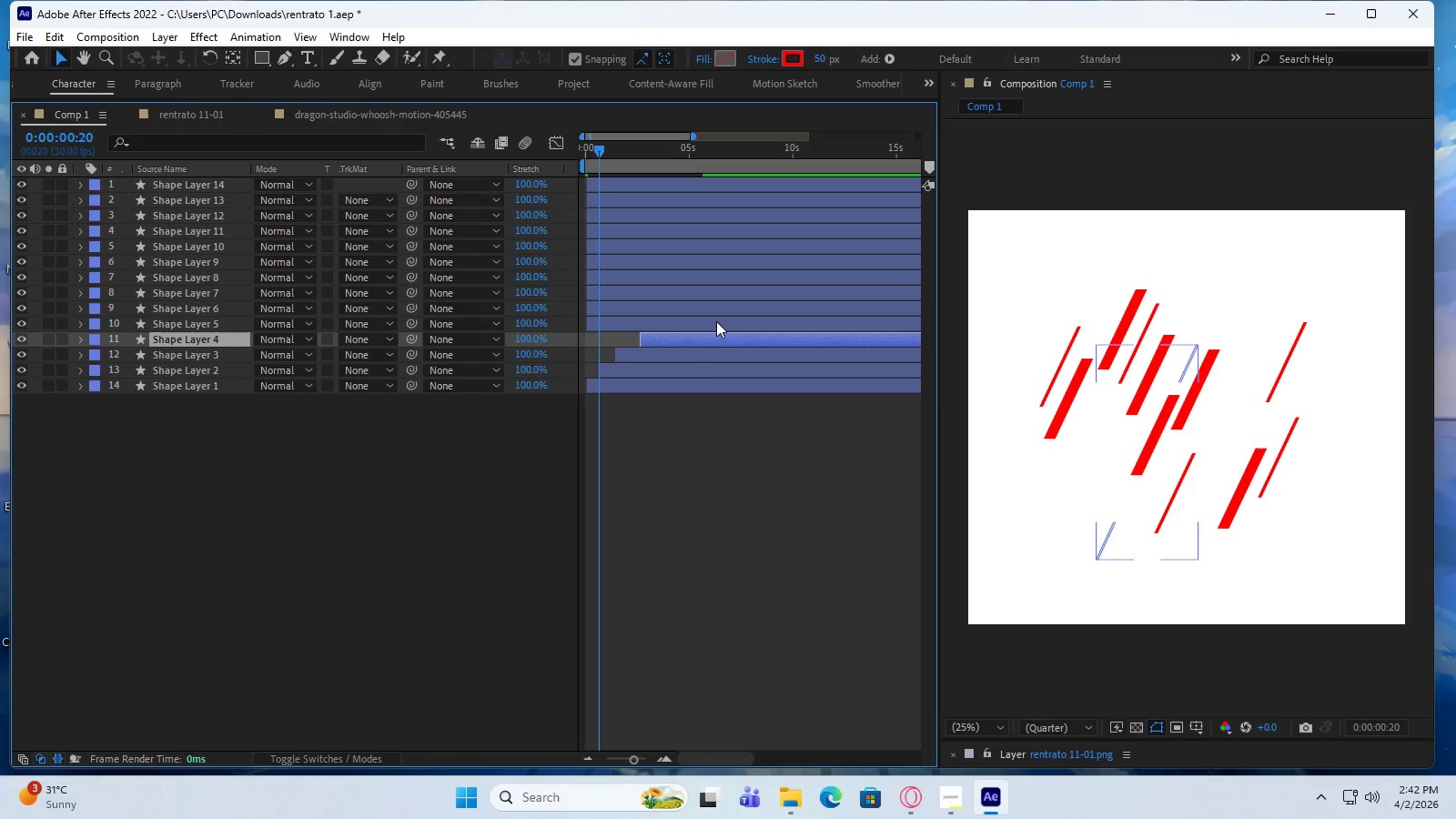 
left_click([716, 321])
 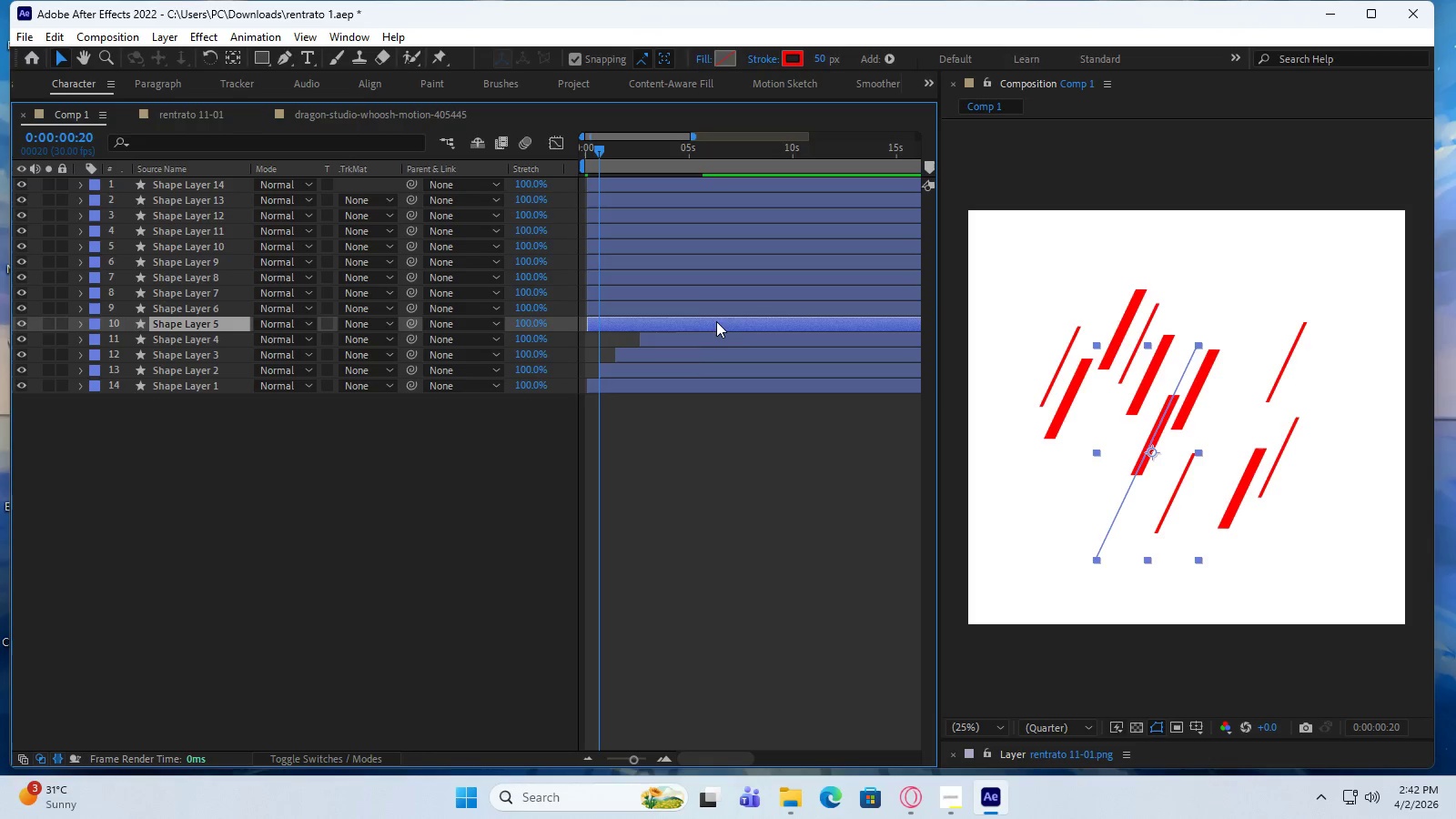 
left_click_drag(start_coordinate=[716, 321], to_coordinate=[757, 321])
 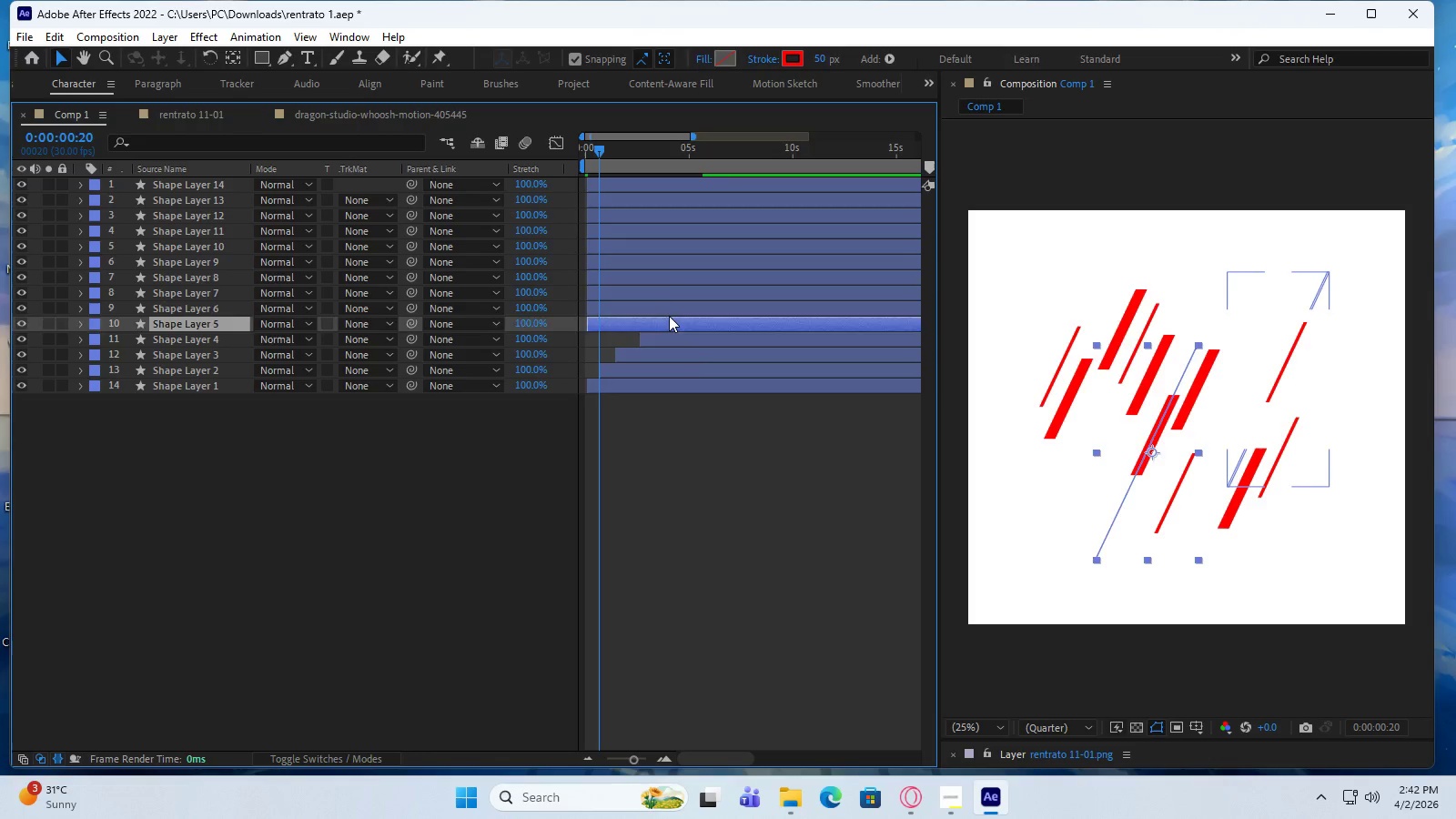 
left_click_drag(start_coordinate=[669, 316], to_coordinate=[713, 318])
 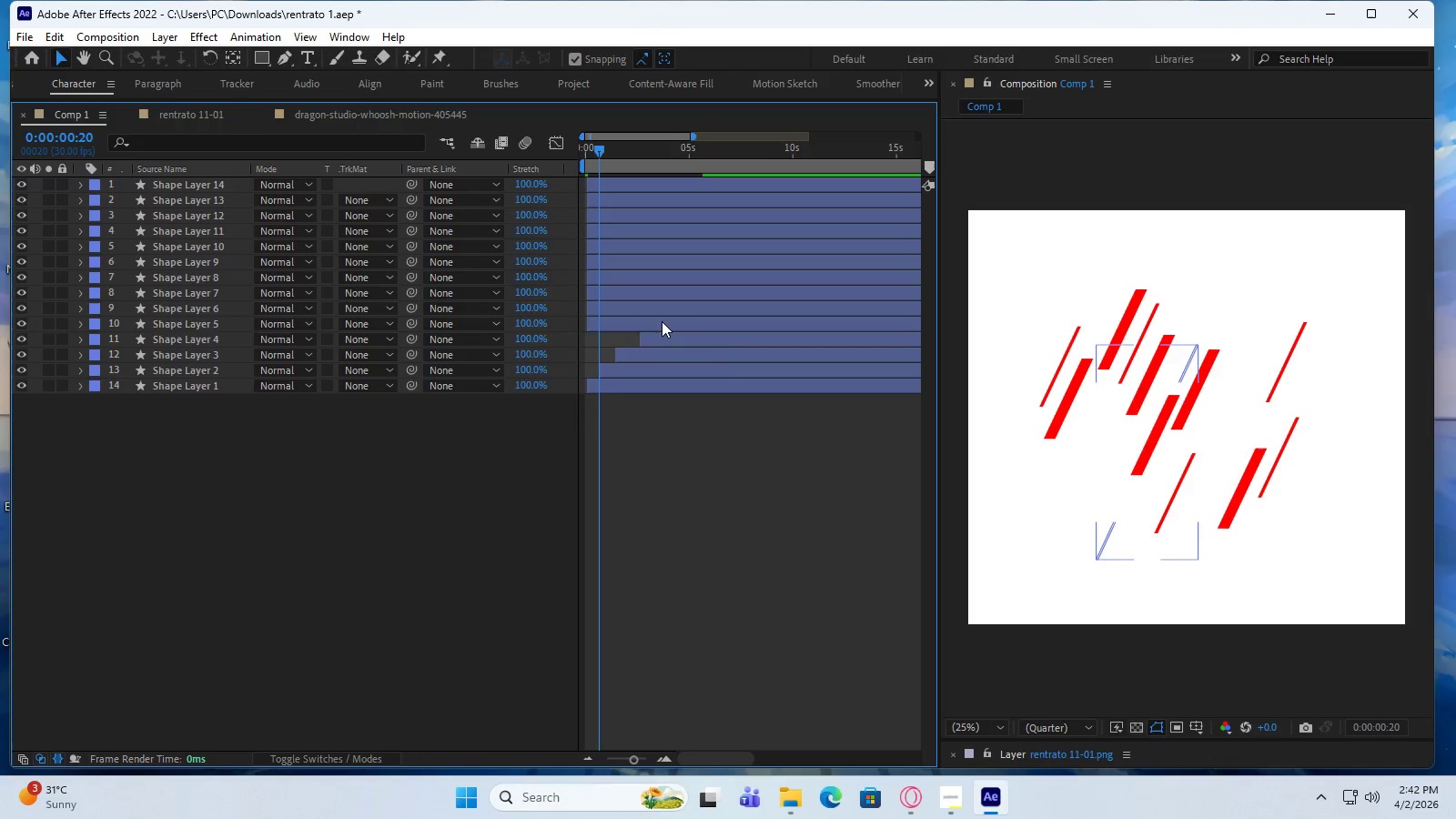 
left_click_drag(start_coordinate=[662, 321], to_coordinate=[732, 325])
 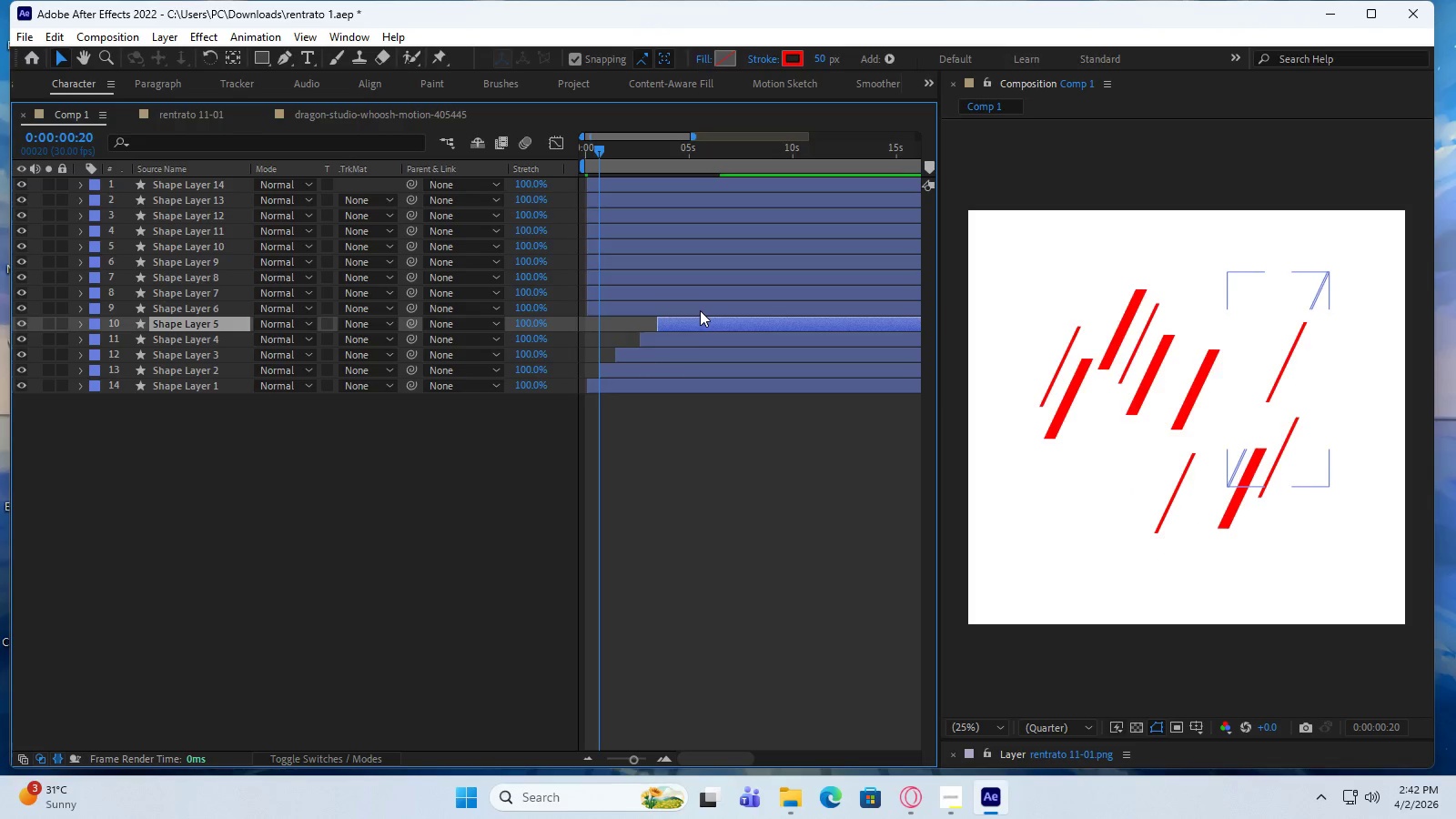 
left_click([700, 310])
 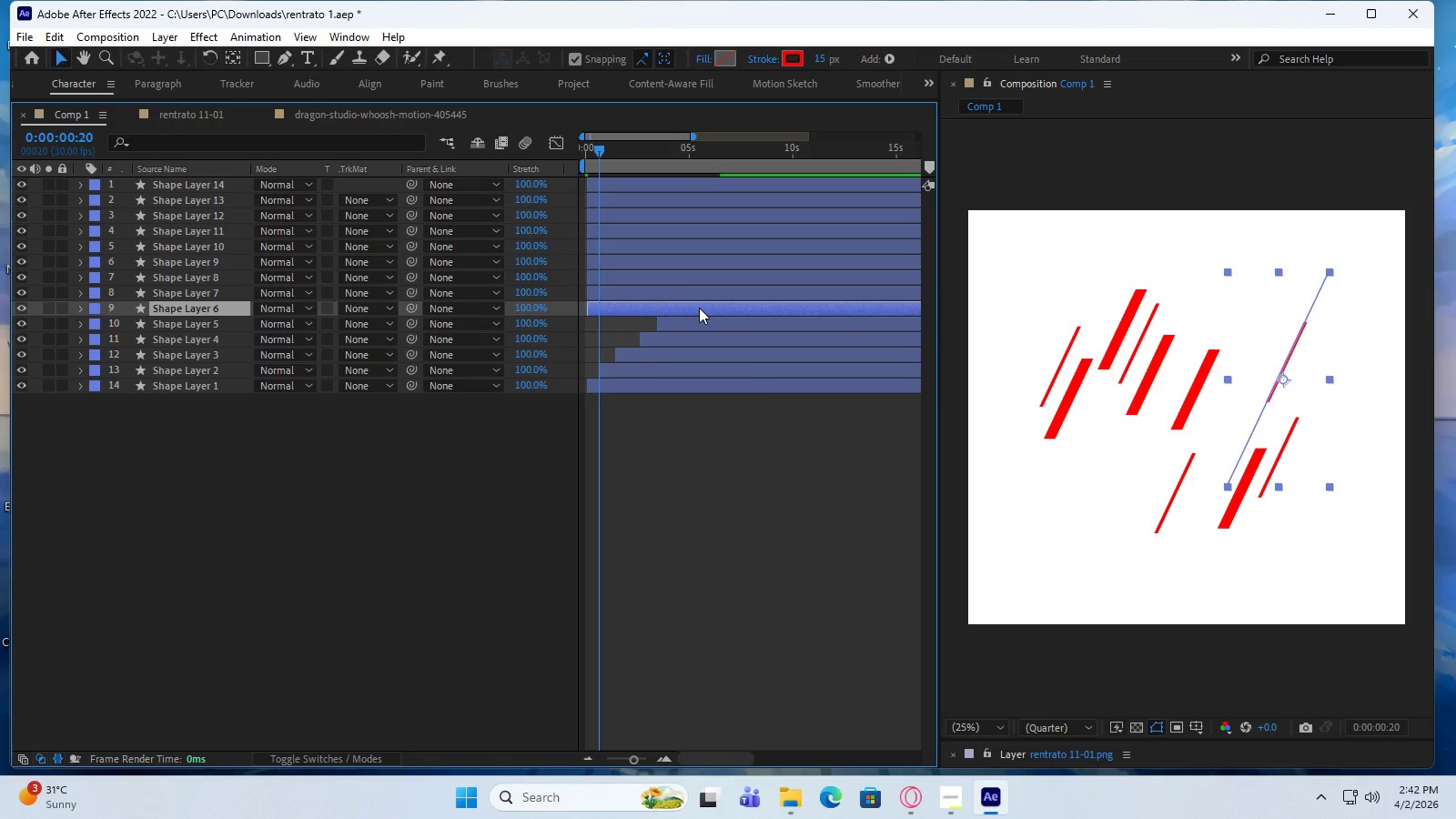 
left_click_drag(start_coordinate=[699, 308], to_coordinate=[742, 308])
 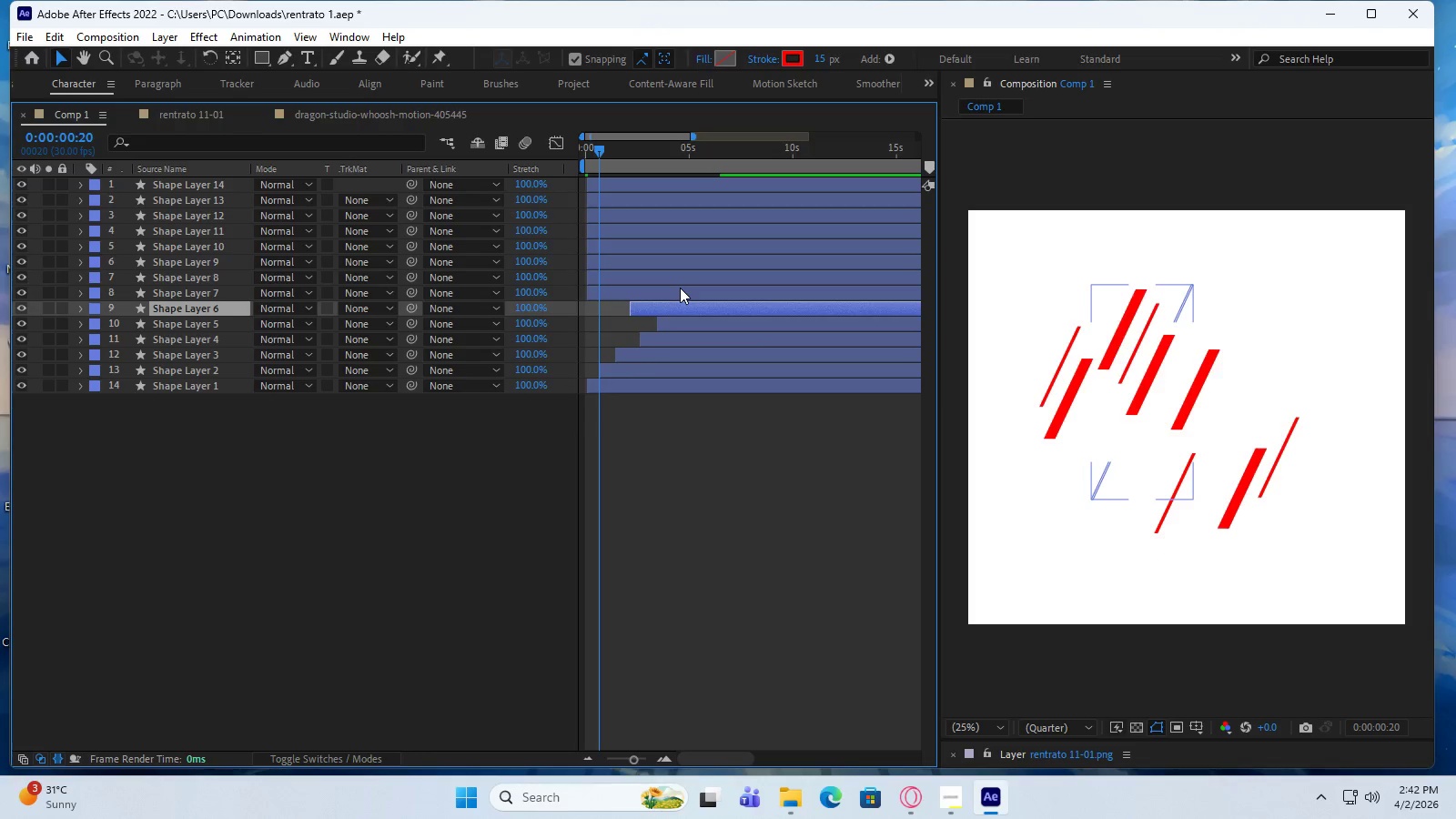 
left_click([680, 288])
 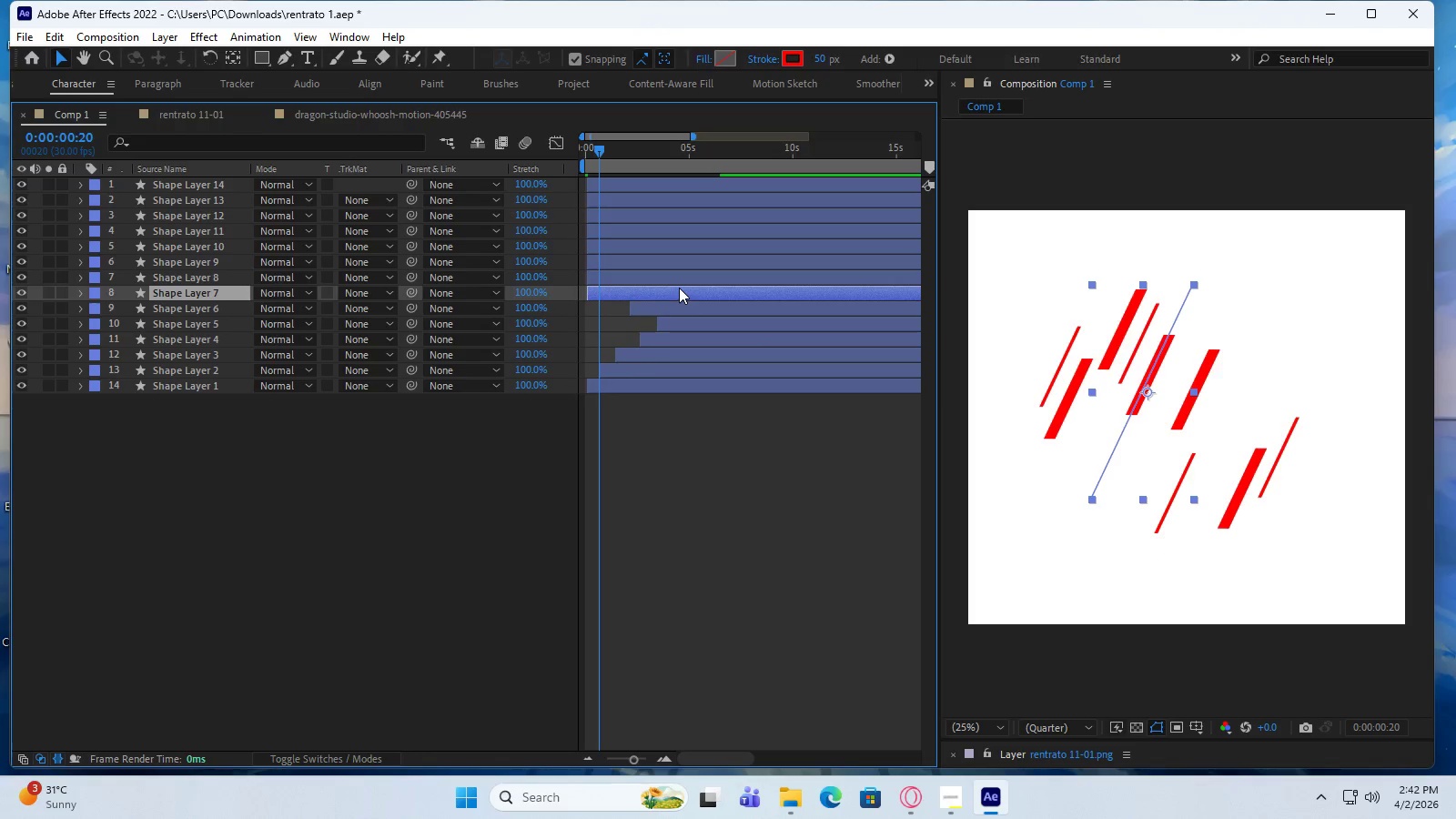 
left_click_drag(start_coordinate=[679, 288], to_coordinate=[710, 290])
 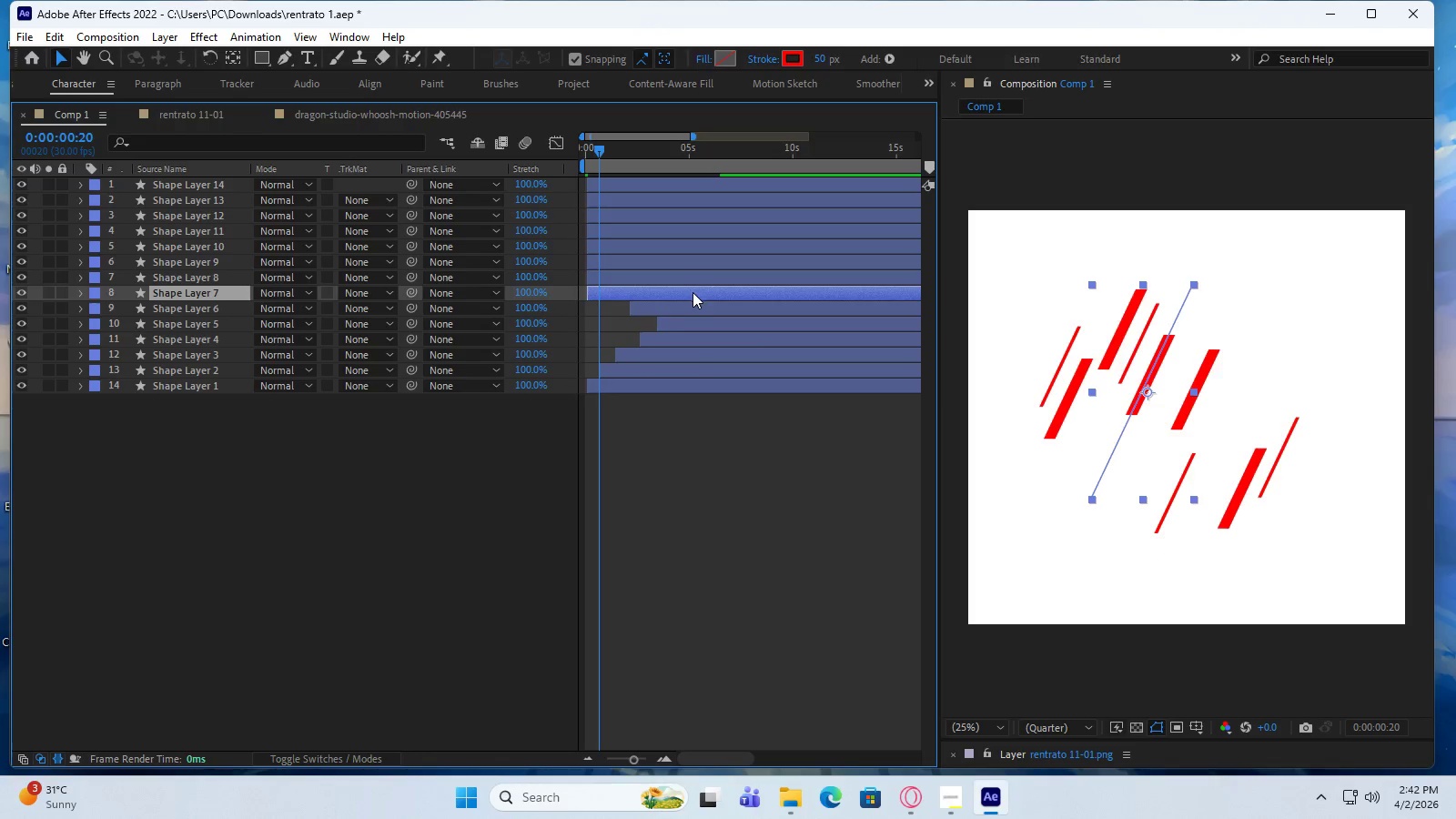 
left_click_drag(start_coordinate=[693, 291], to_coordinate=[746, 293])
 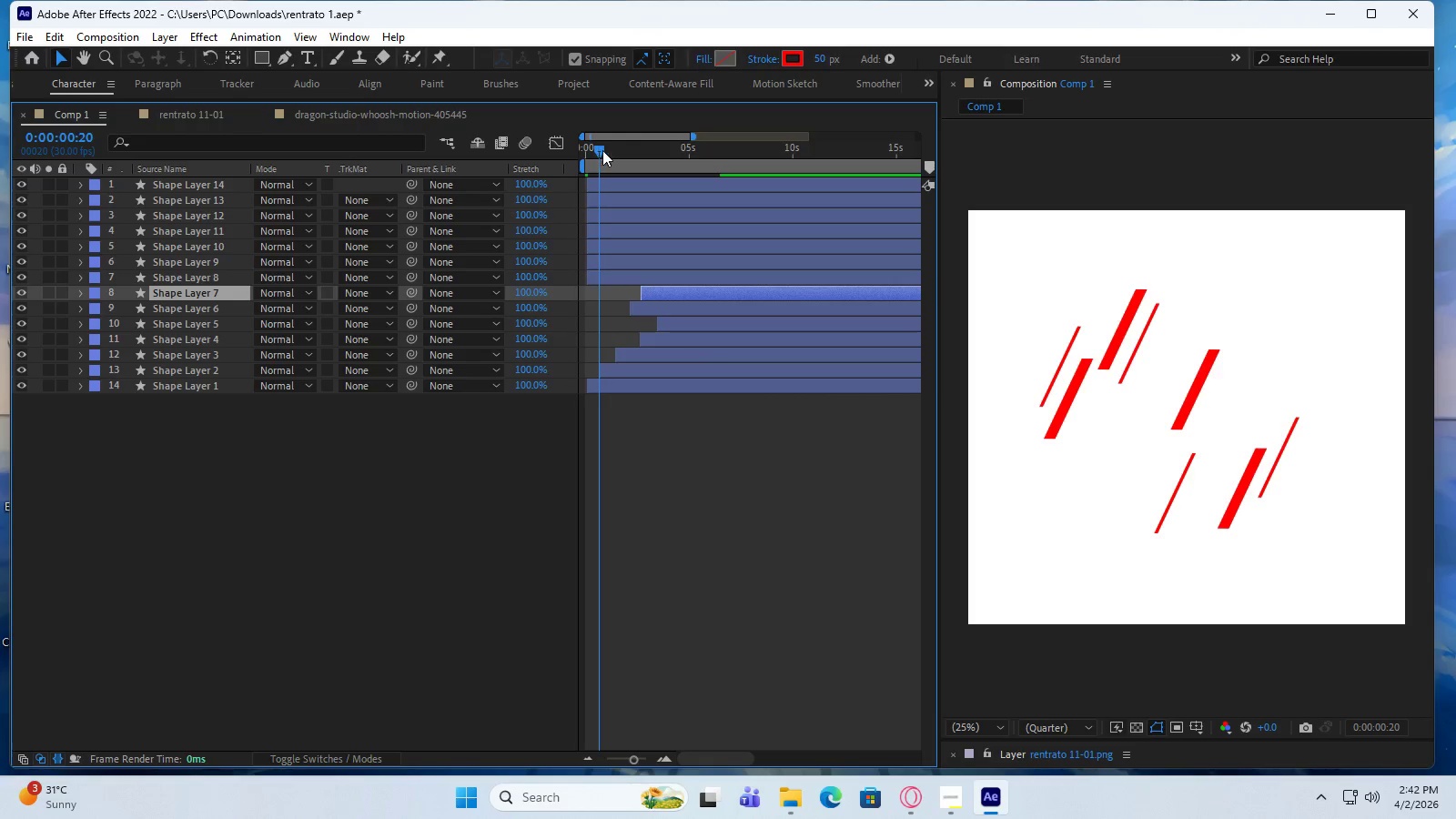 
left_click_drag(start_coordinate=[603, 150], to_coordinate=[578, 181])
 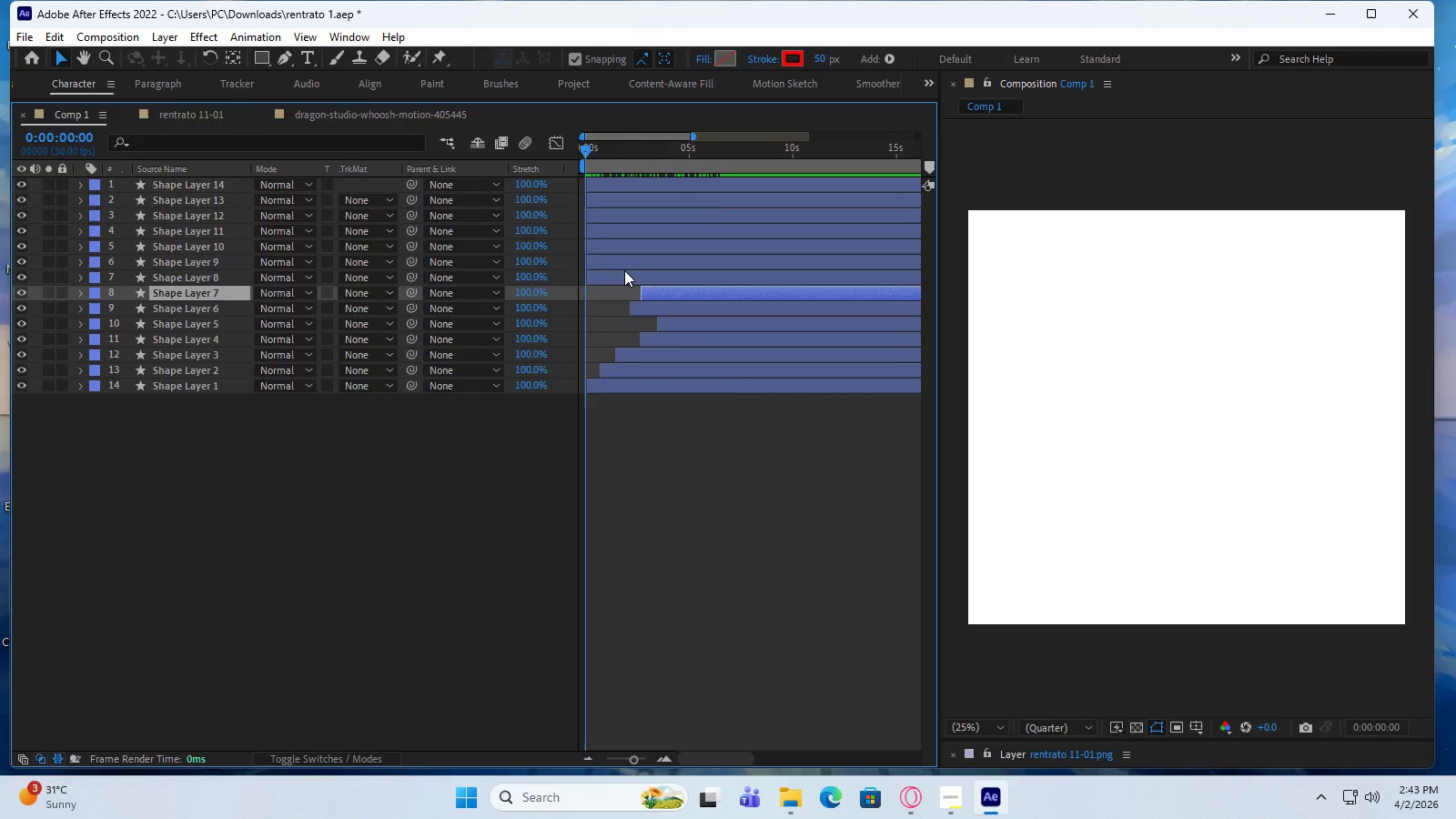 
left_click([624, 273])
 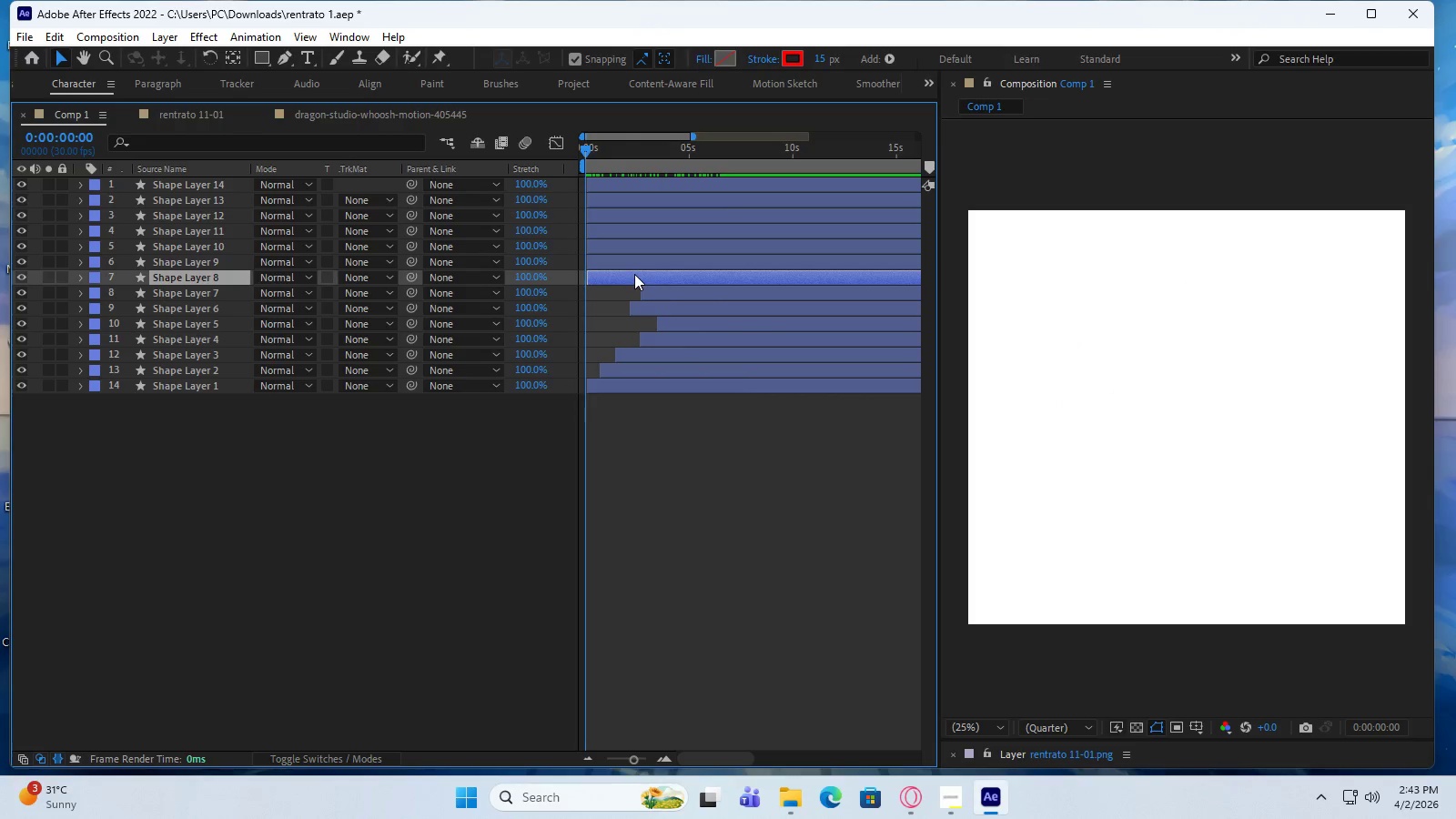 
left_click_drag(start_coordinate=[634, 274], to_coordinate=[652, 279])
 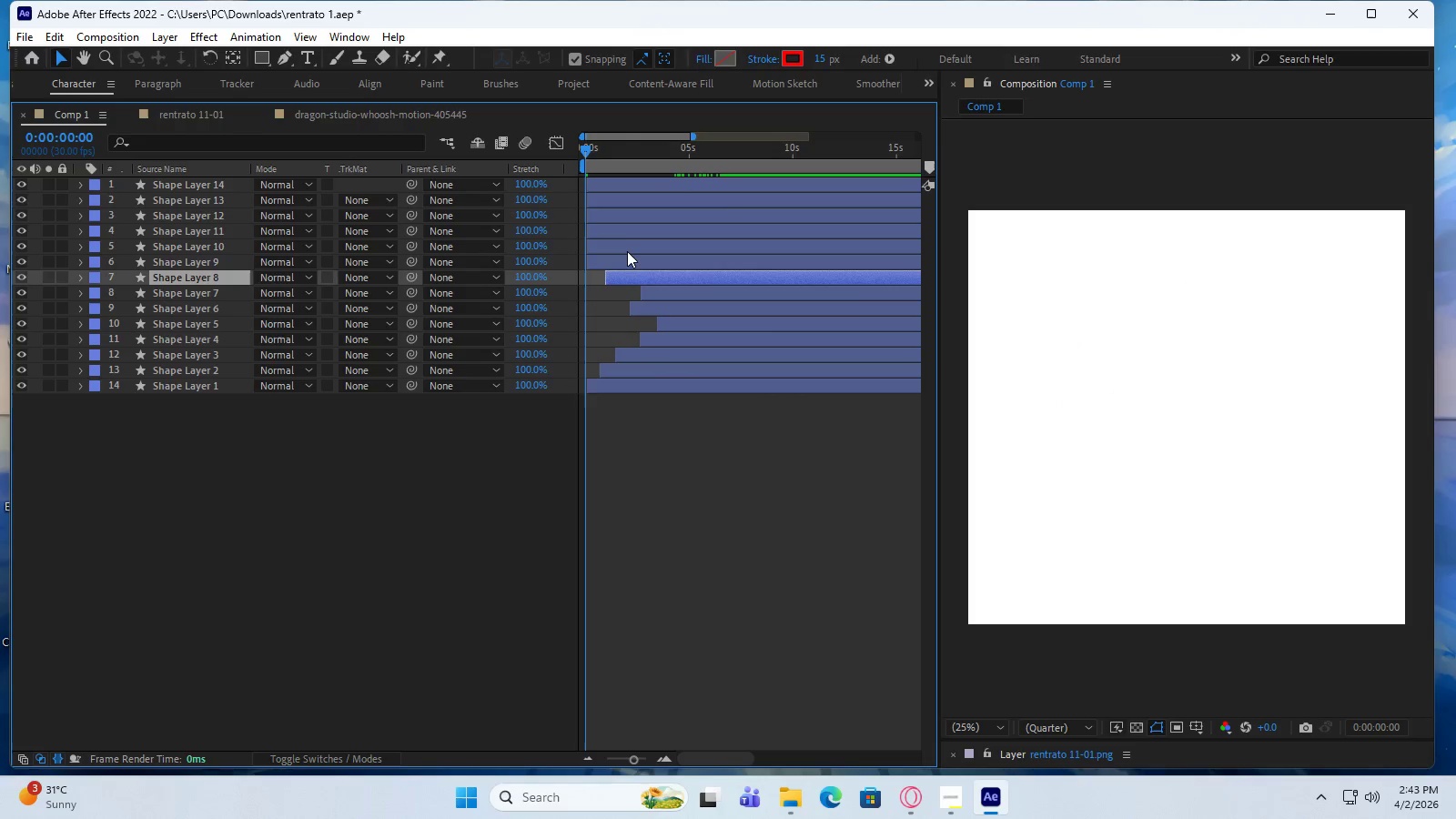 
left_click_drag(start_coordinate=[627, 258], to_coordinate=[653, 258])
 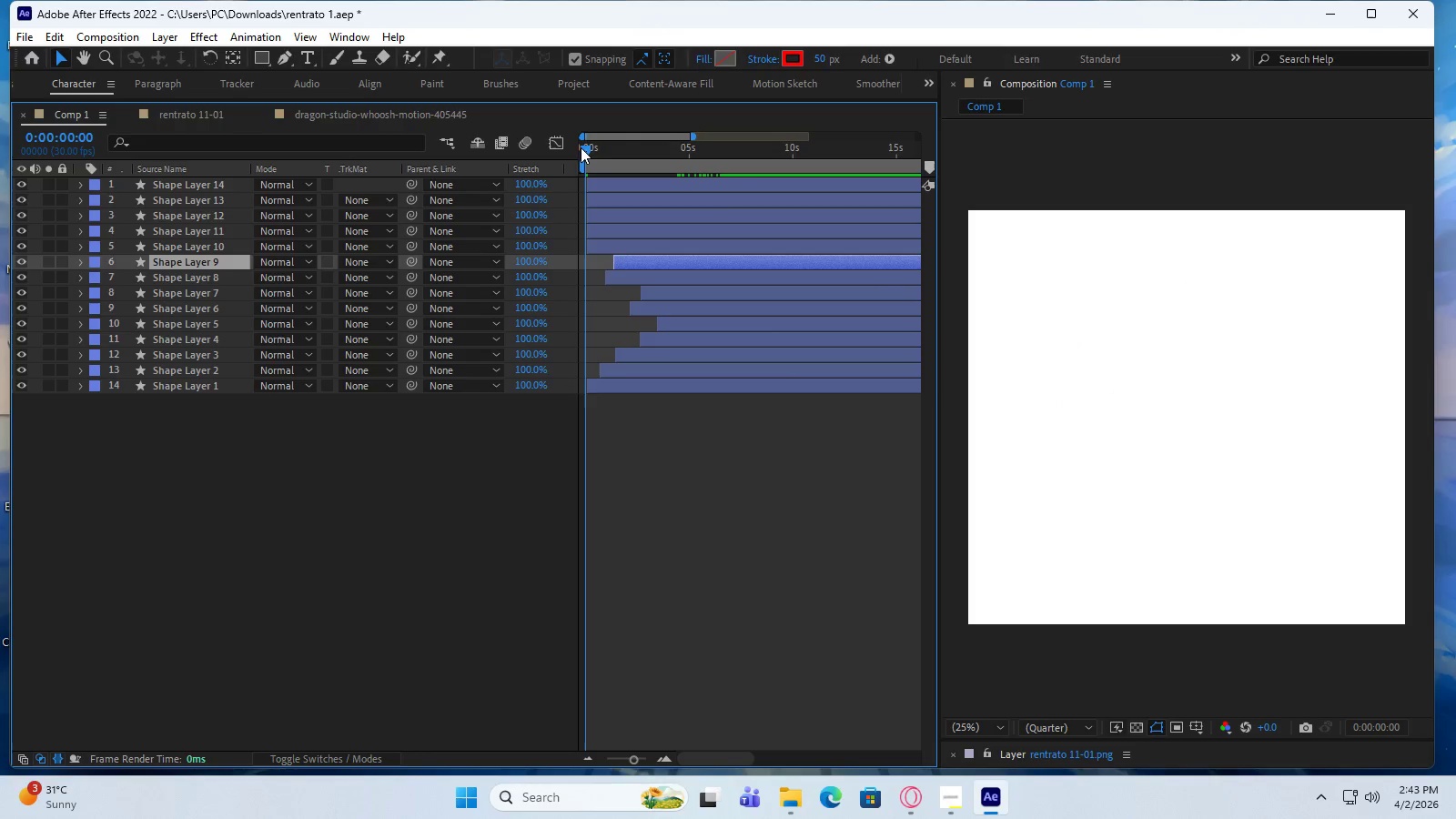 
left_click_drag(start_coordinate=[583, 147], to_coordinate=[632, 181])
 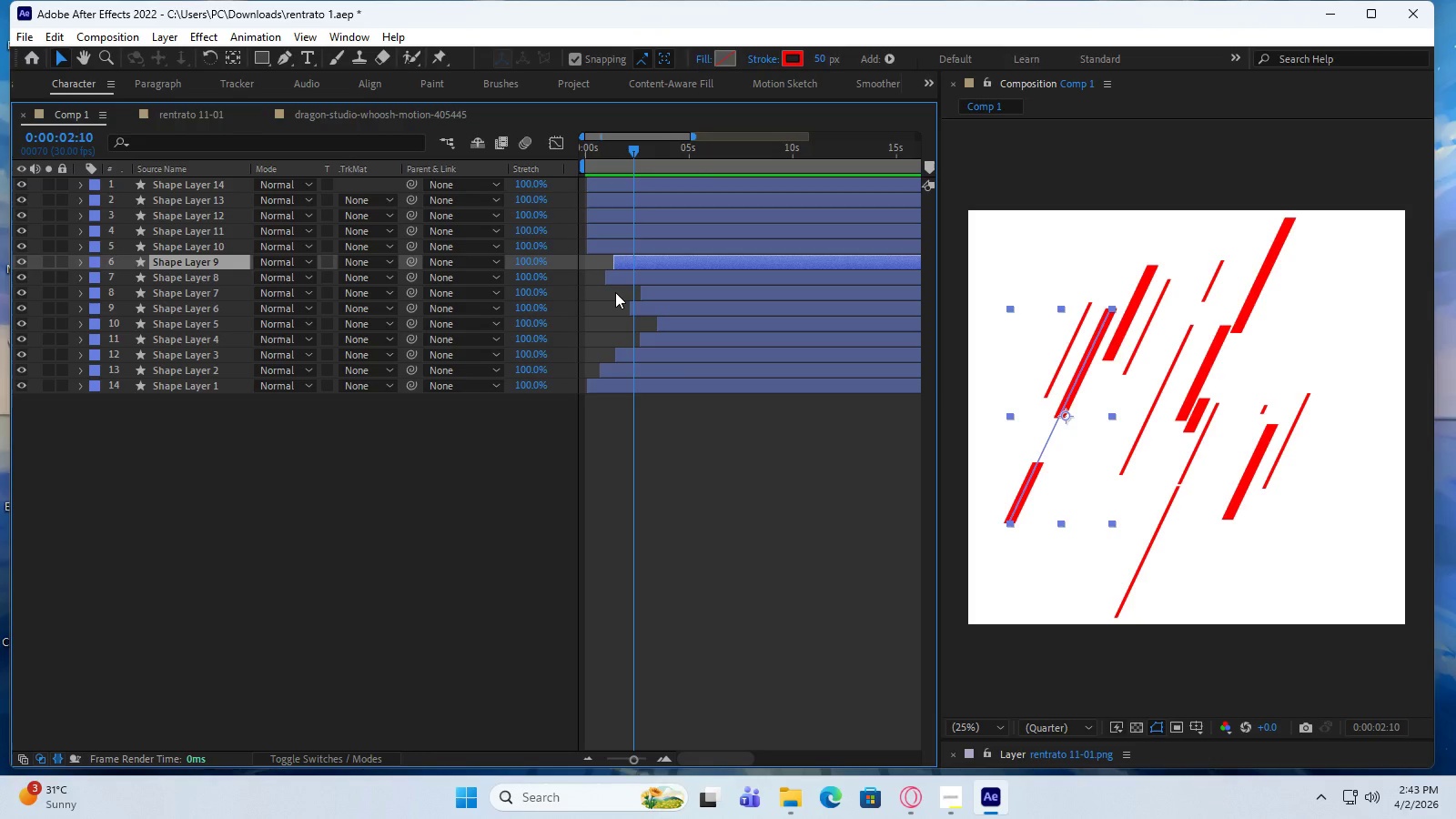 
wait(30.66)
 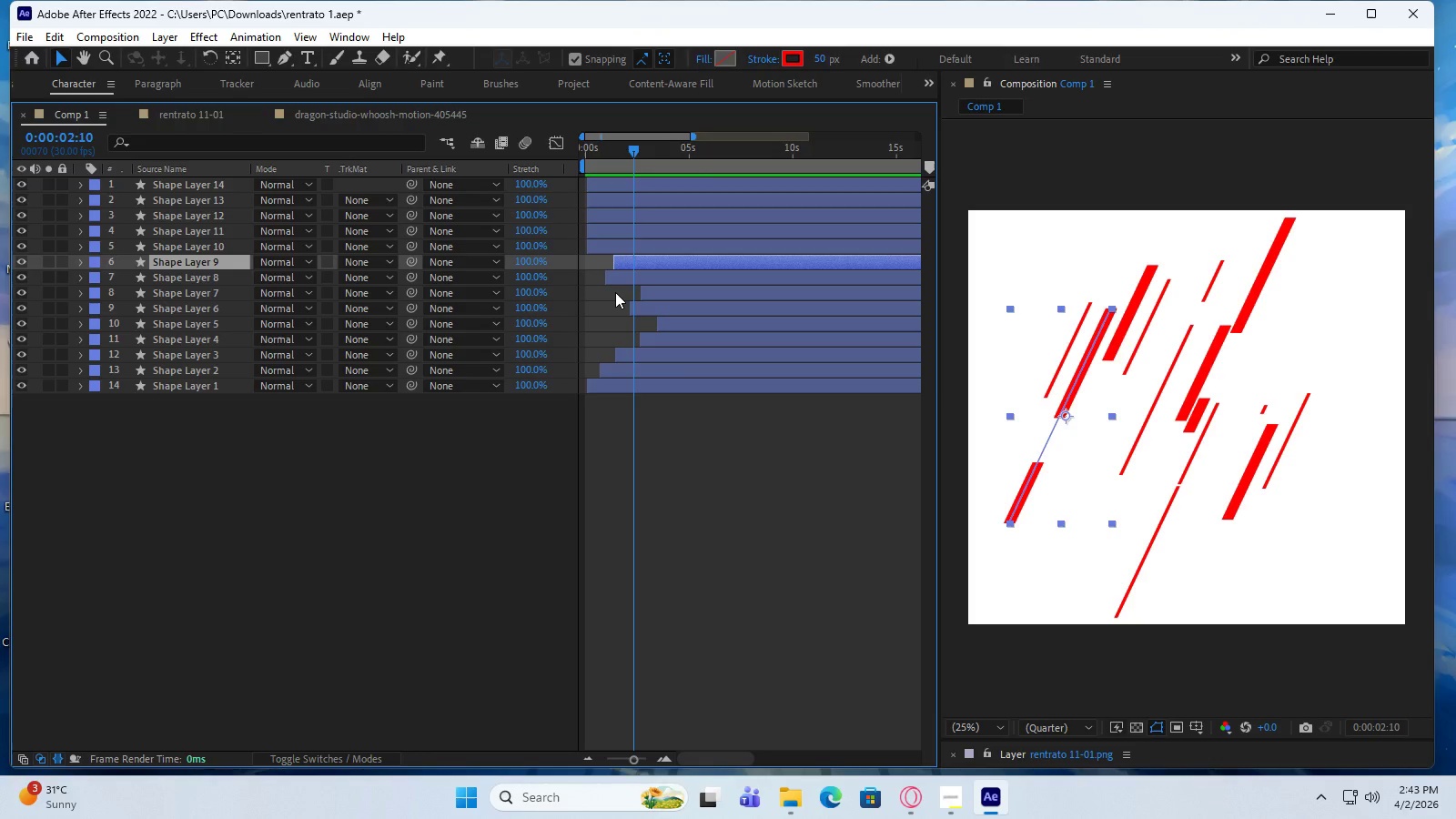 
left_click_drag(start_coordinate=[631, 145], to_coordinate=[624, 179])
 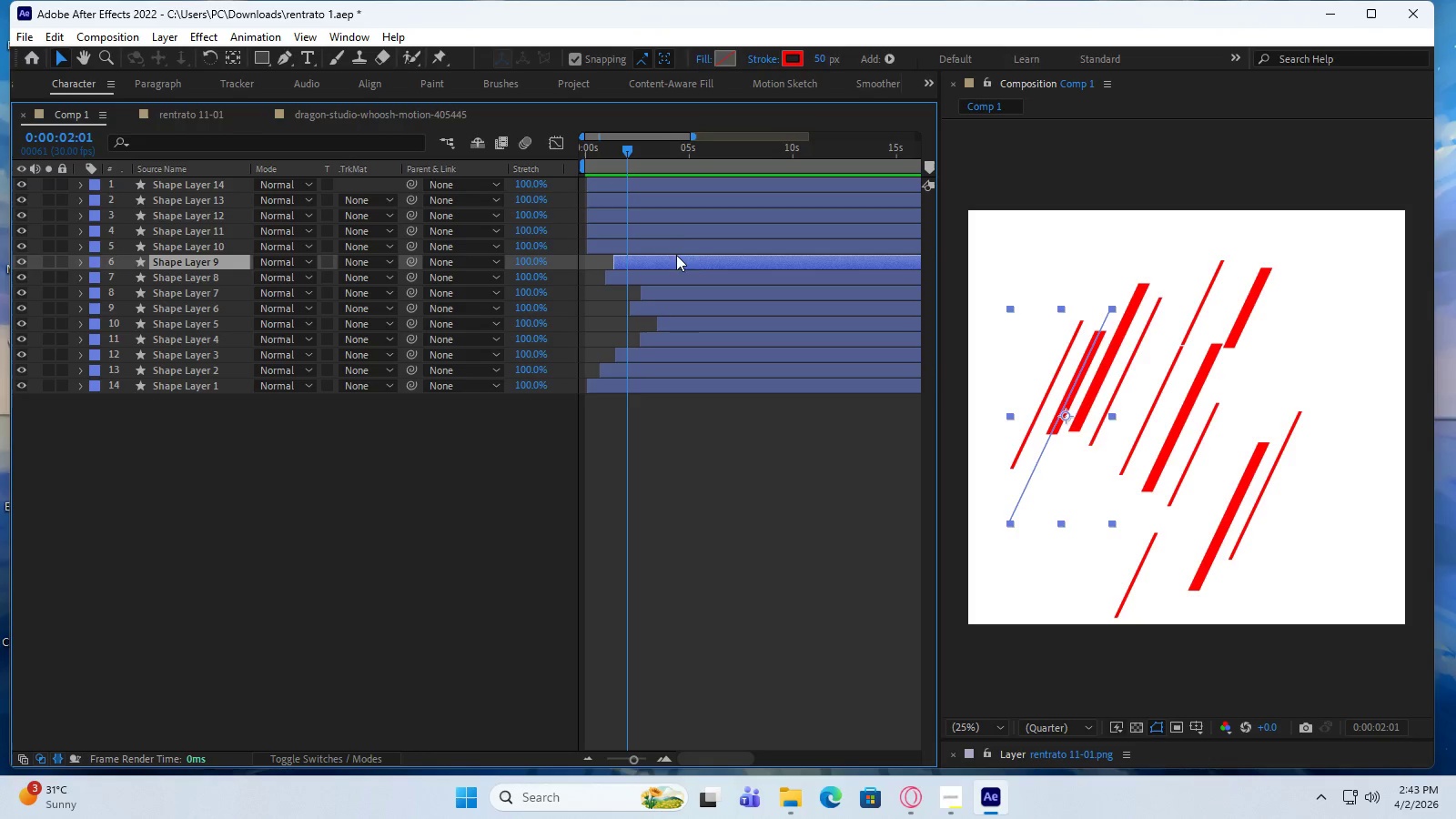 
left_click([678, 240])
 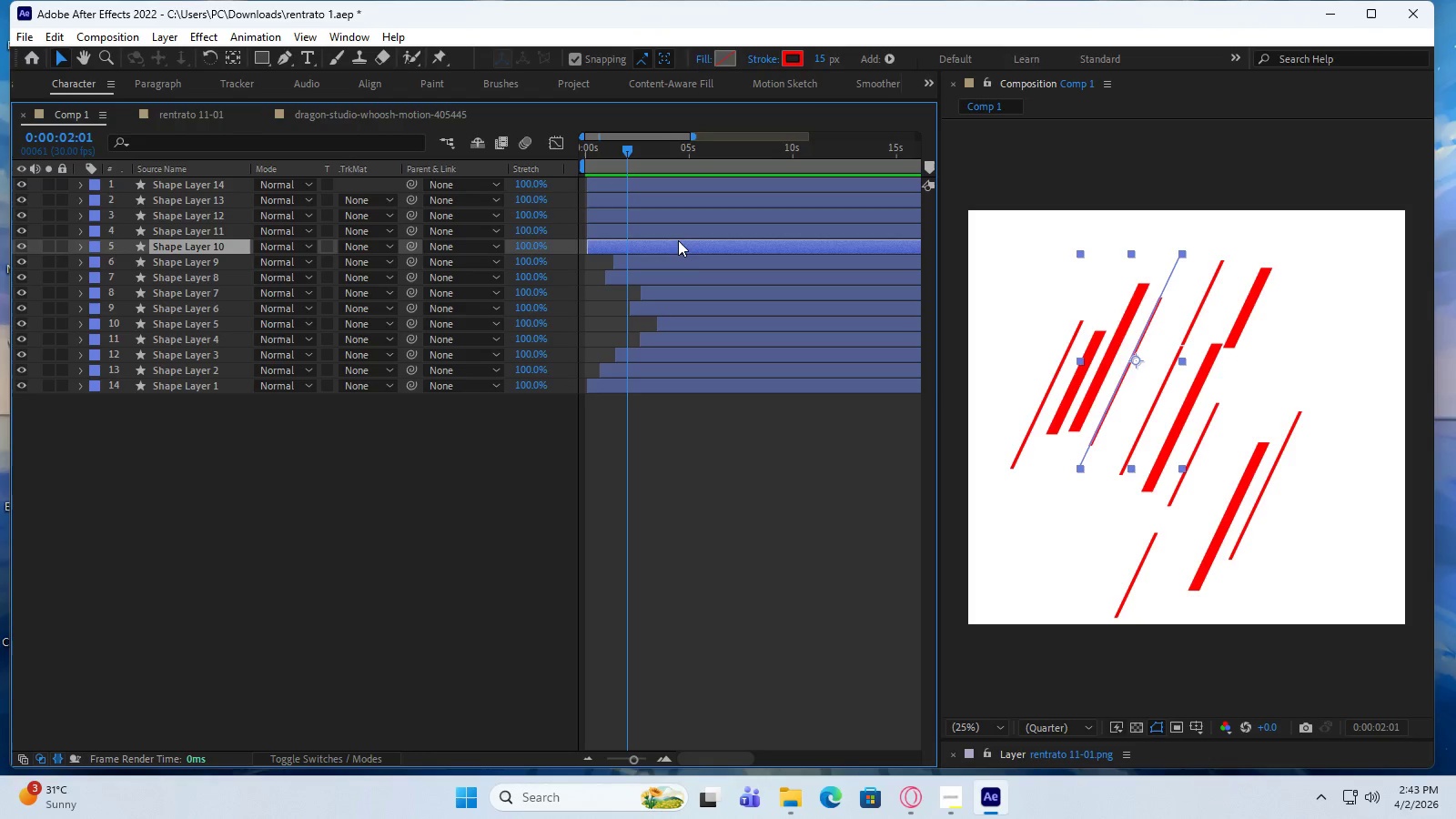 
left_click_drag(start_coordinate=[678, 240], to_coordinate=[692, 241])
 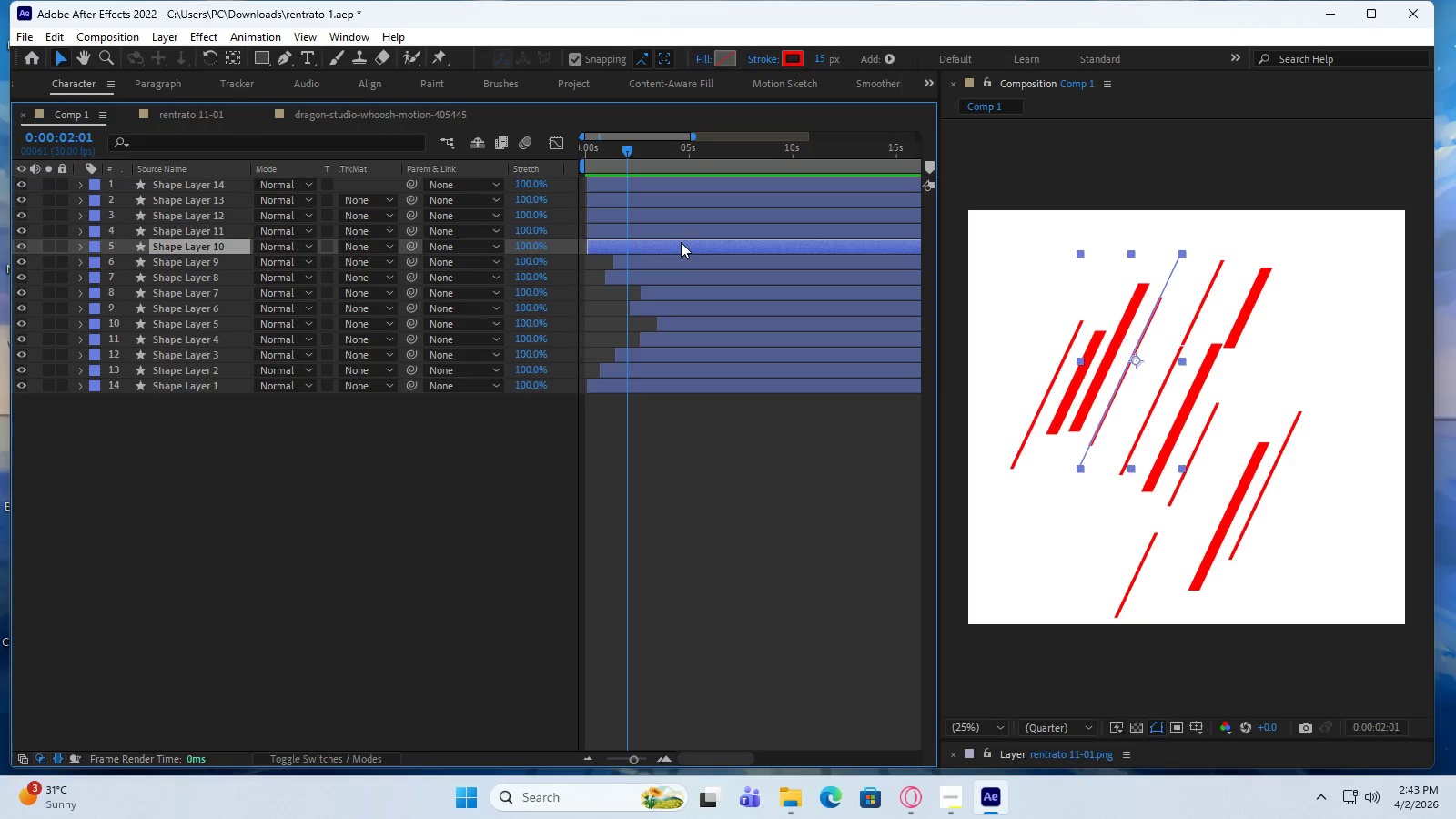 
left_click_drag(start_coordinate=[681, 242], to_coordinate=[687, 242])
 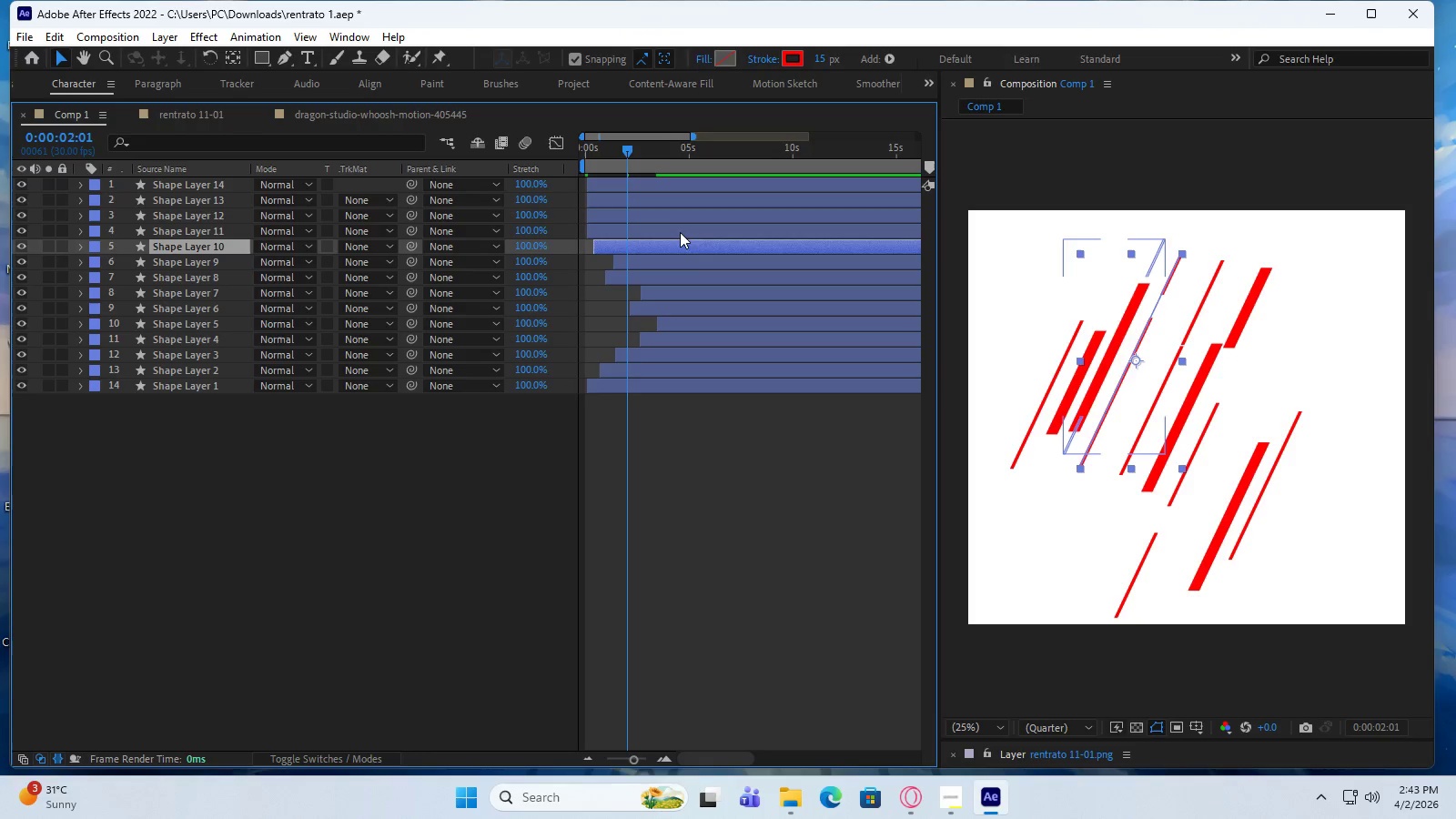 
left_click([680, 232])
 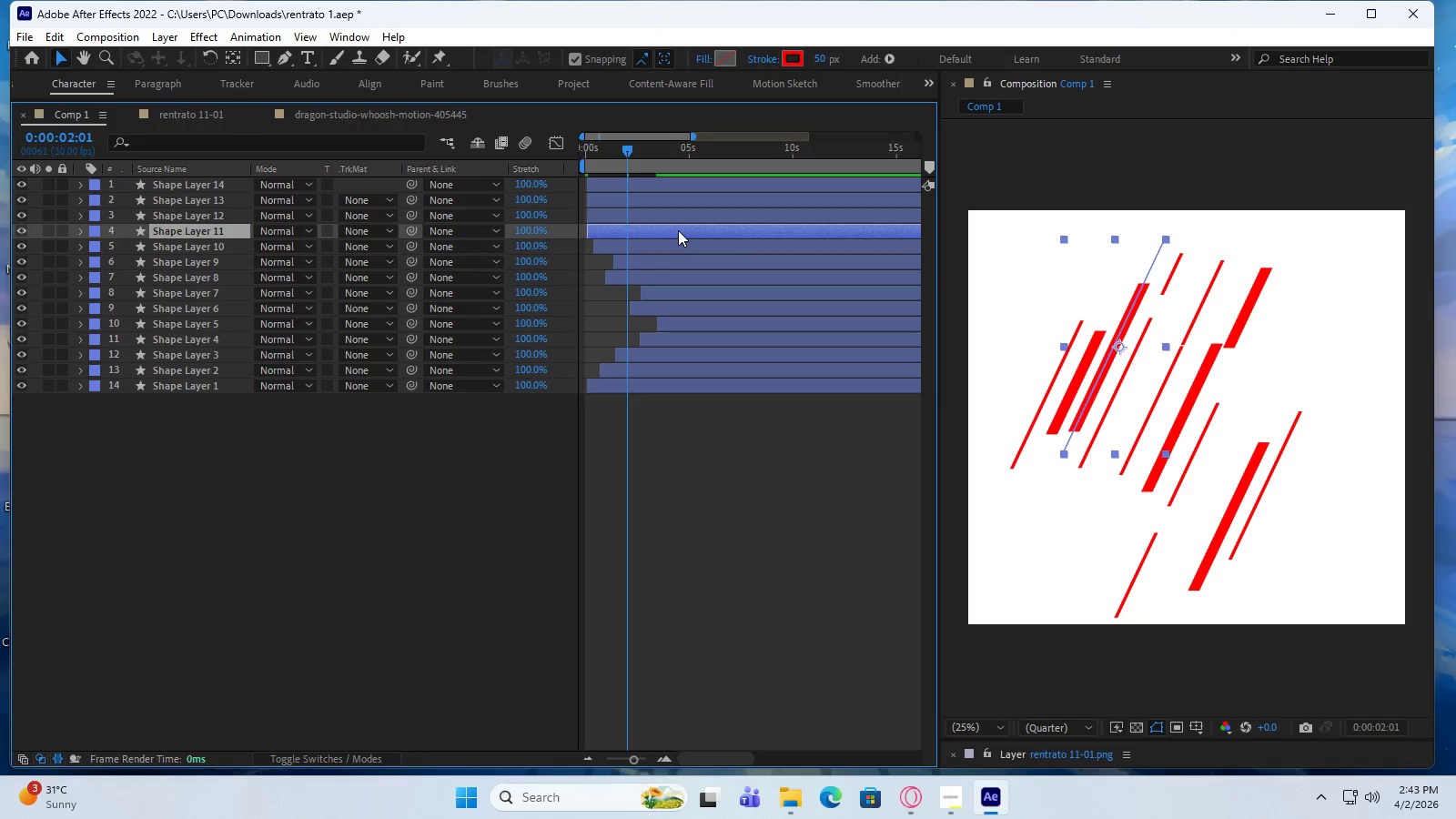 
left_click_drag(start_coordinate=[678, 230], to_coordinate=[696, 230])
 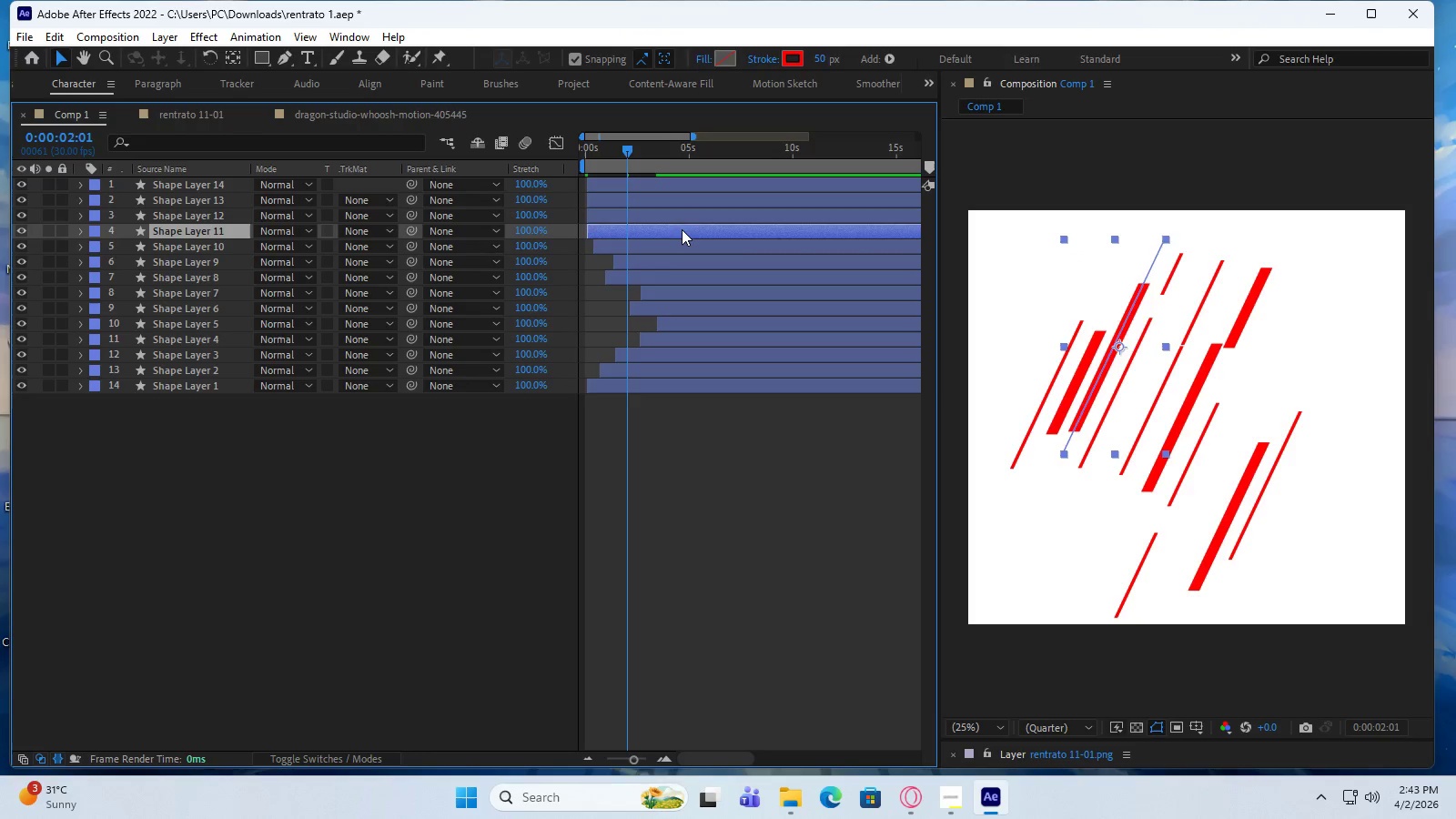 
left_click_drag(start_coordinate=[682, 229], to_coordinate=[695, 229])
 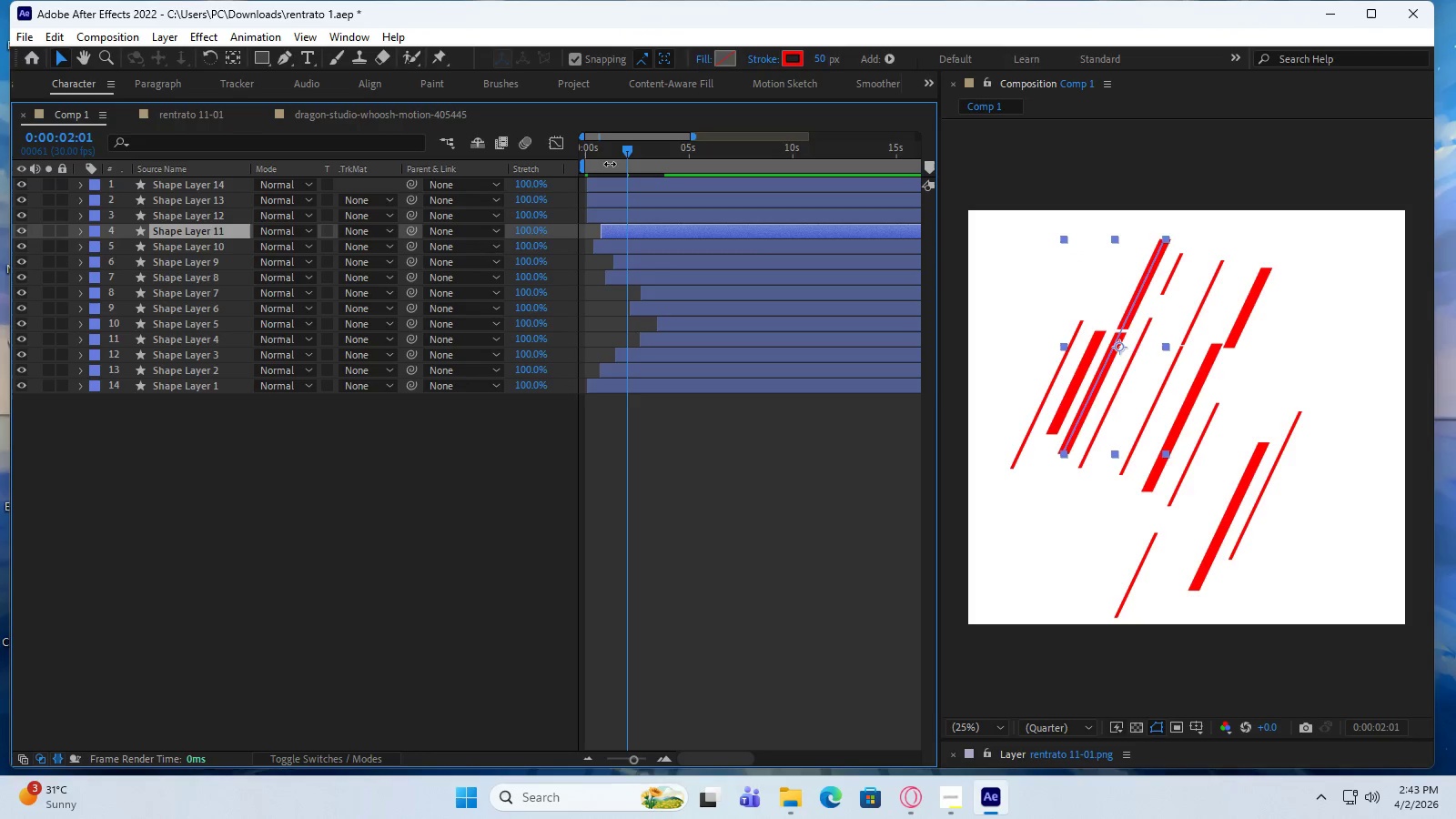 
left_click_drag(start_coordinate=[627, 147], to_coordinate=[611, 177])
 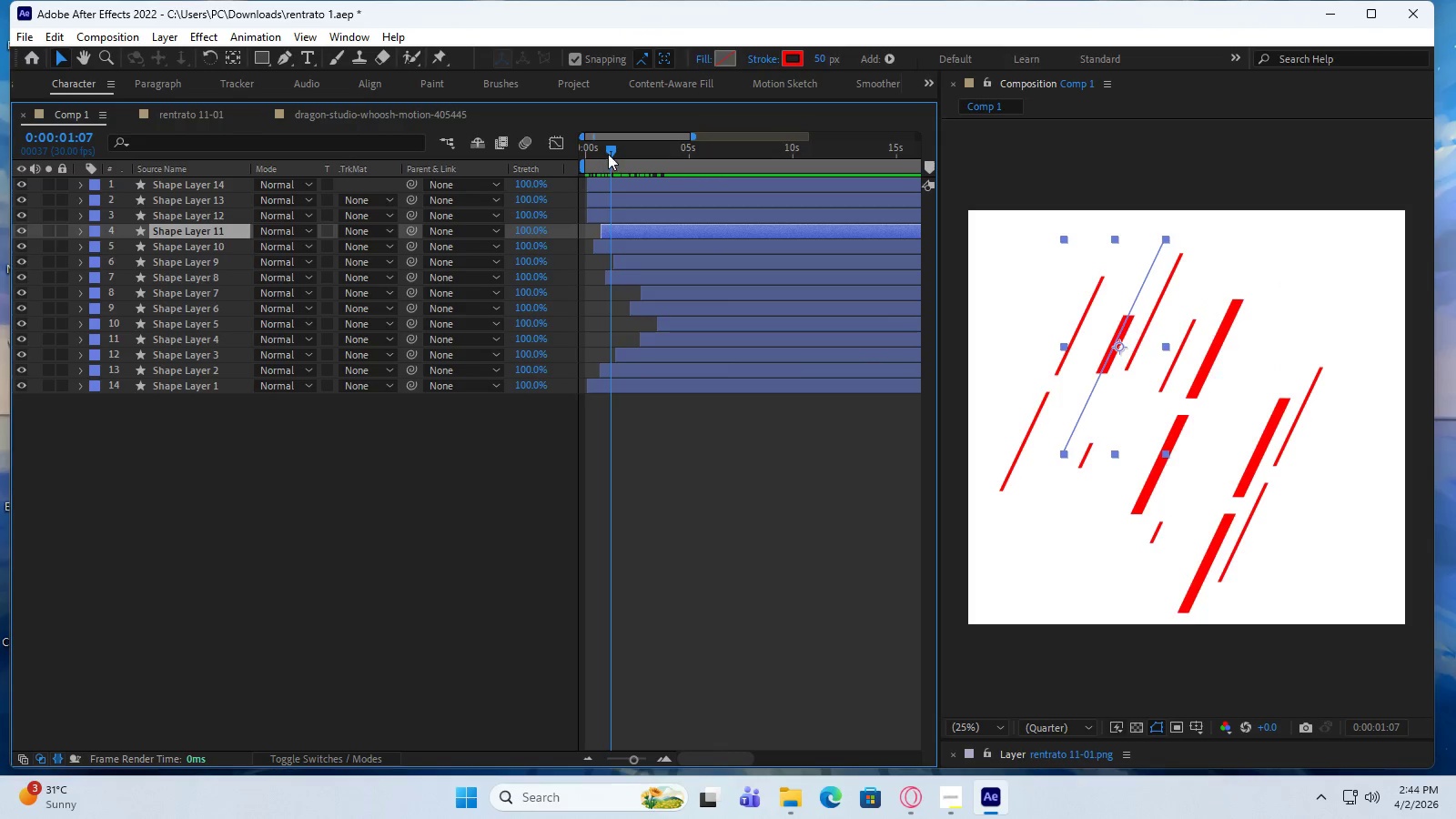 
left_click_drag(start_coordinate=[608, 150], to_coordinate=[572, 156])
 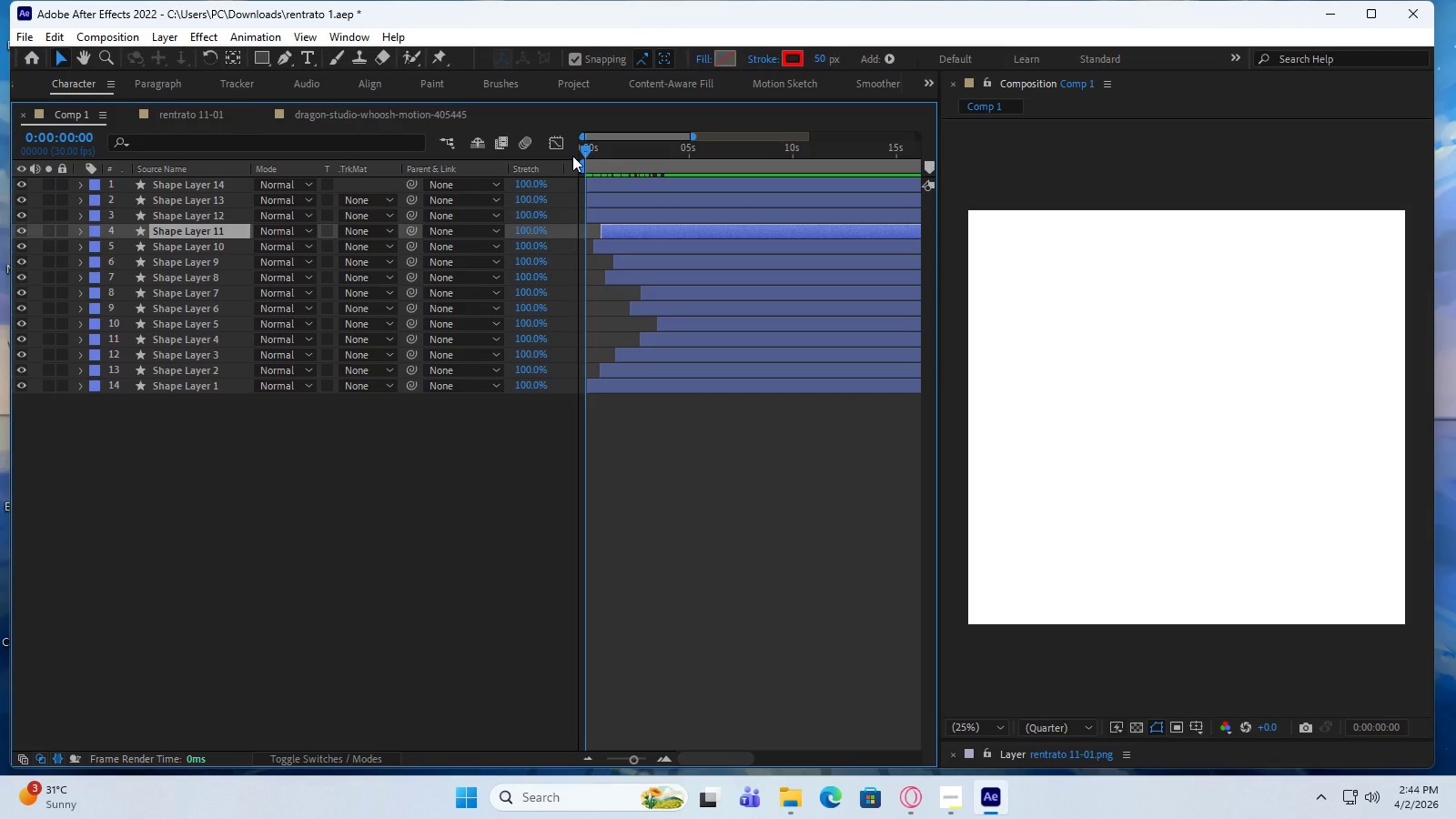 
wait(11.28)
 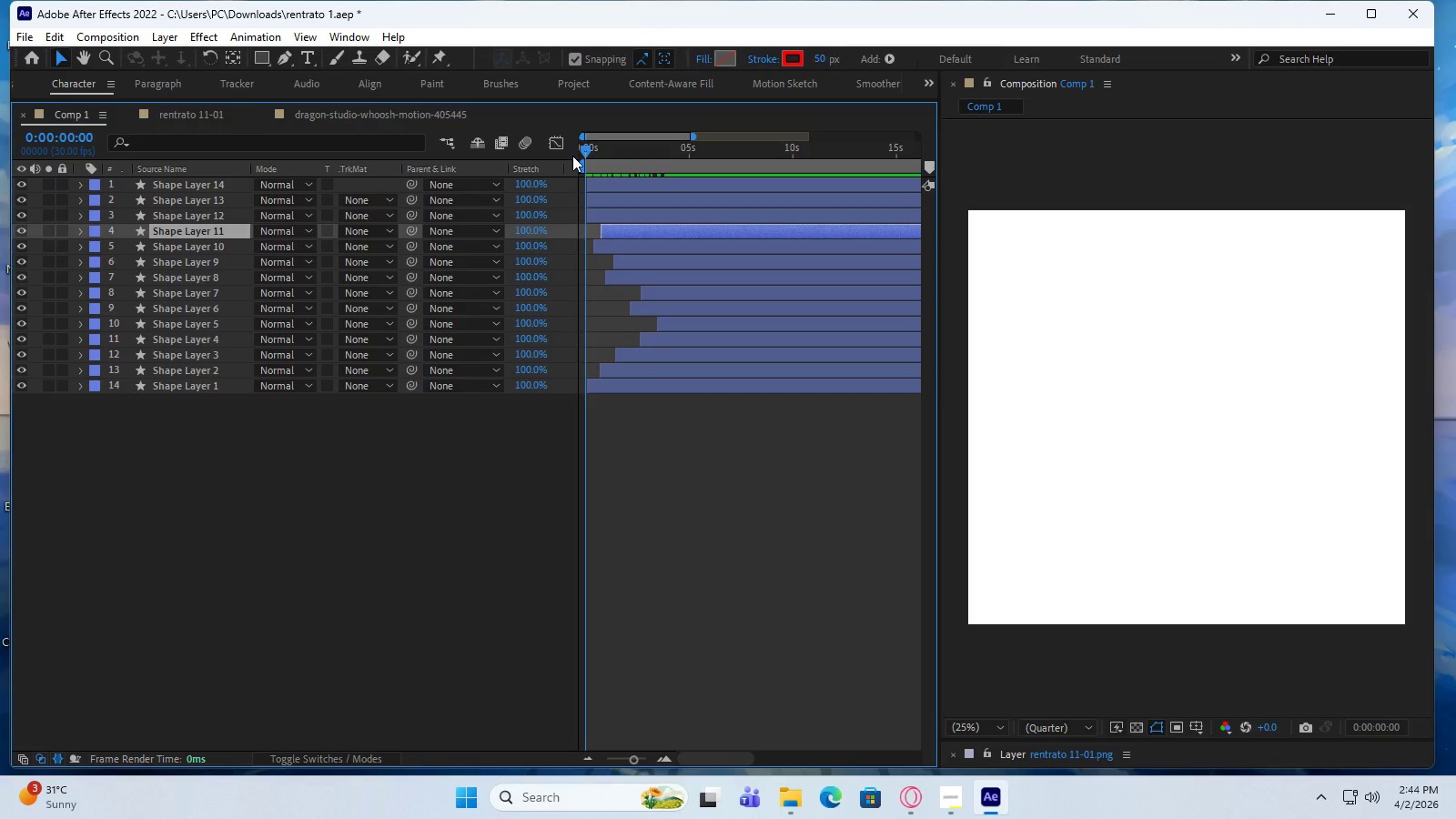 
left_click([485, 540])
 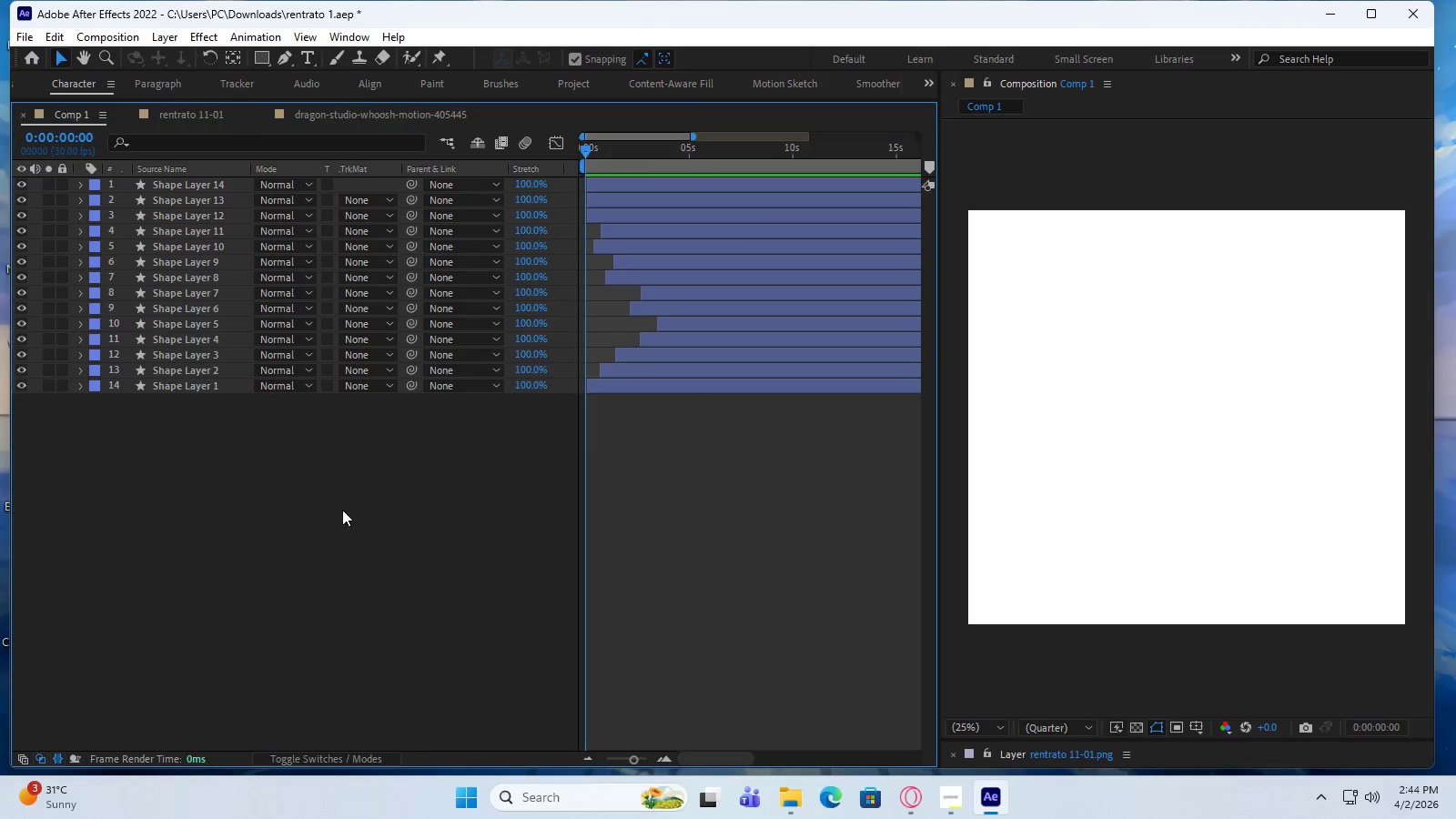 
double_click([632, 554])
 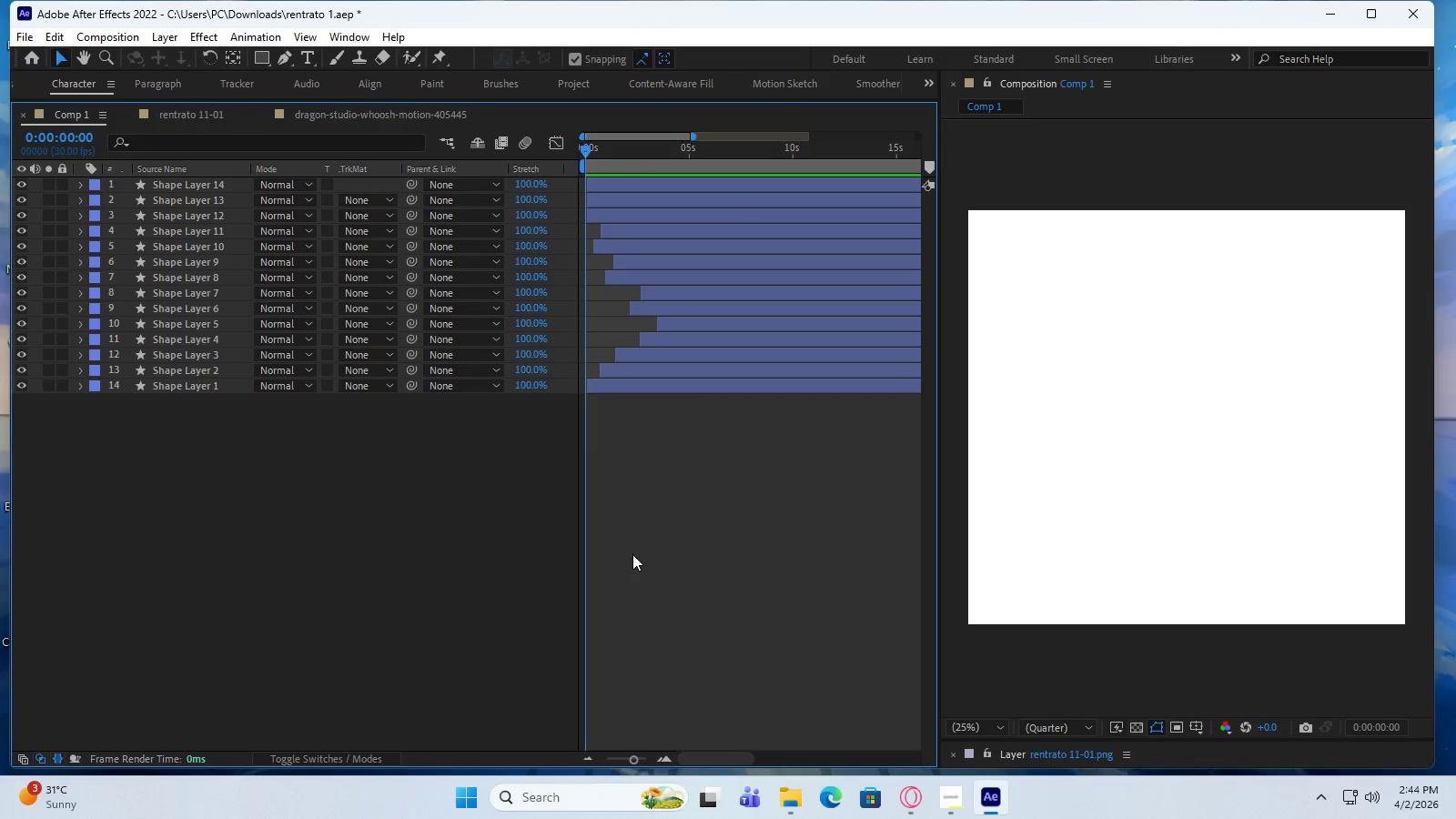 
triple_click([632, 554])
 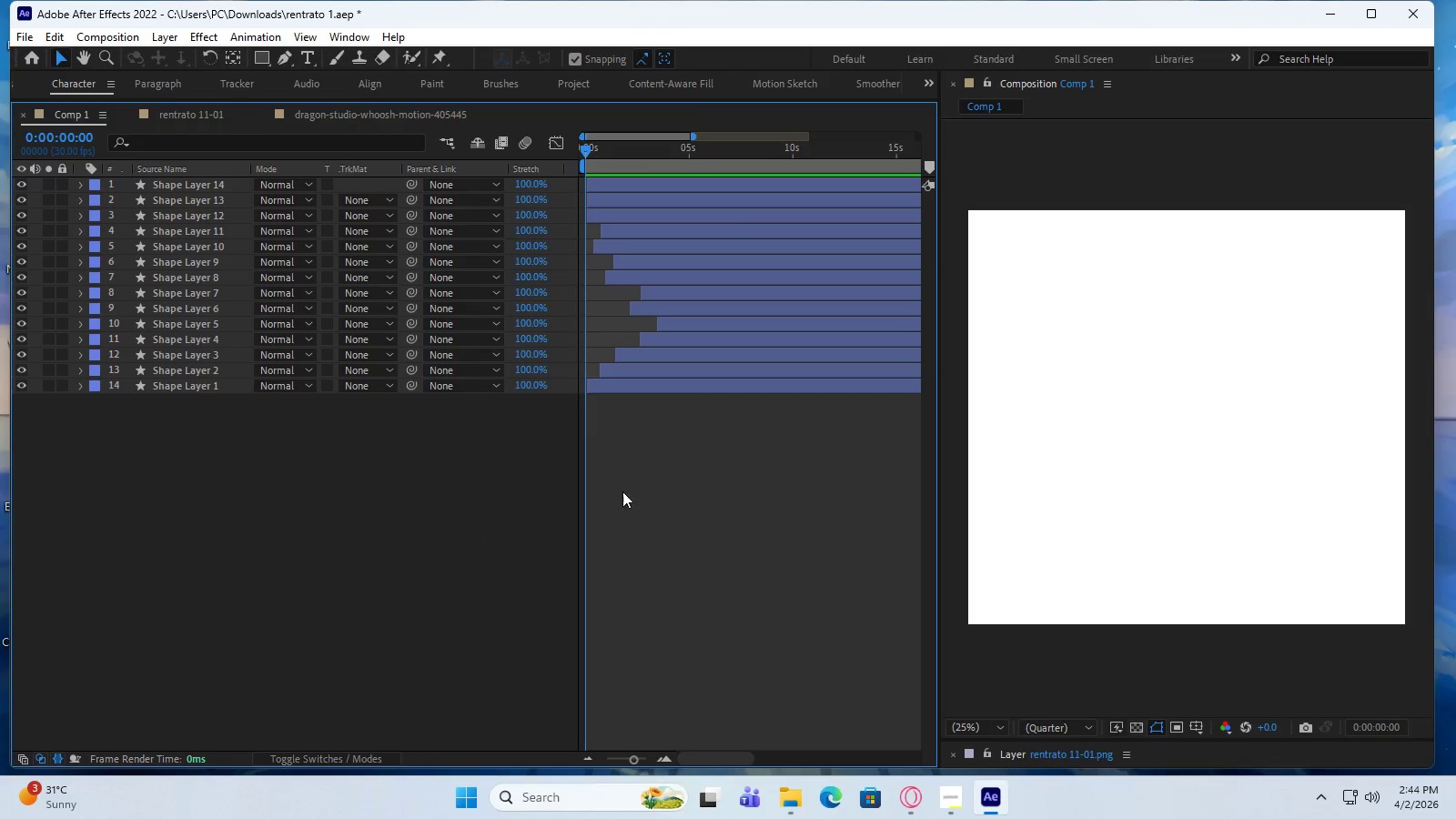 
key(Space)
 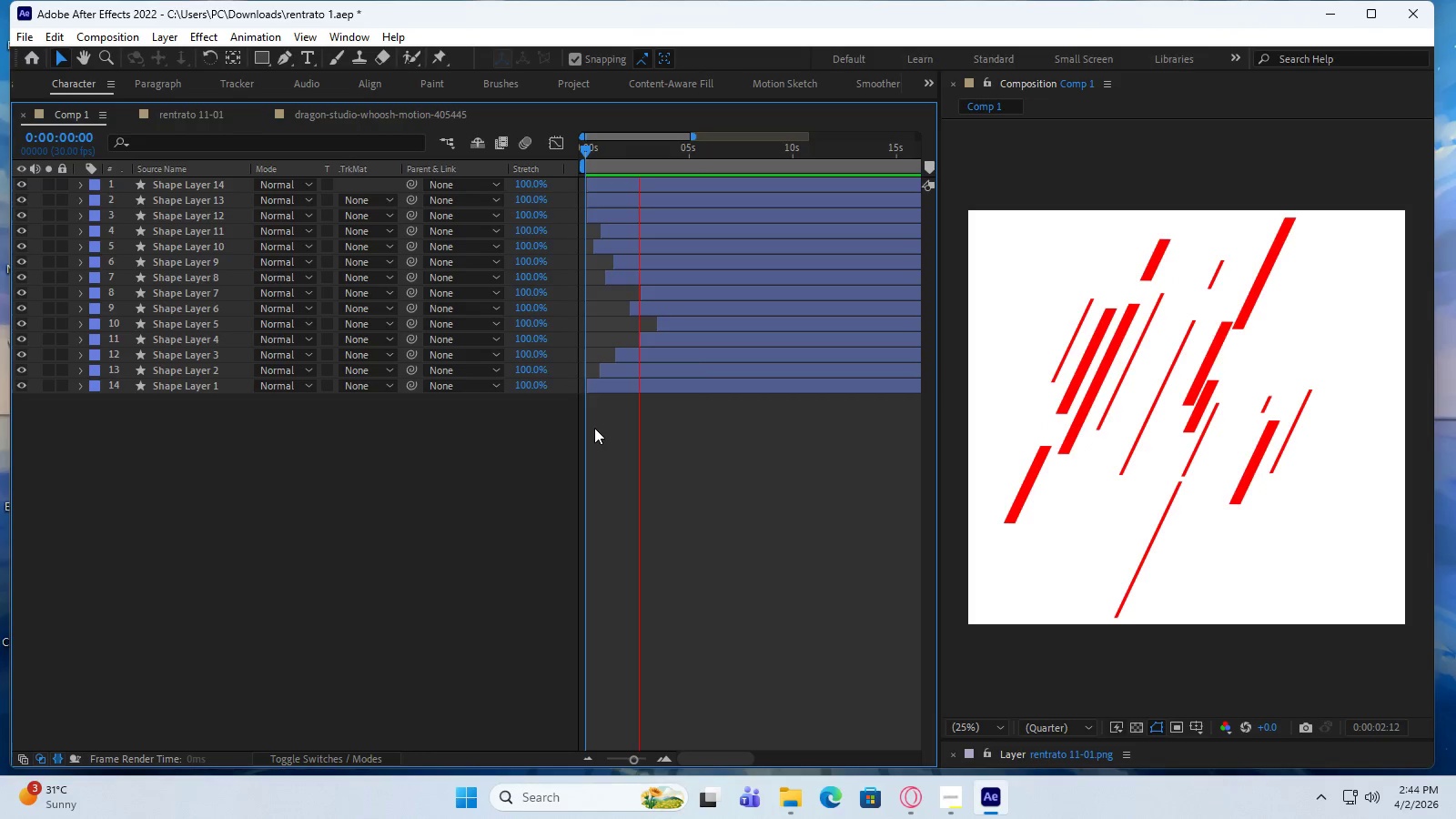 
key(Space)
 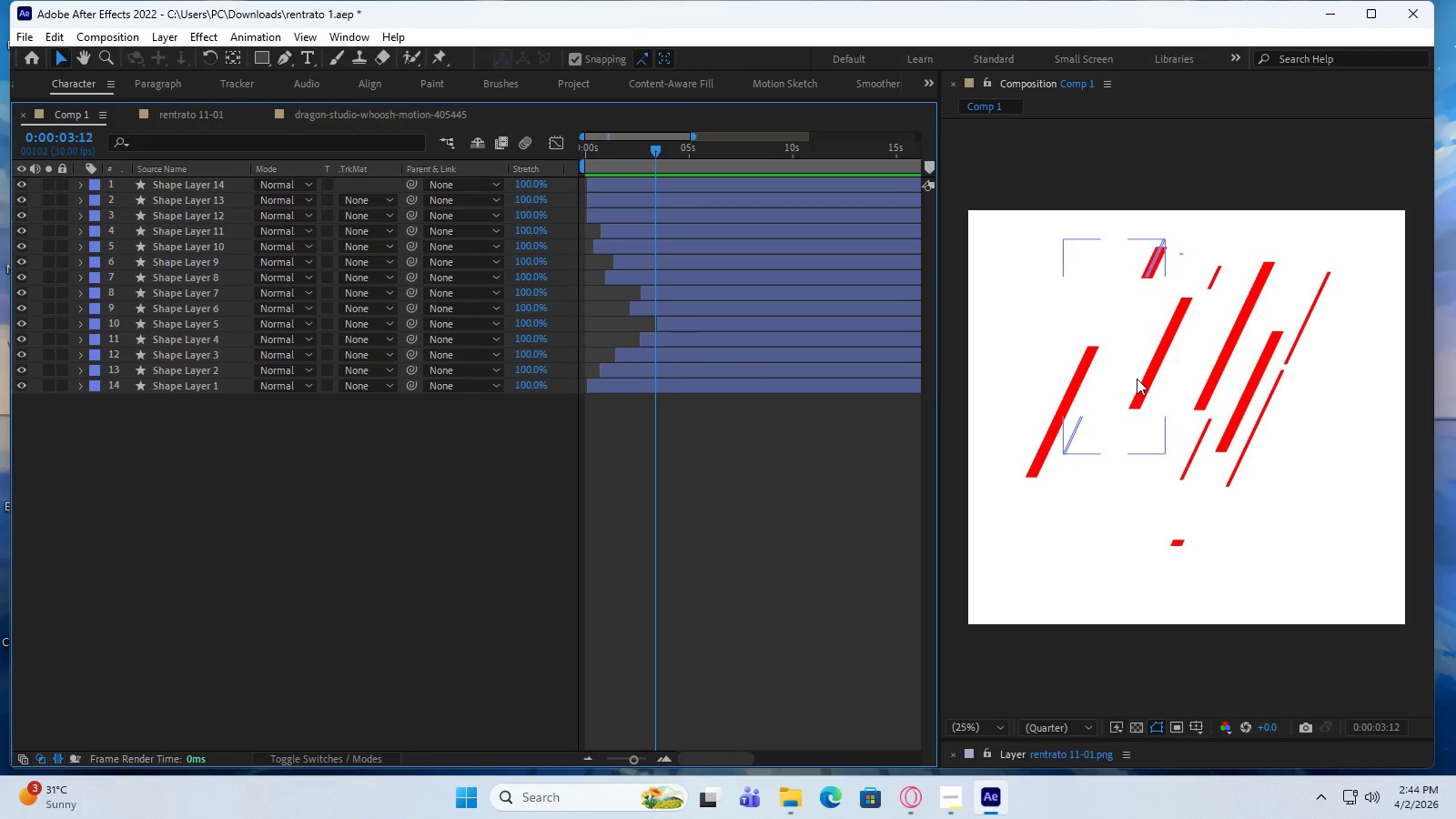 
left_click([1148, 370])
 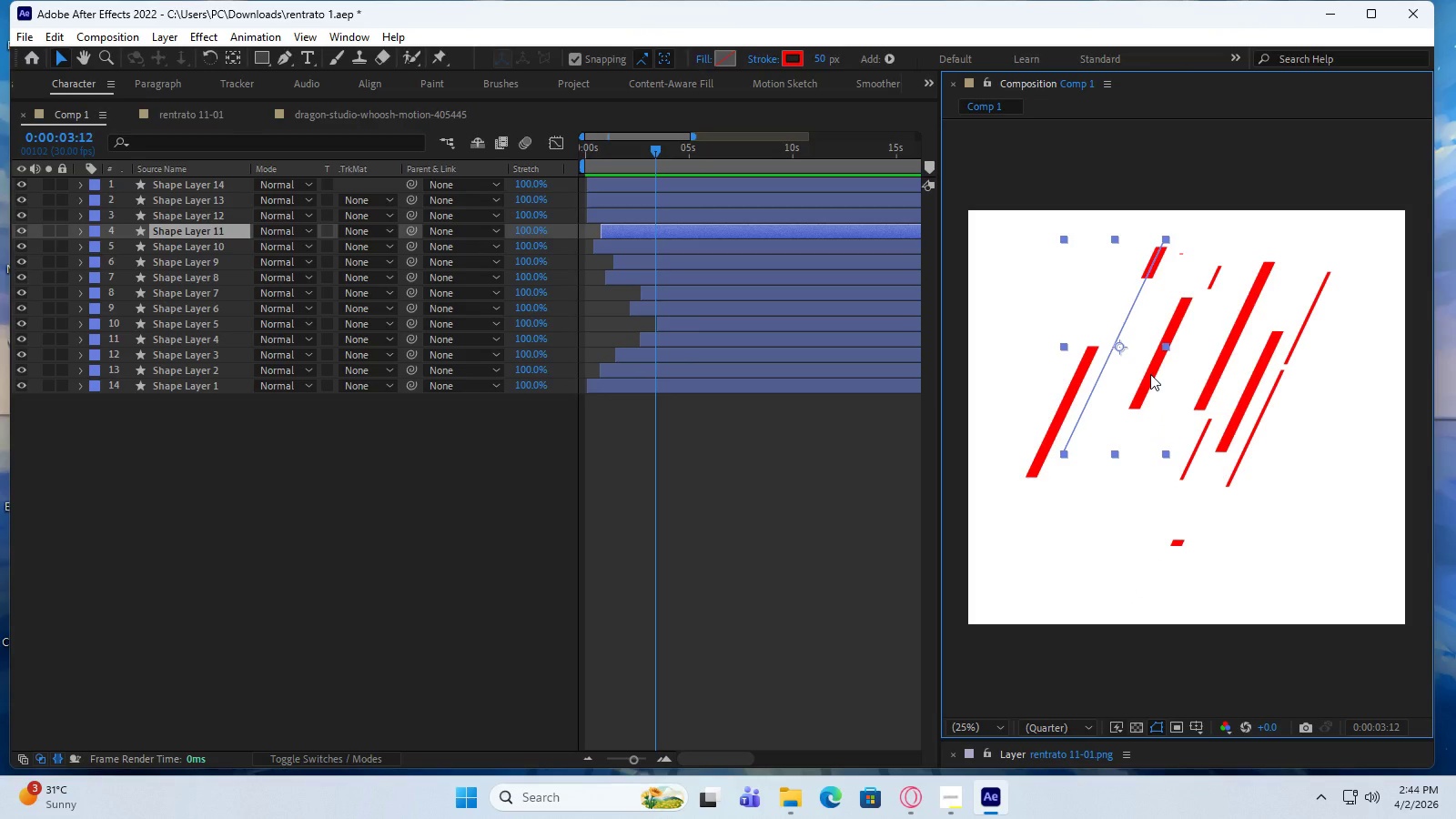 
left_click_drag(start_coordinate=[1150, 374], to_coordinate=[1134, 419])
 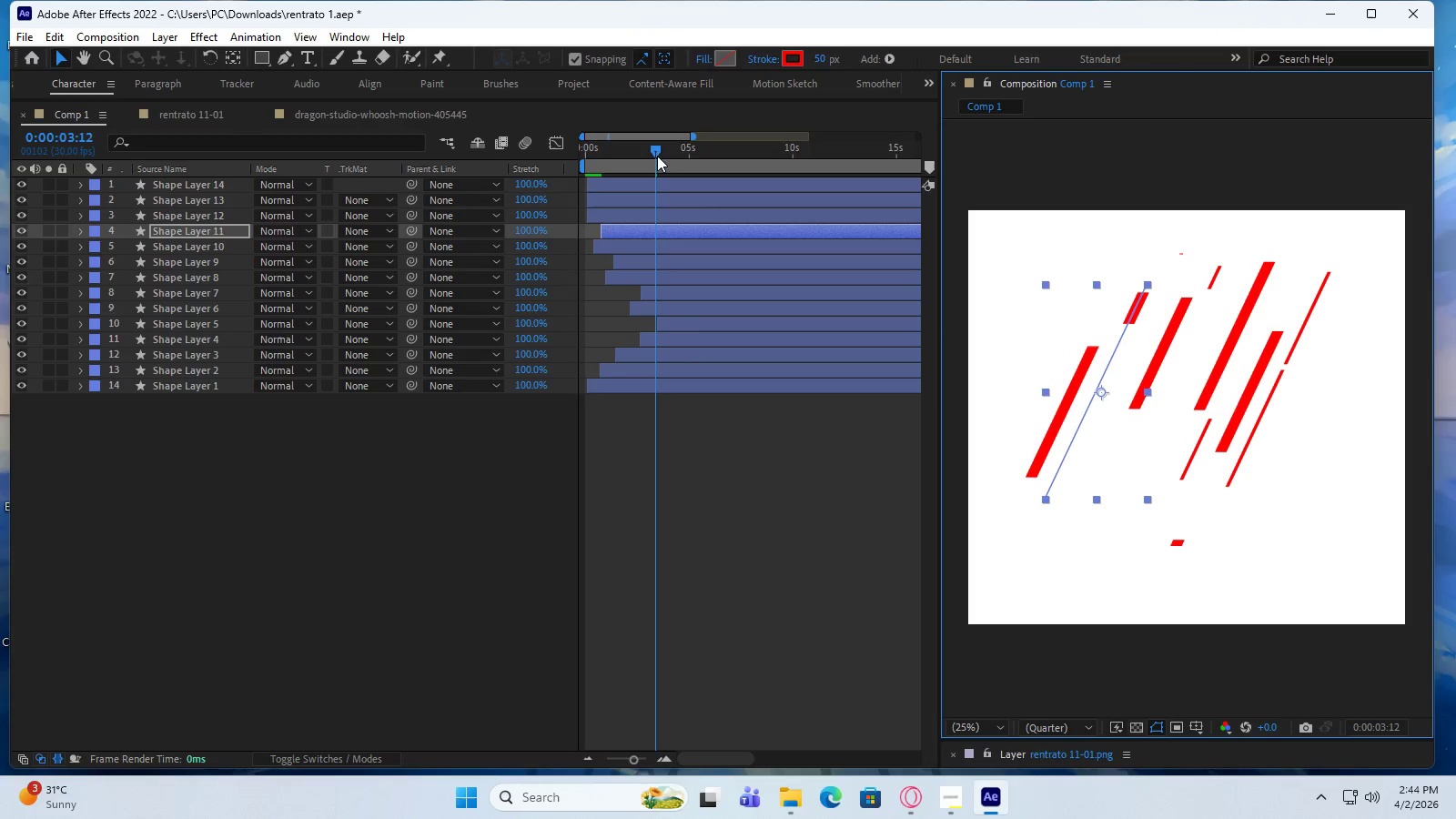 
left_click_drag(start_coordinate=[653, 145], to_coordinate=[591, 173])
 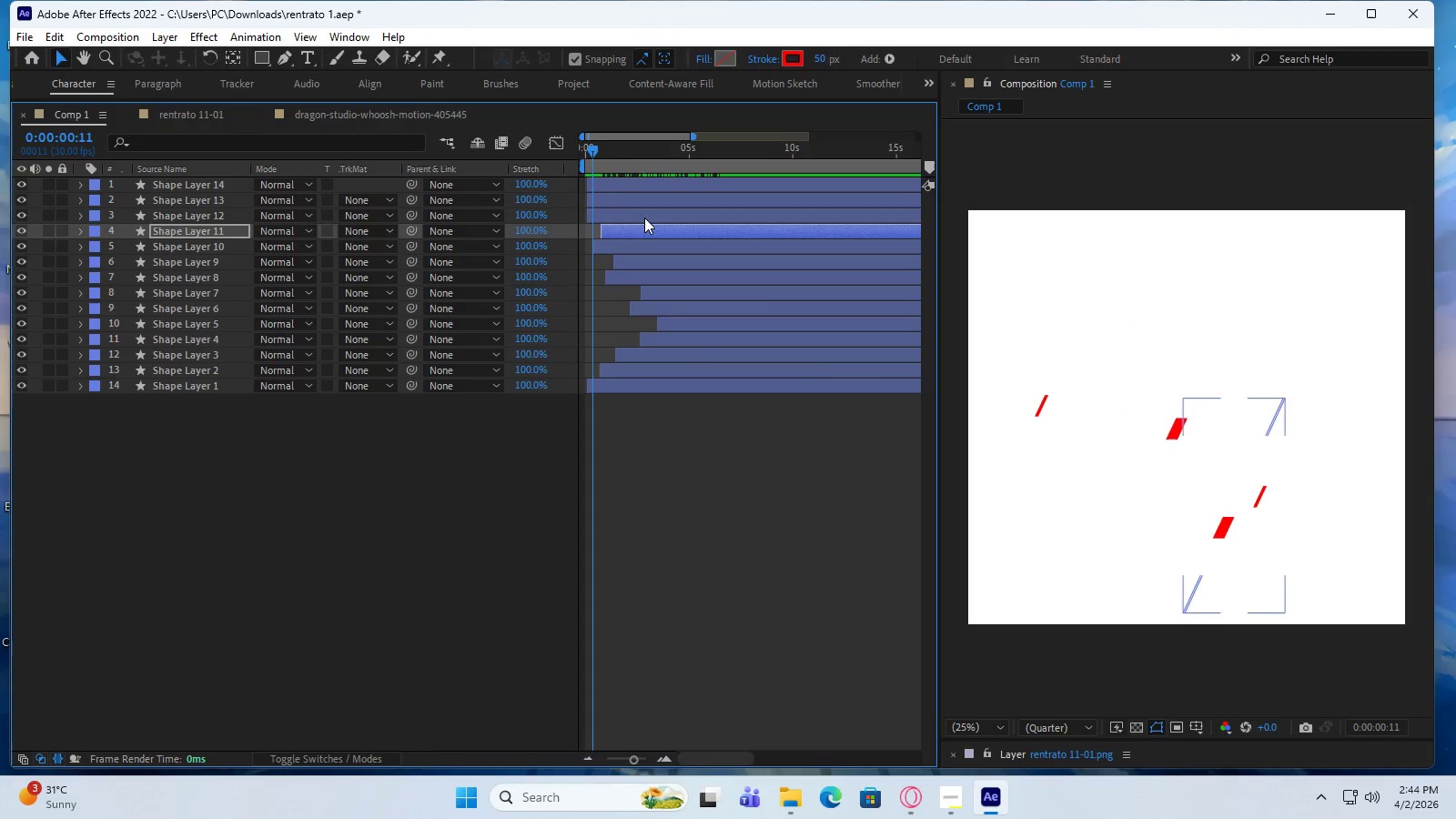 
left_click([645, 215])
 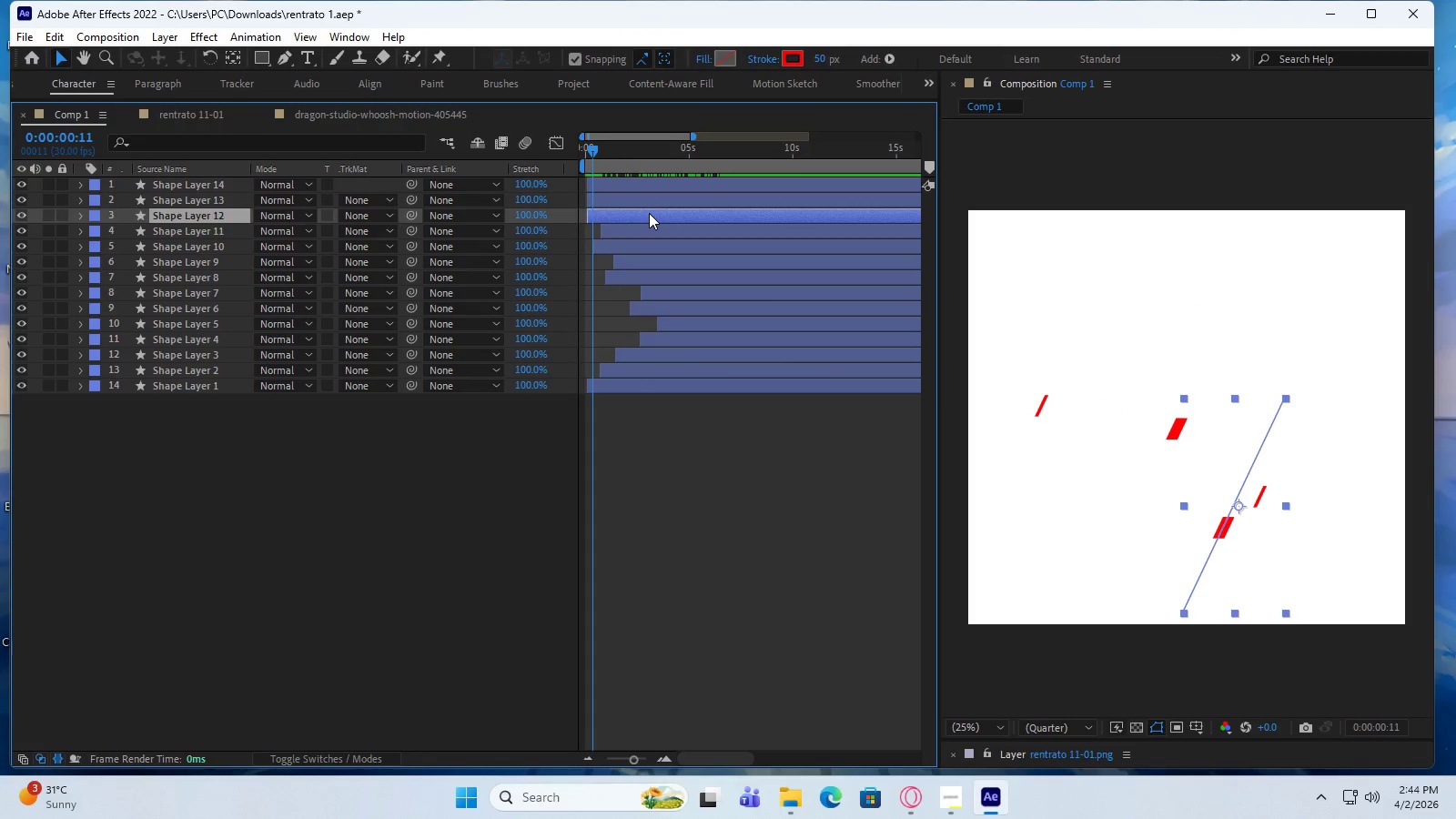 
left_click_drag(start_coordinate=[649, 213], to_coordinate=[682, 213])
 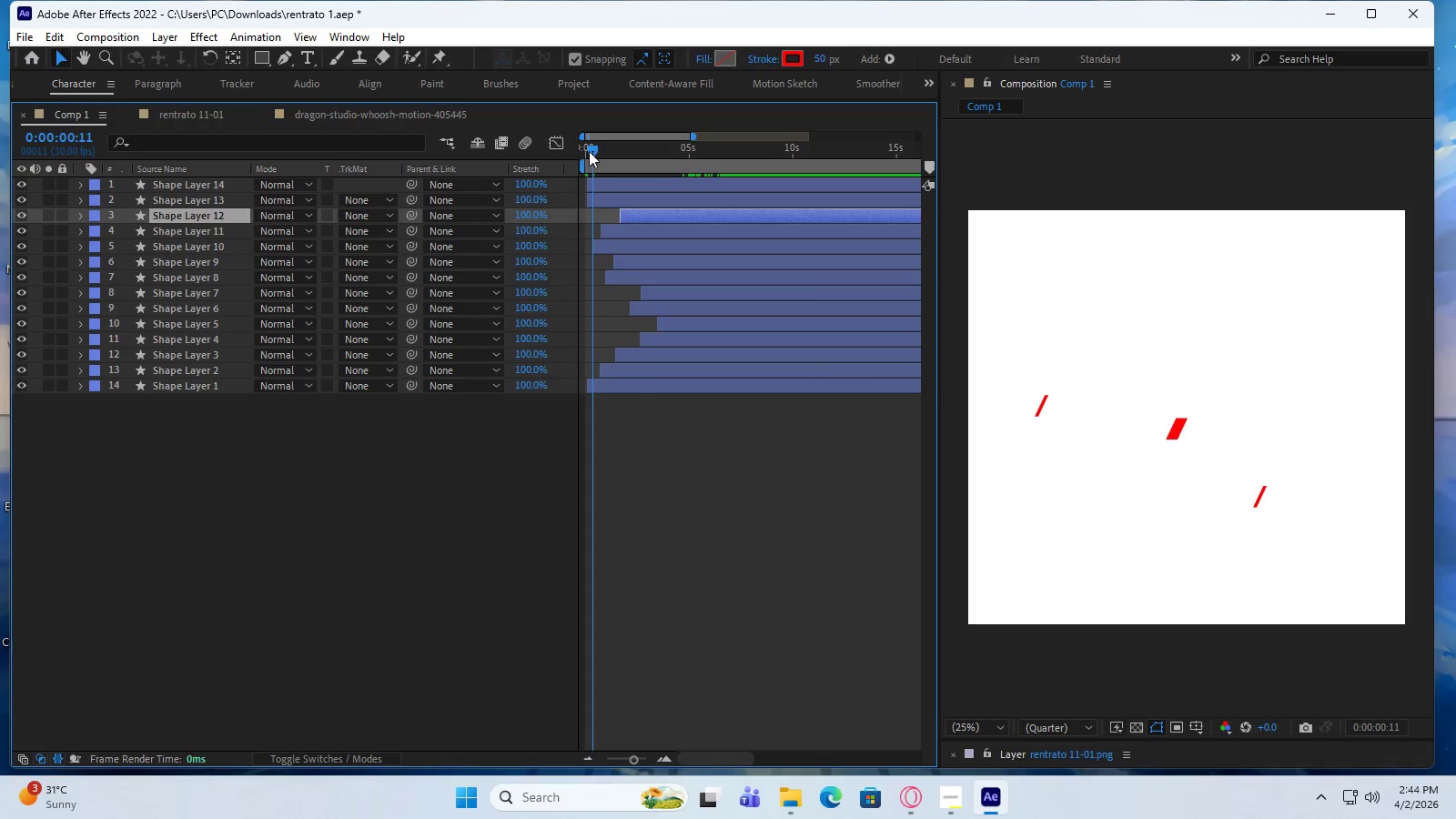 
left_click_drag(start_coordinate=[587, 147], to_coordinate=[596, 185])
 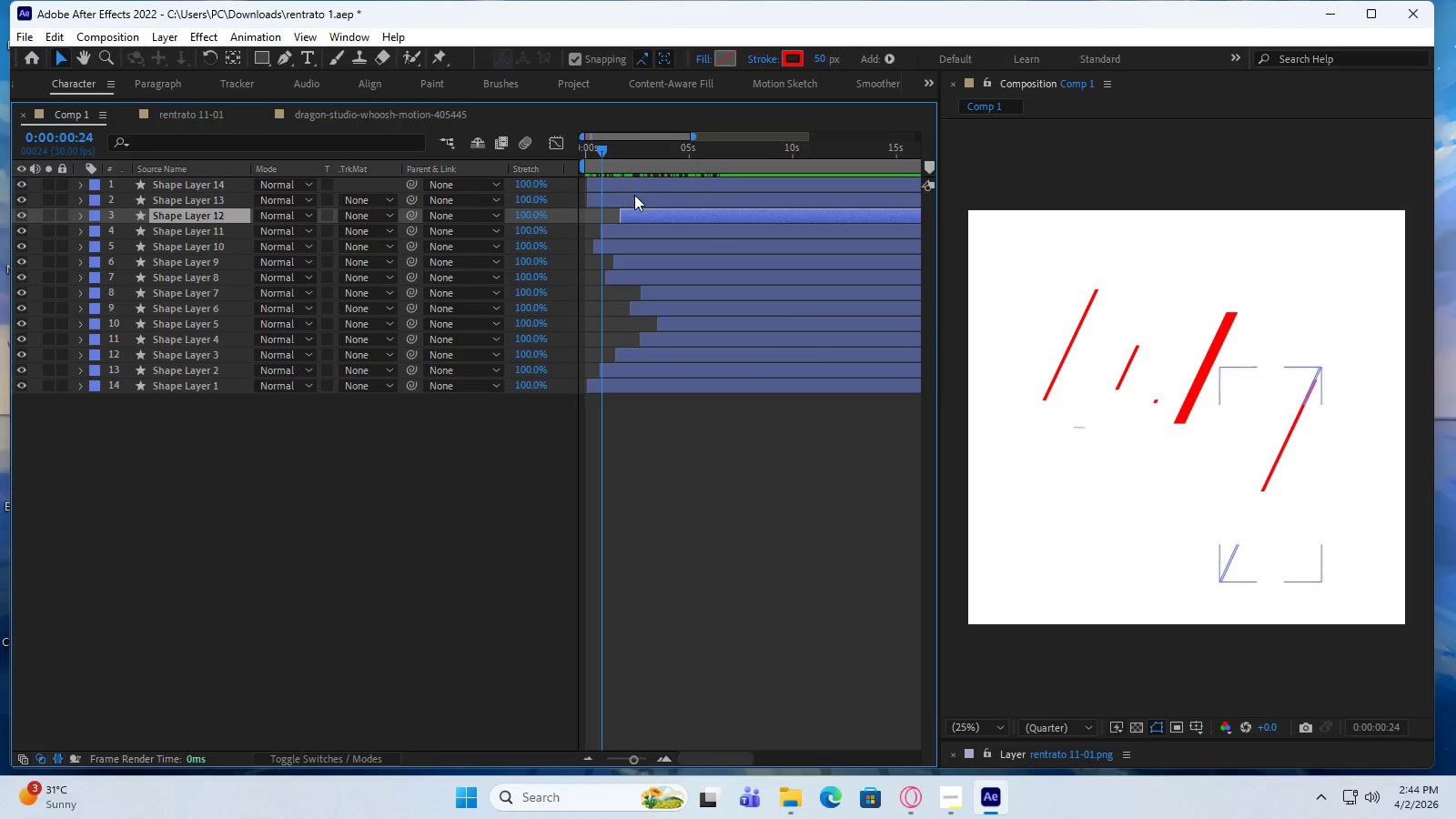 
left_click([634, 196])
 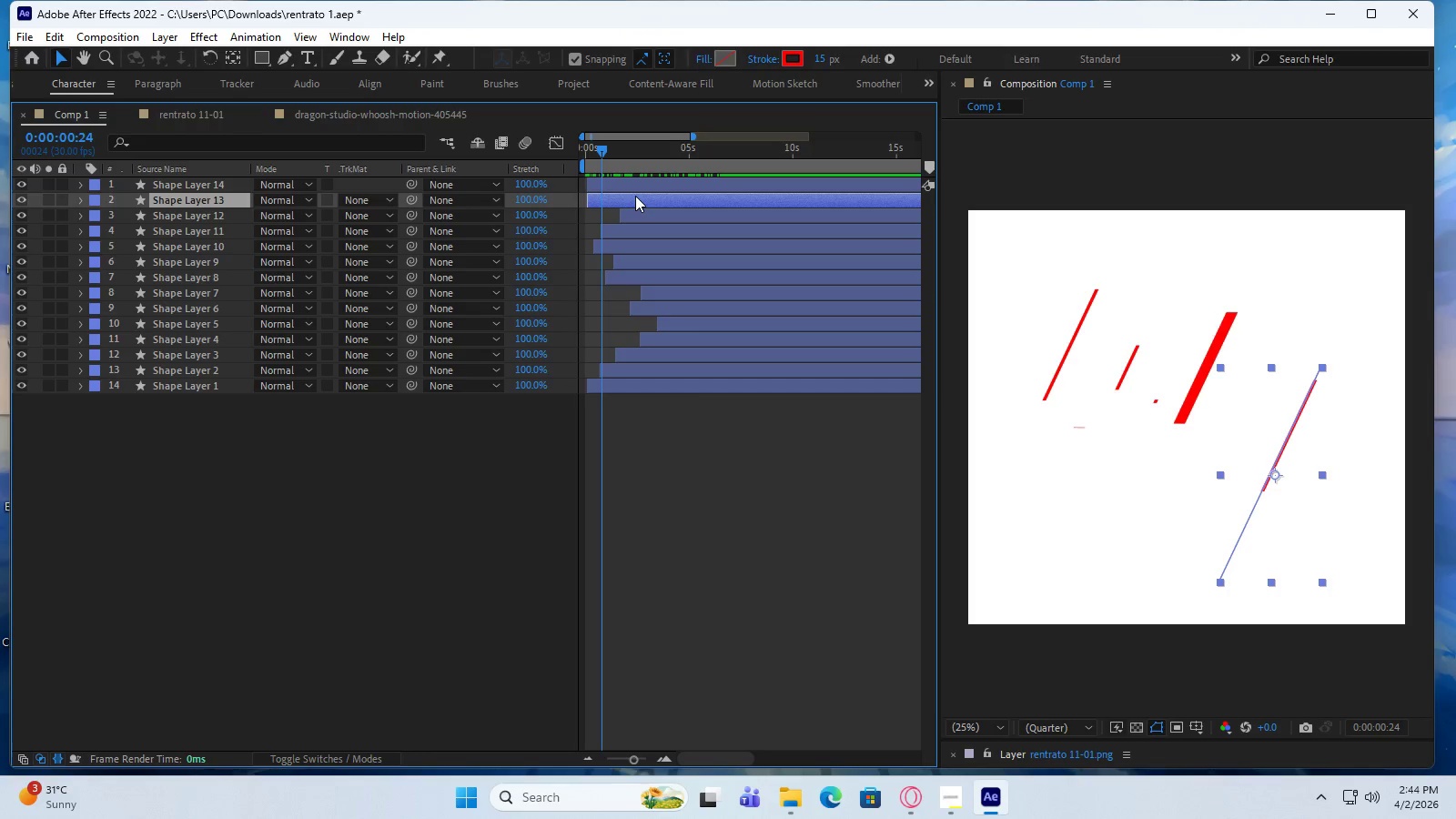 
wait(9.8)
 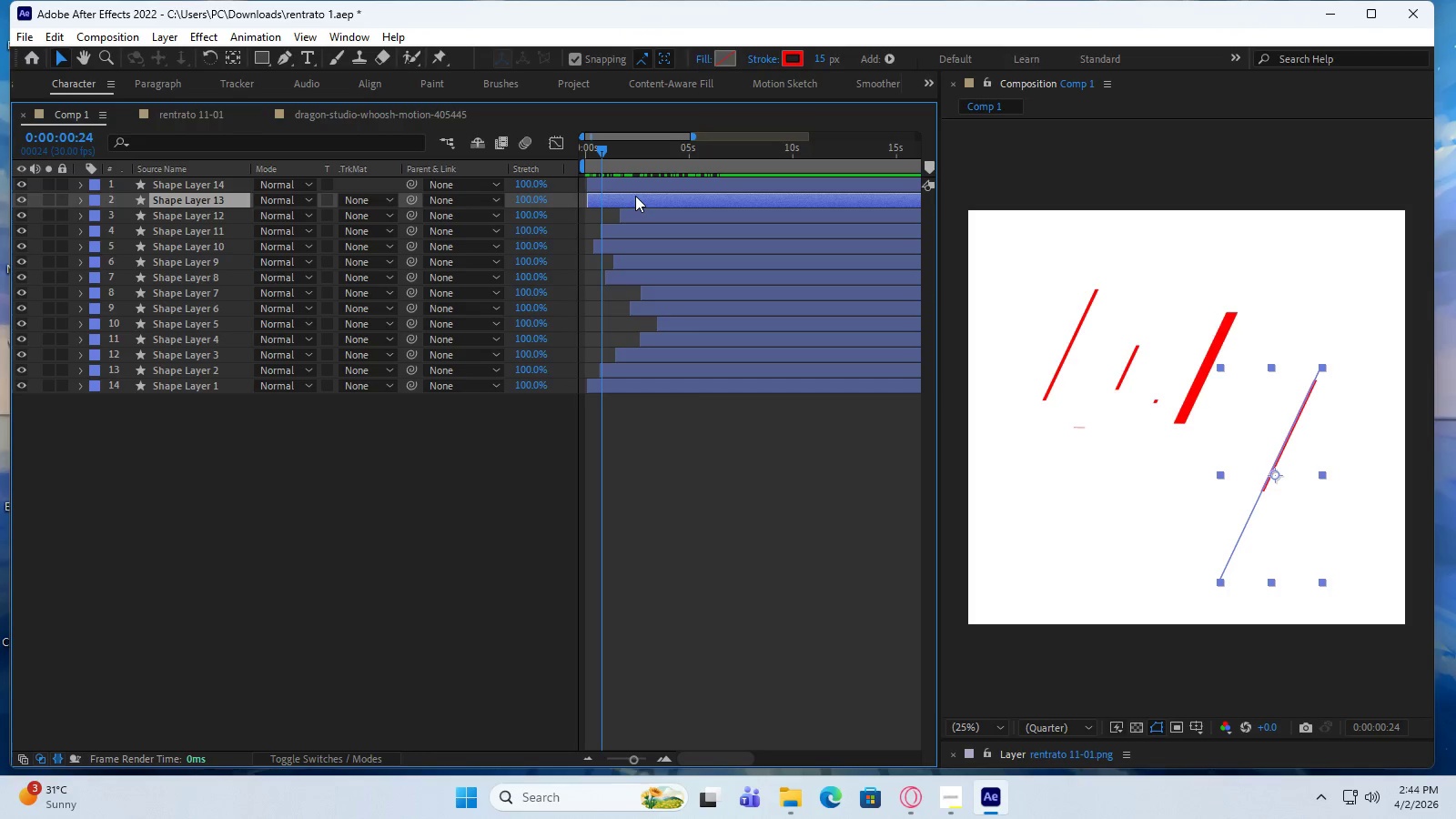 
right_click([254, 528])
 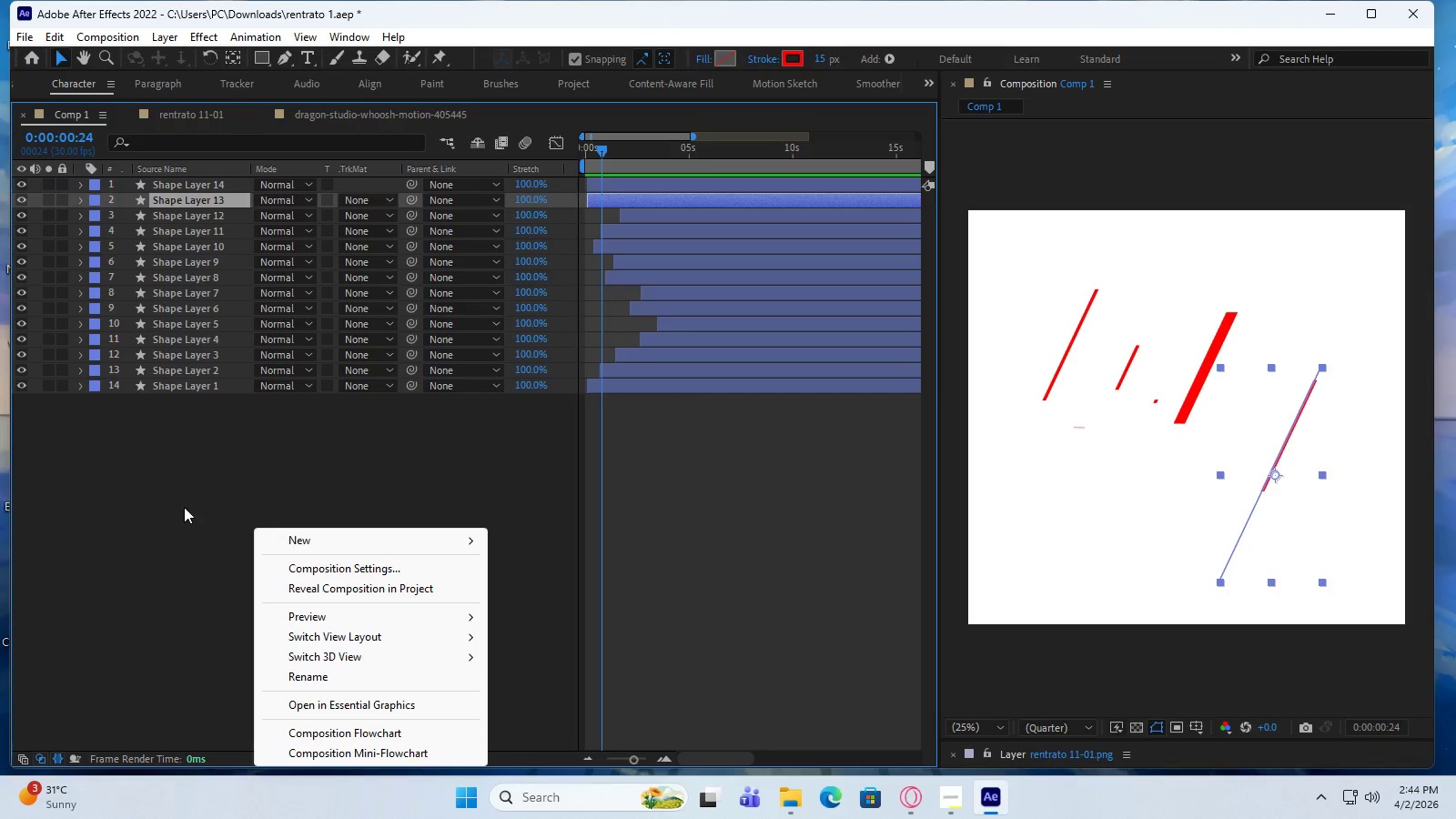 
left_click([184, 507])
 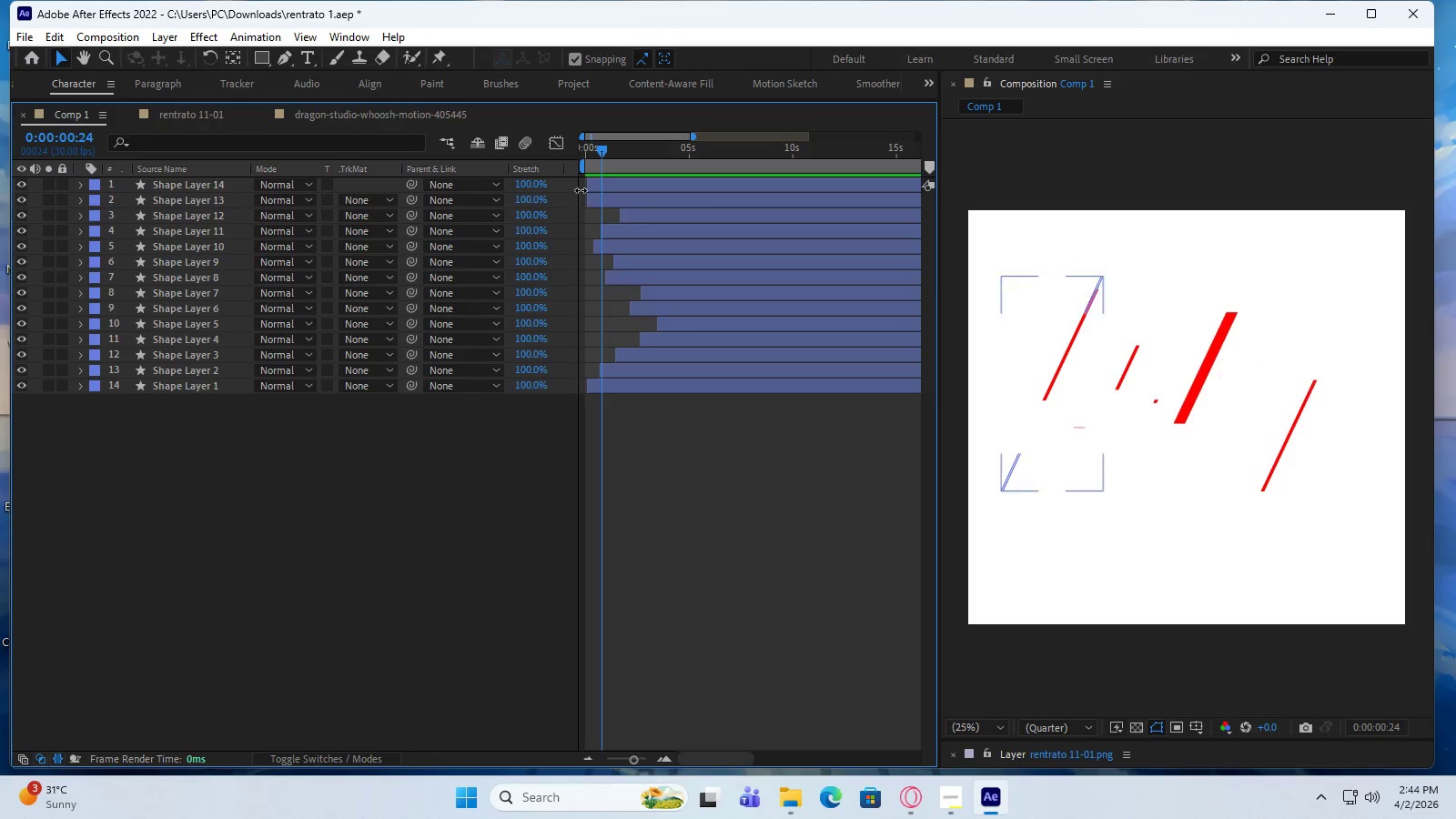 
left_click_drag(start_coordinate=[693, 136], to_coordinate=[689, 151])
 